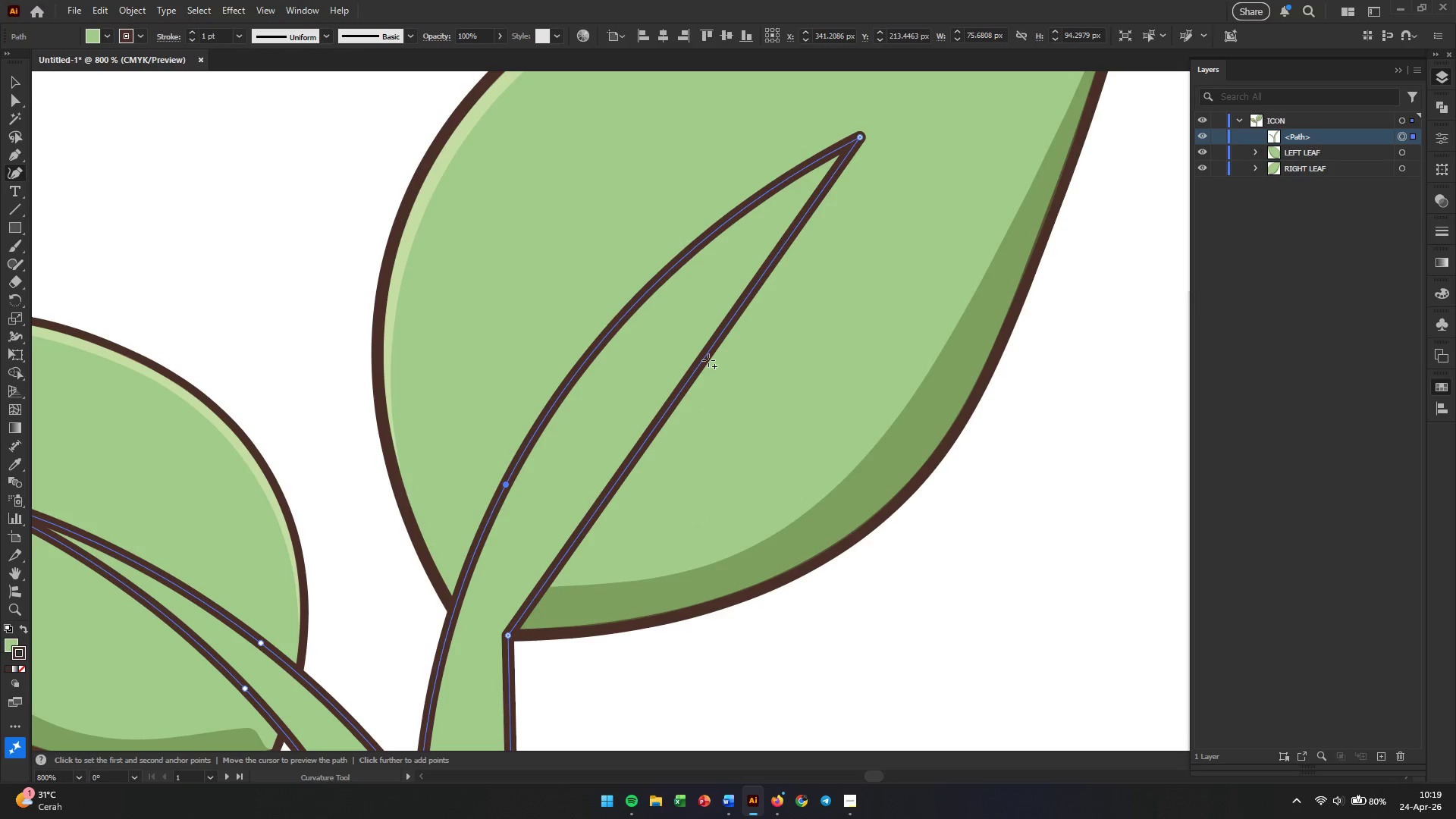 
left_click_drag(start_coordinate=[708, 360], to_coordinate=[611, 388])
 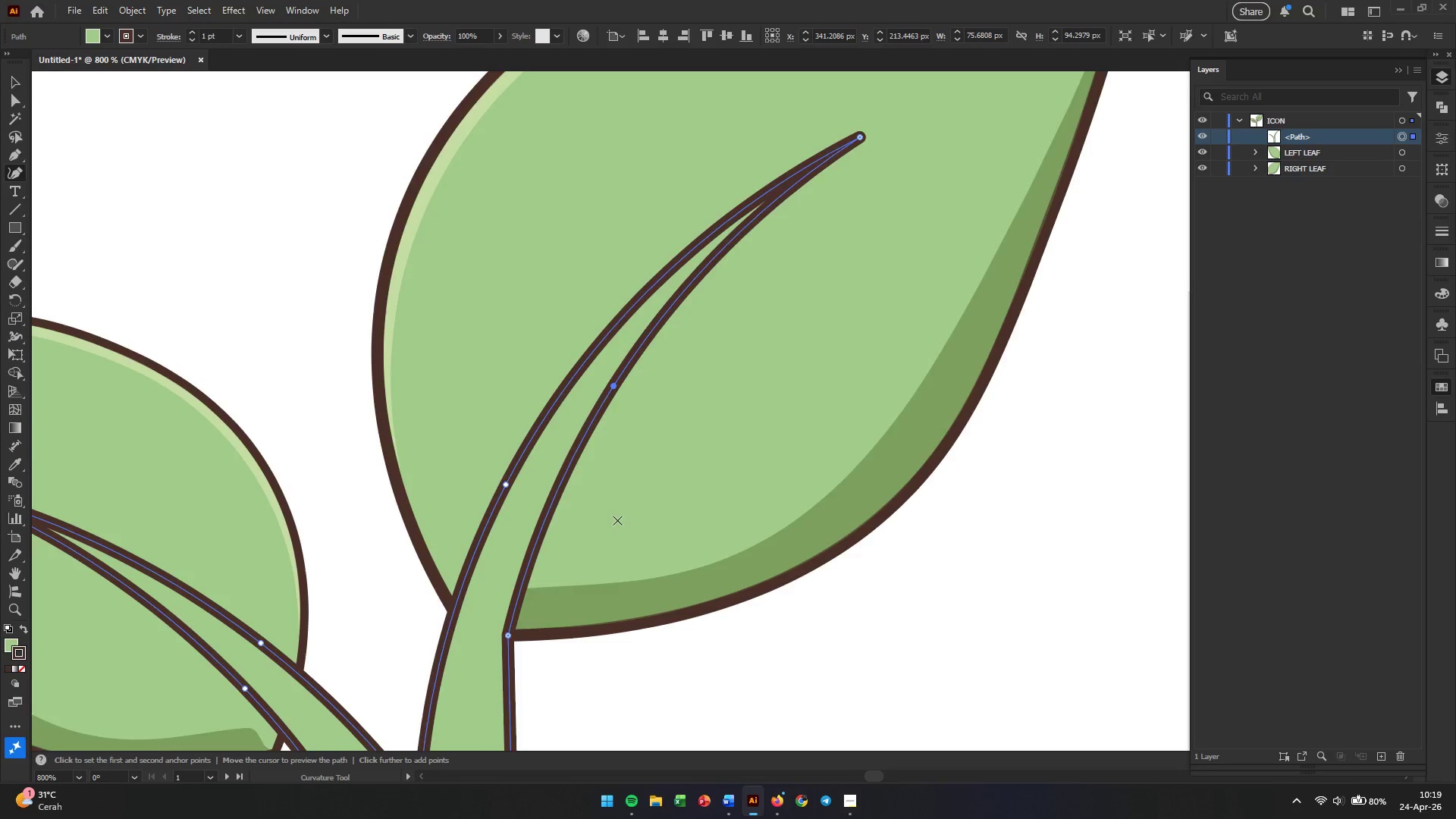 
scroll: coordinate [617, 520], scroll_direction: down, amount: 4.0
 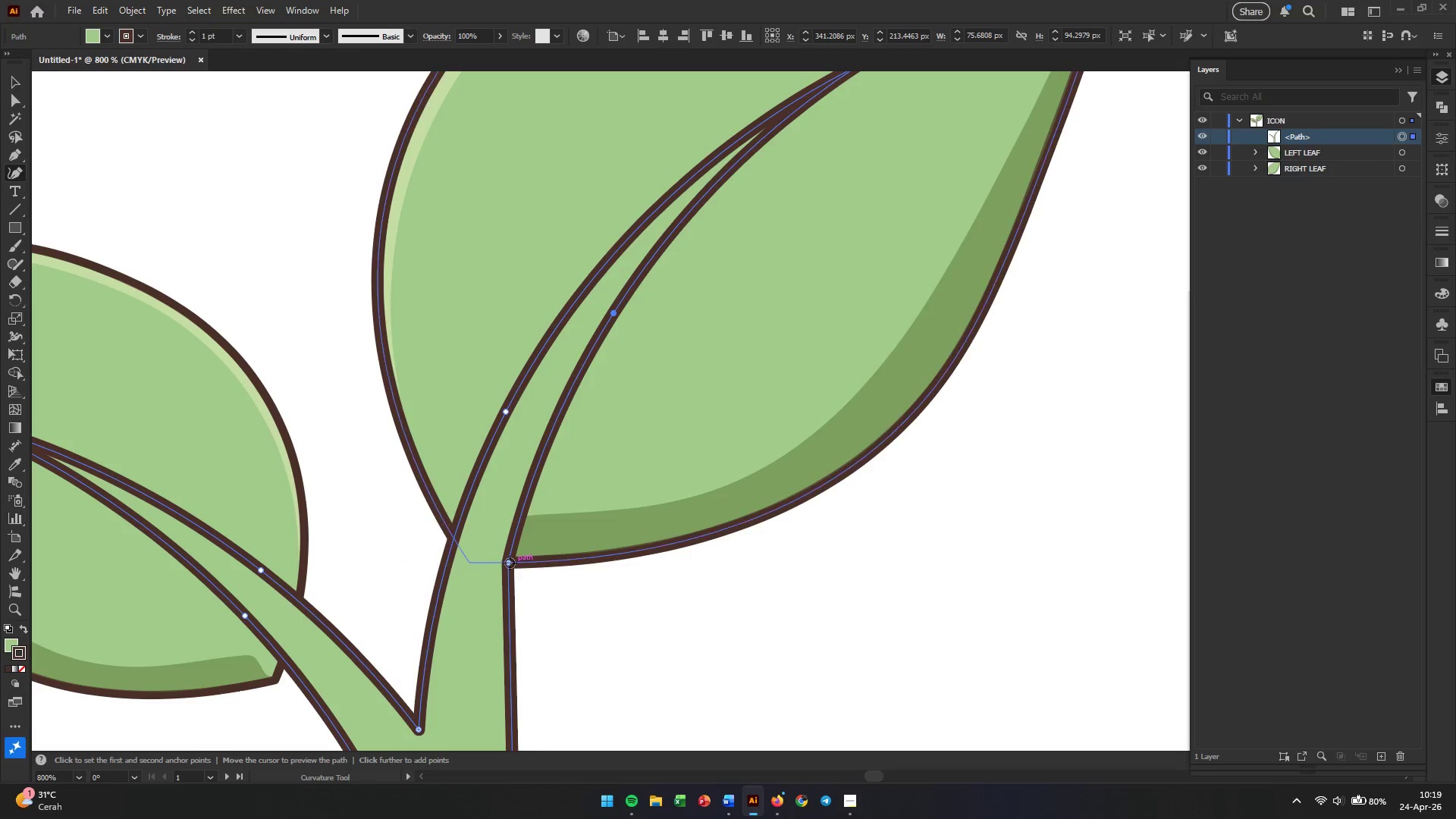 
left_click_drag(start_coordinate=[510, 563], to_coordinate=[532, 557])
 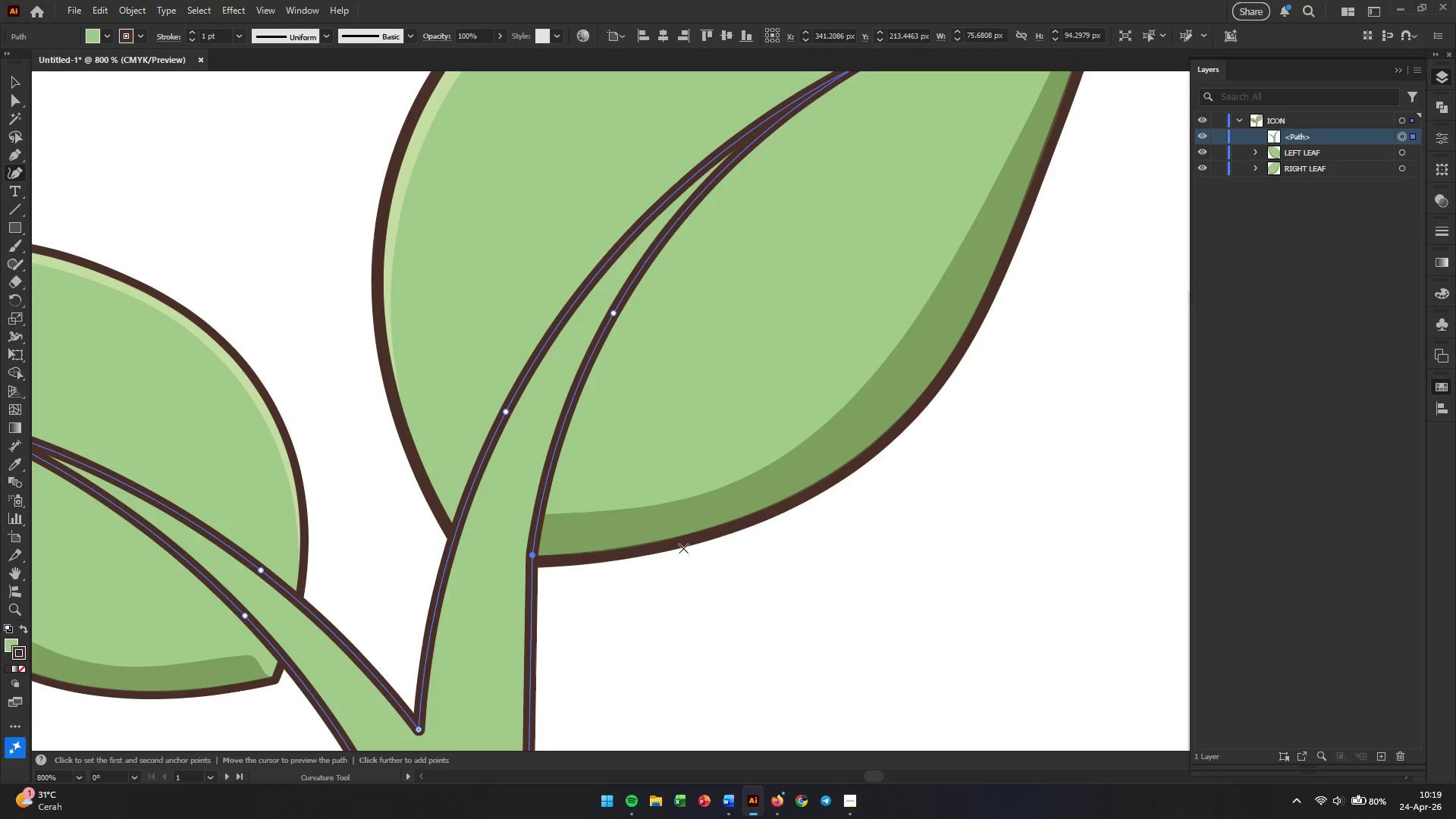 
hold_key(key=Space, duration=0.61)
 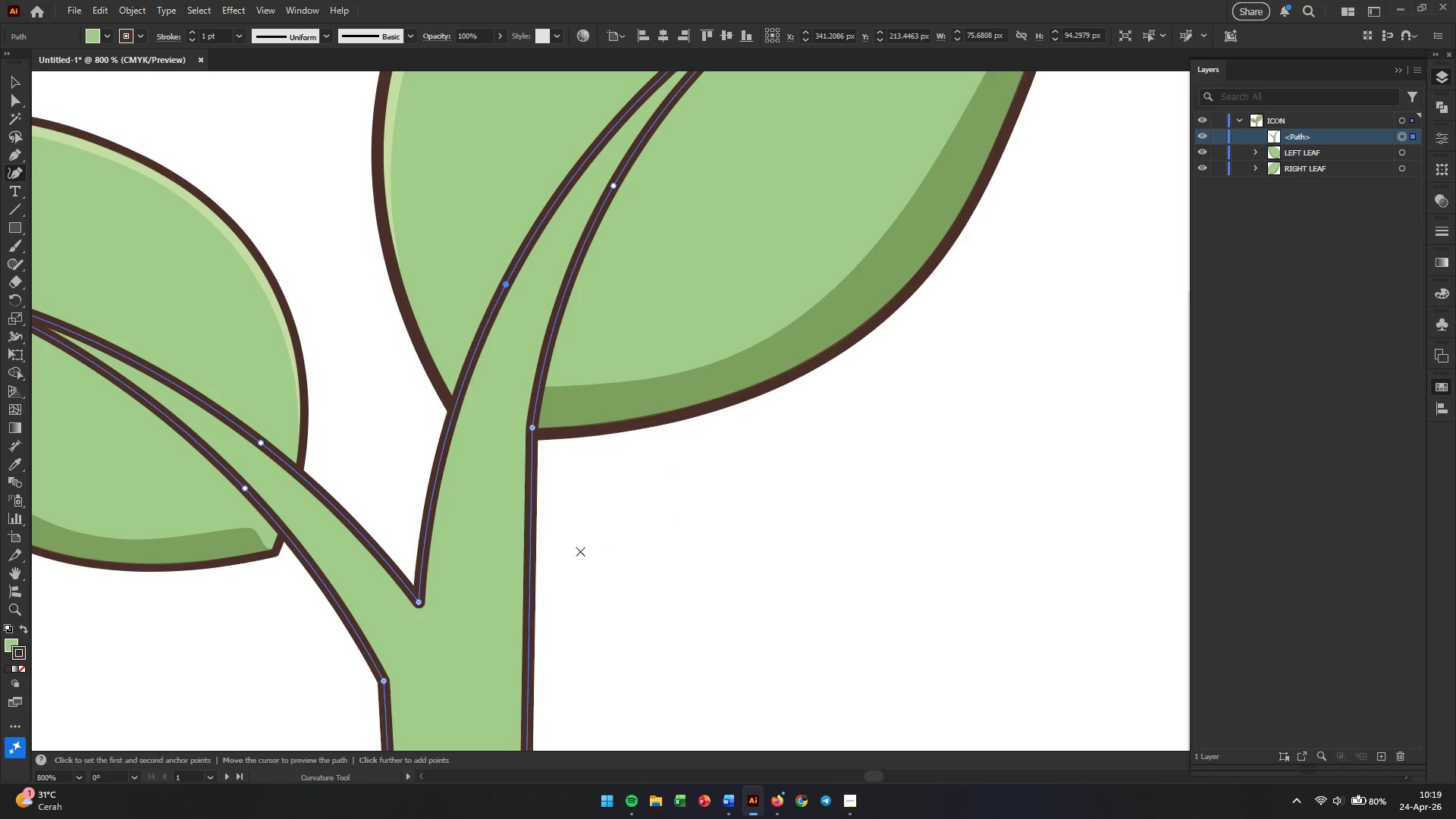 
scroll: coordinate [682, 524], scroll_direction: down, amount: 7.0
 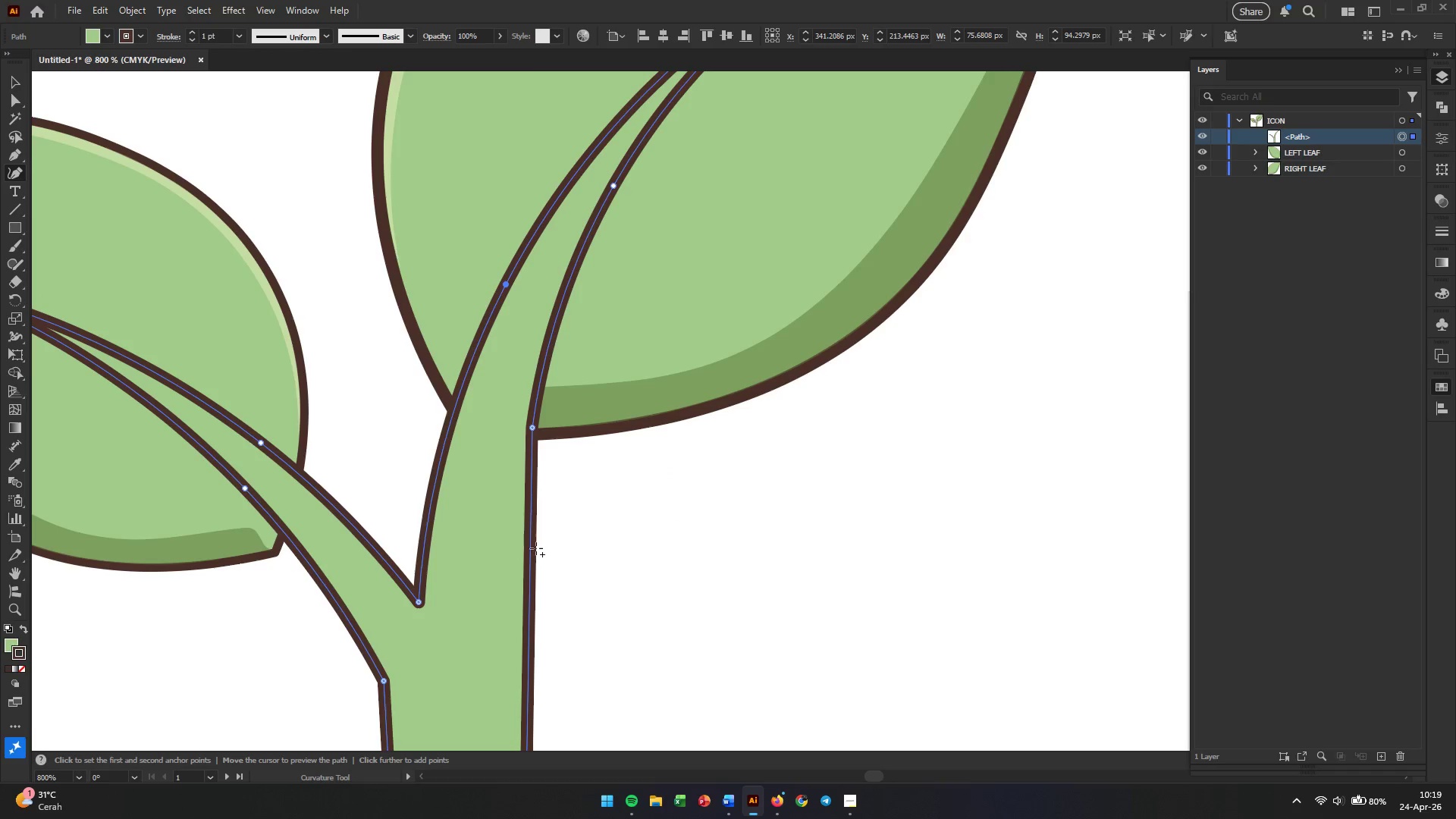 
left_click_drag(start_coordinate=[535, 549], to_coordinate=[516, 566])
 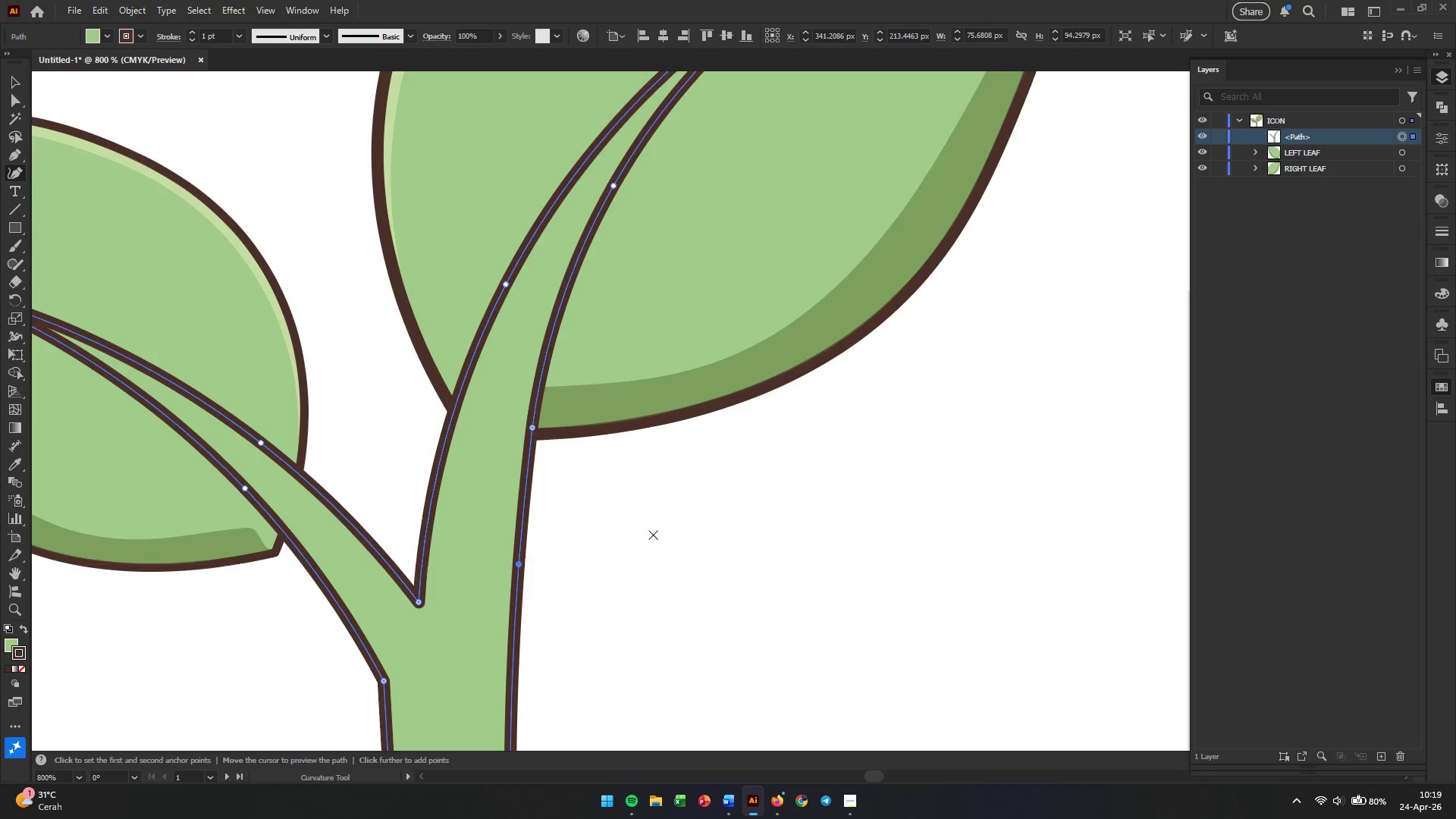 
scroll: coordinate [666, 534], scroll_direction: down, amount: 16.0
 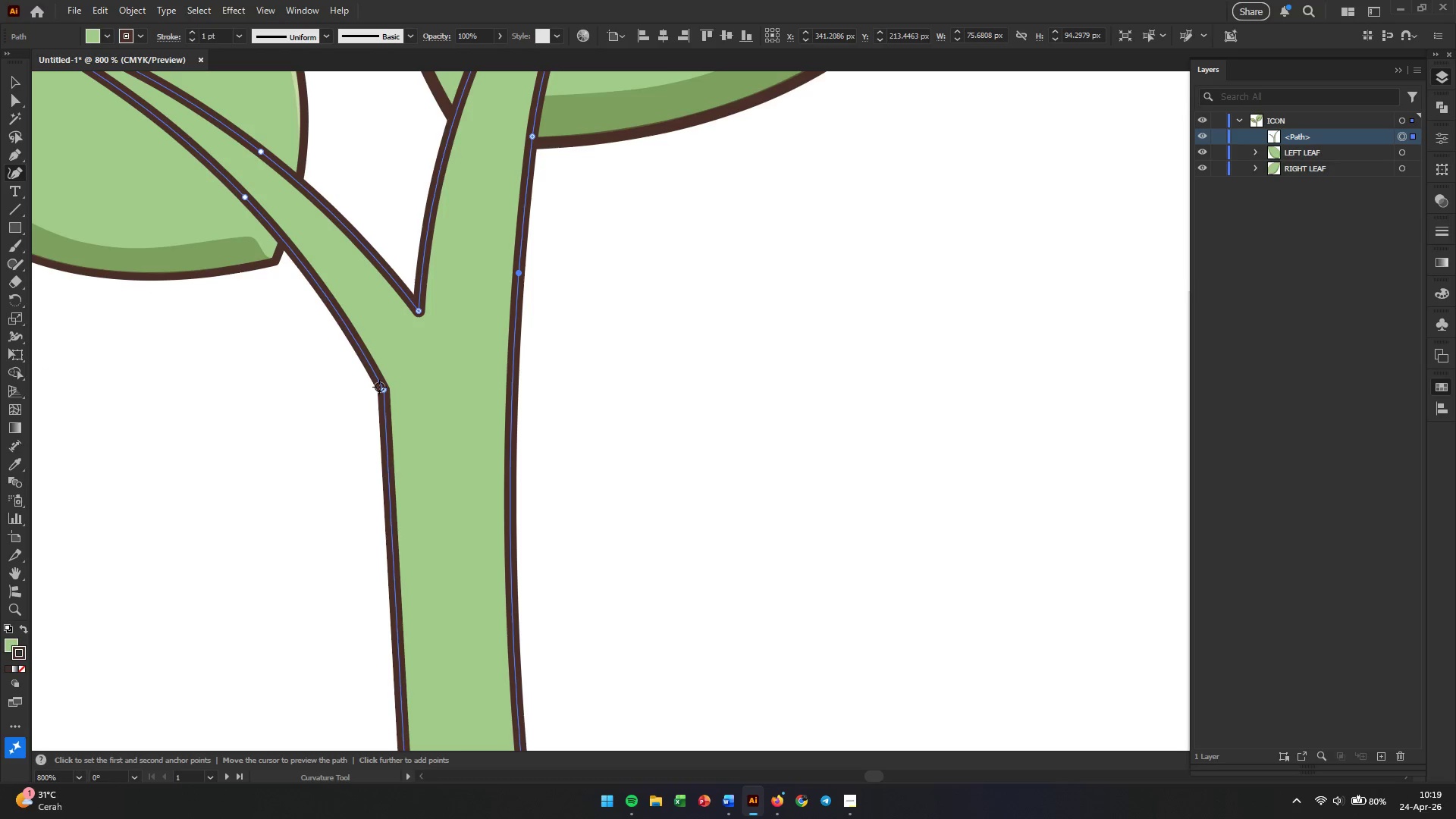 
scroll: coordinate [488, 414], scroll_direction: up, amount: 4.0
 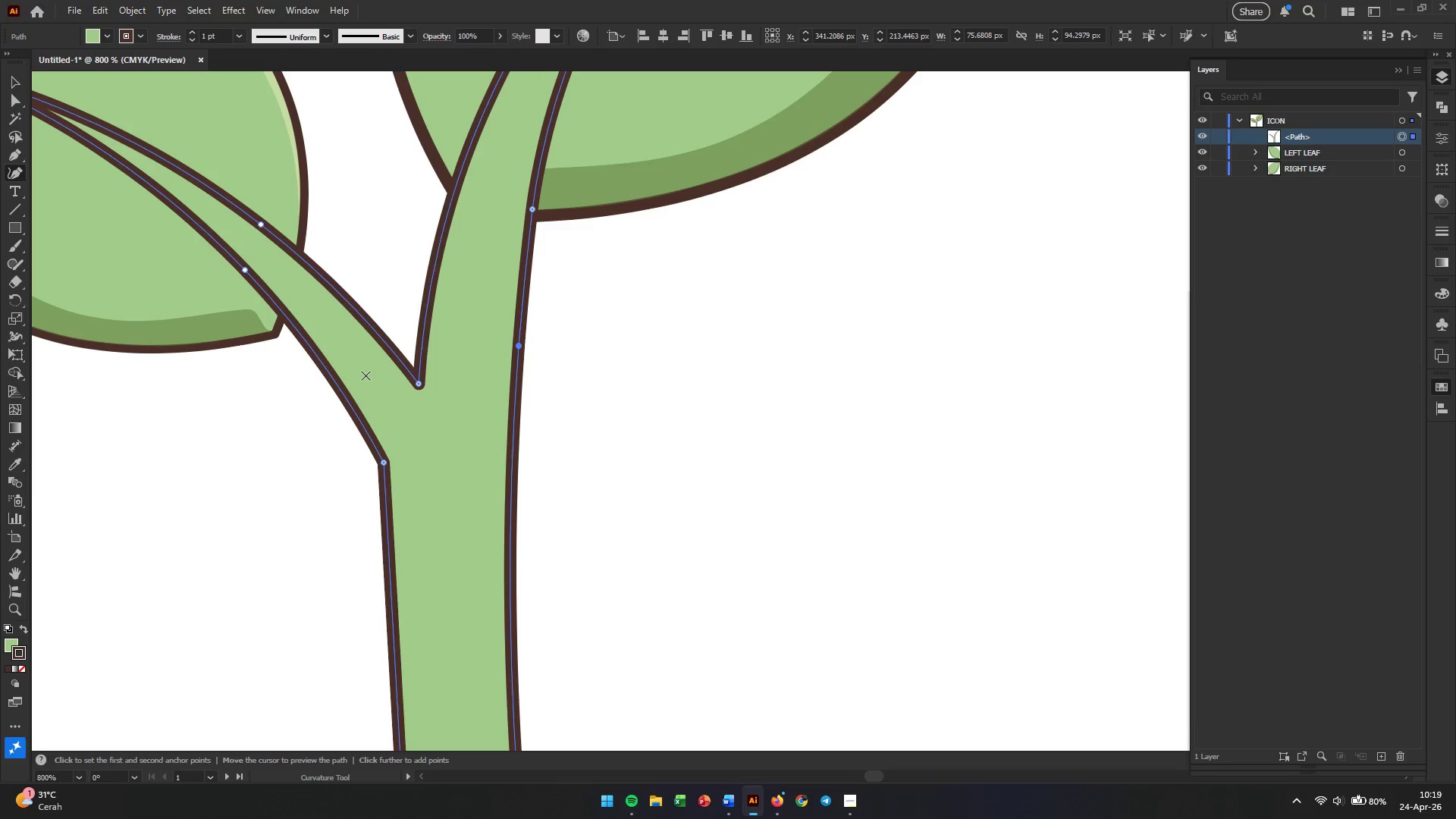 
key(Alt+AltLeft)
 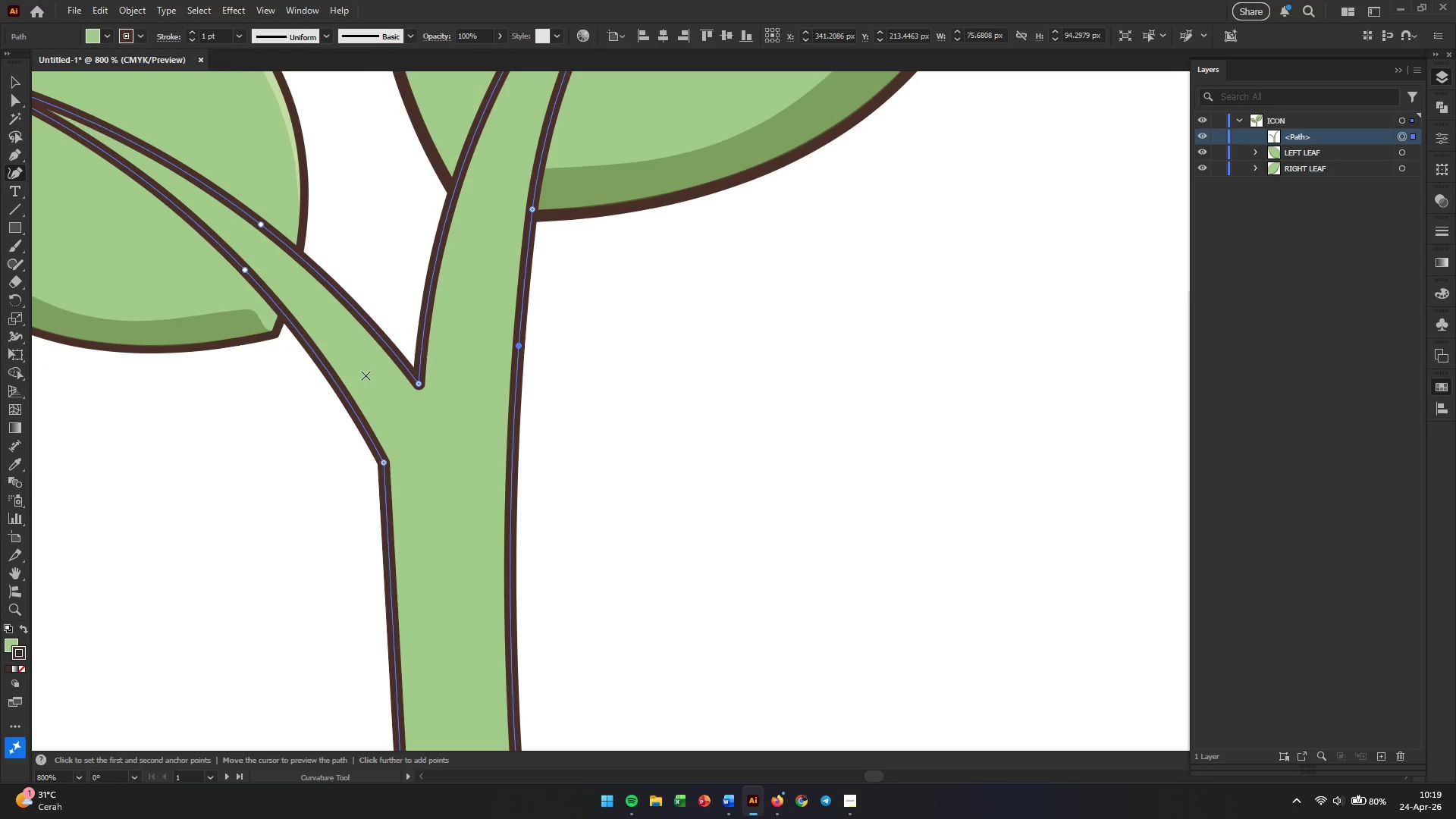 
hold_key(key=Space, duration=0.48)
 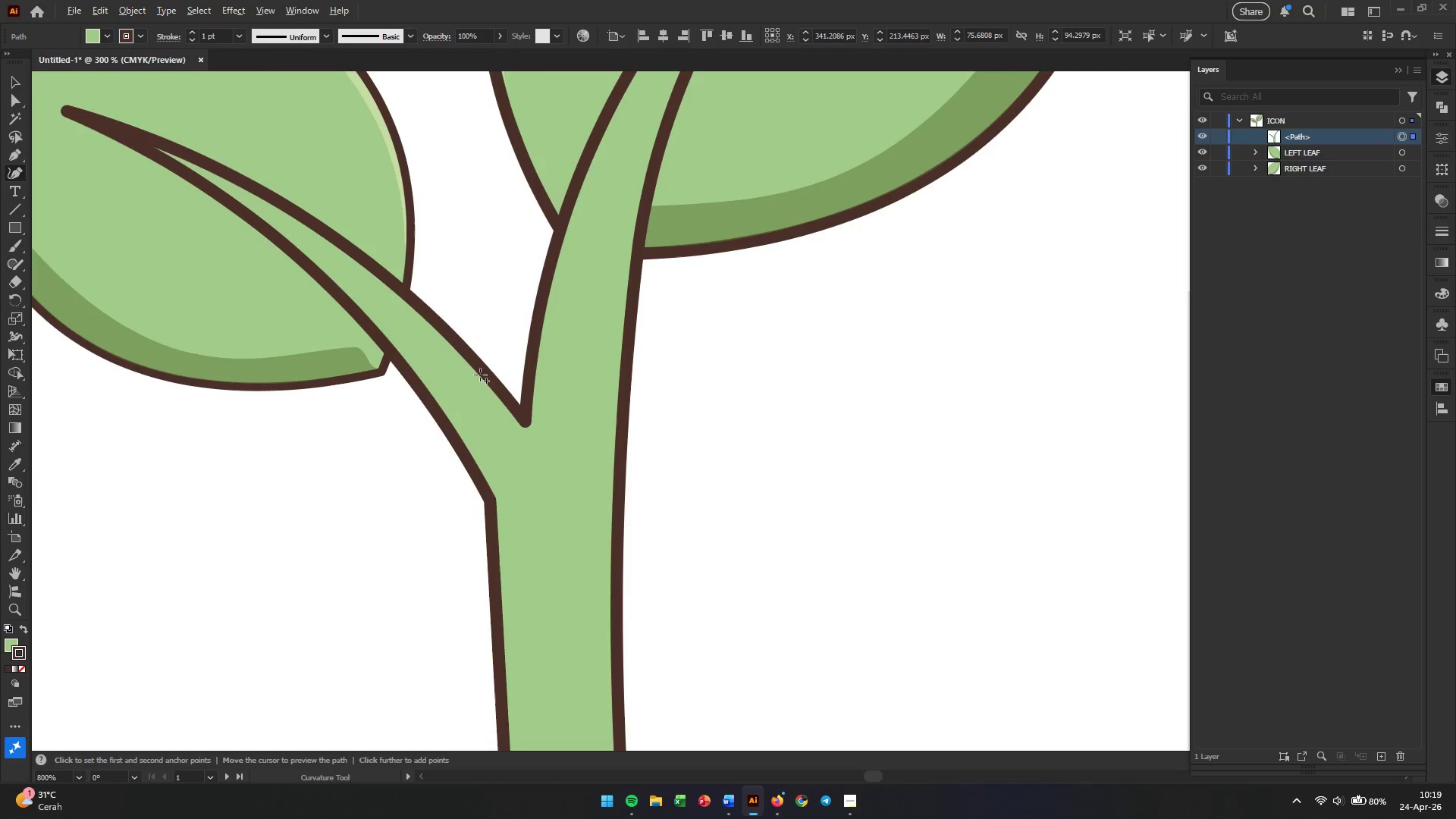 
left_click_drag(start_coordinate=[349, 414], to_coordinate=[461, 428])
 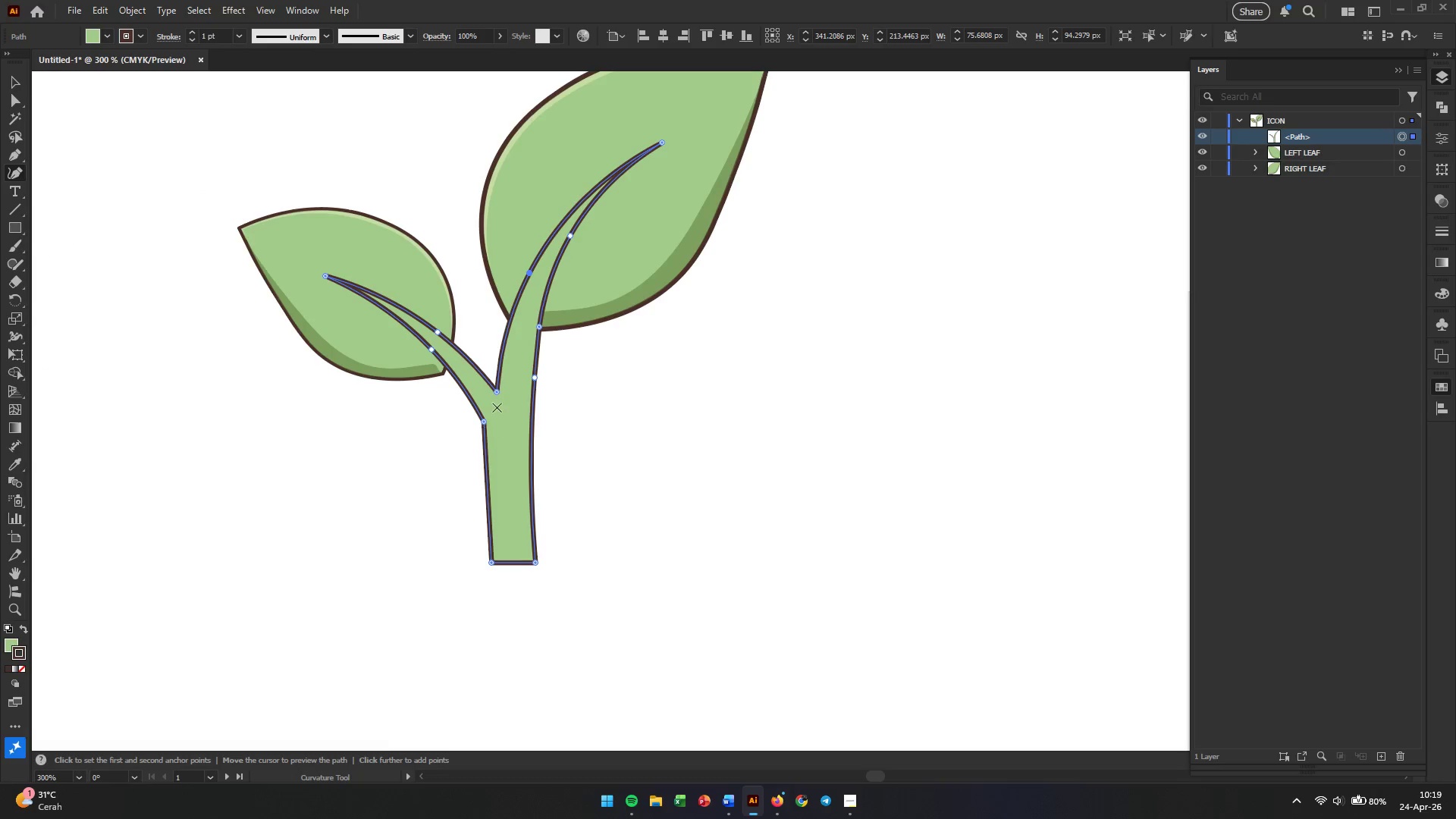 
scroll: coordinate [366, 375], scroll_direction: down, amount: 3.0
 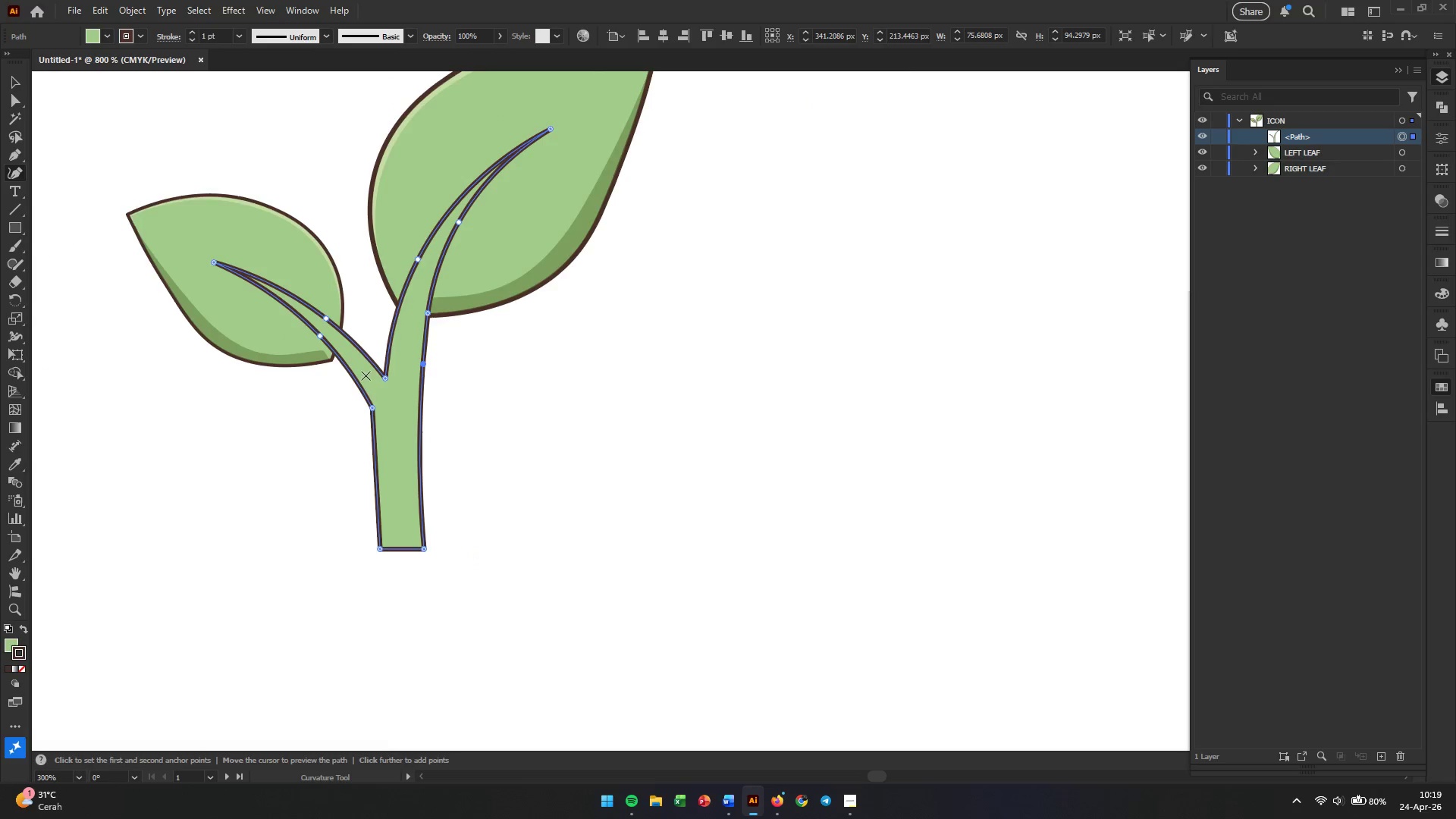 
hold_key(key=AltLeft, duration=0.38)
scroll: coordinate [480, 375], scroll_direction: up, amount: 3.0
 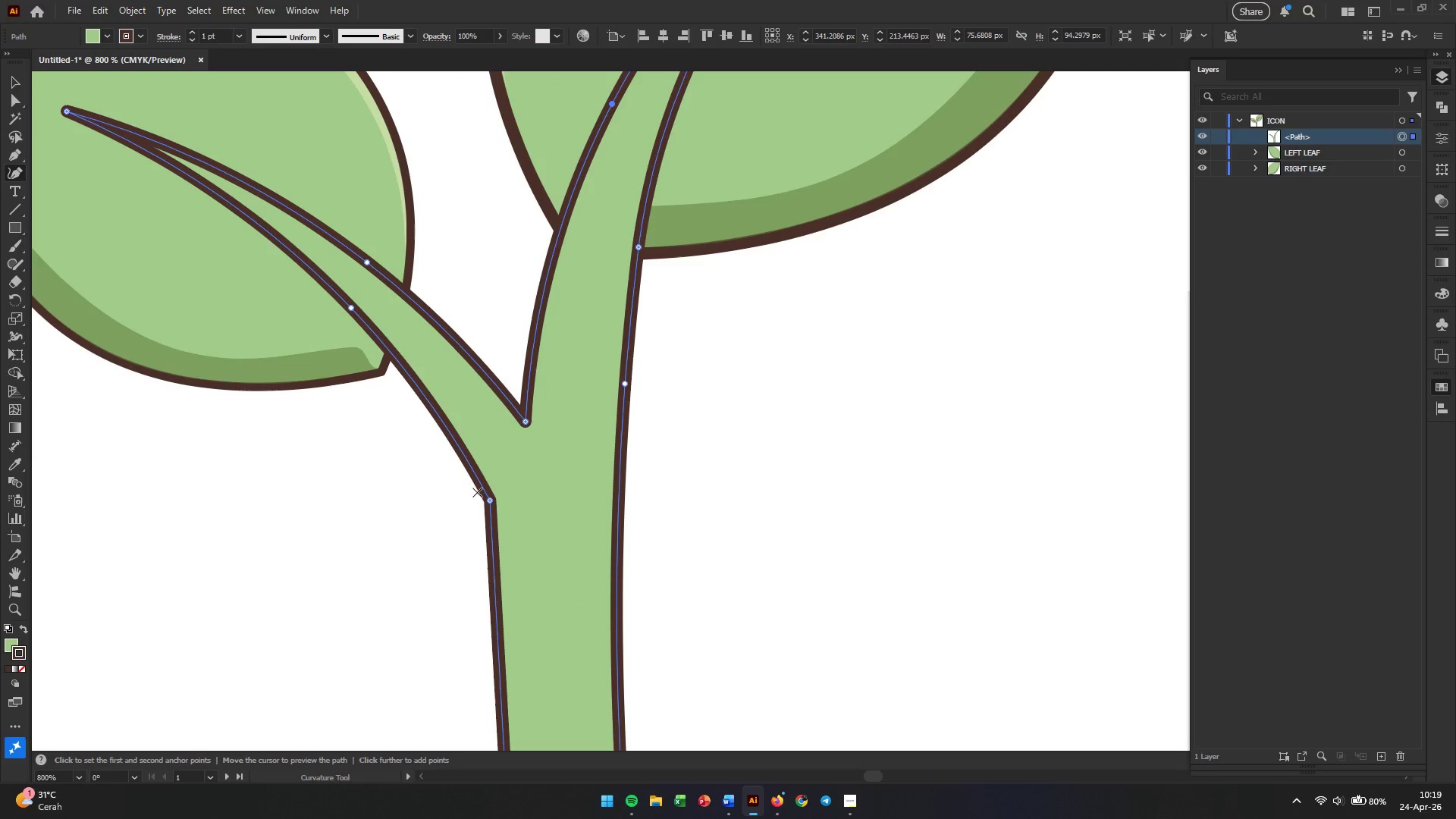 
left_click_drag(start_coordinate=[489, 500], to_coordinate=[487, 494])
 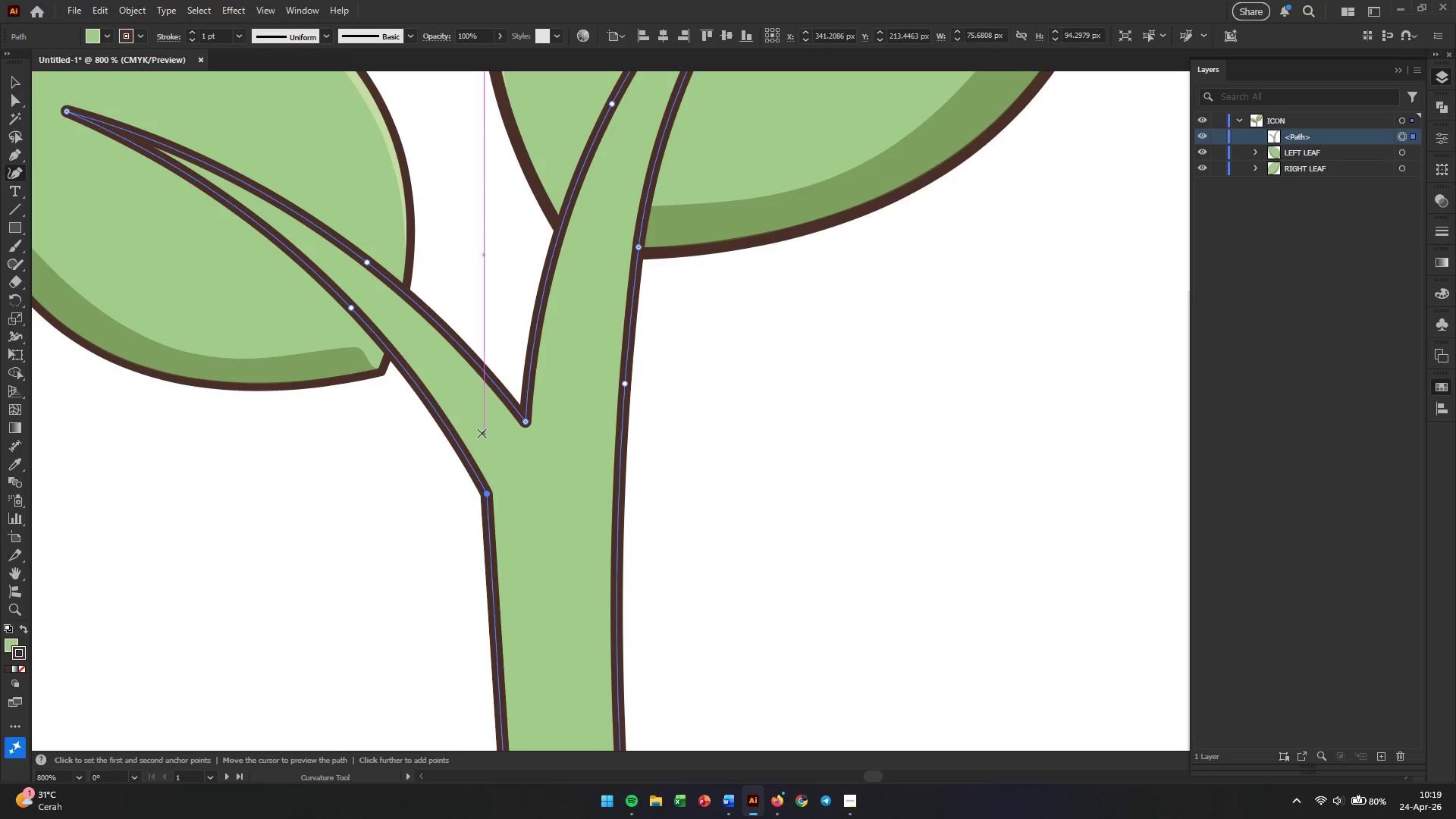 
hold_key(key=AltLeft, duration=2.06)
scroll: coordinate [505, 443], scroll_direction: down, amount: 3.0
 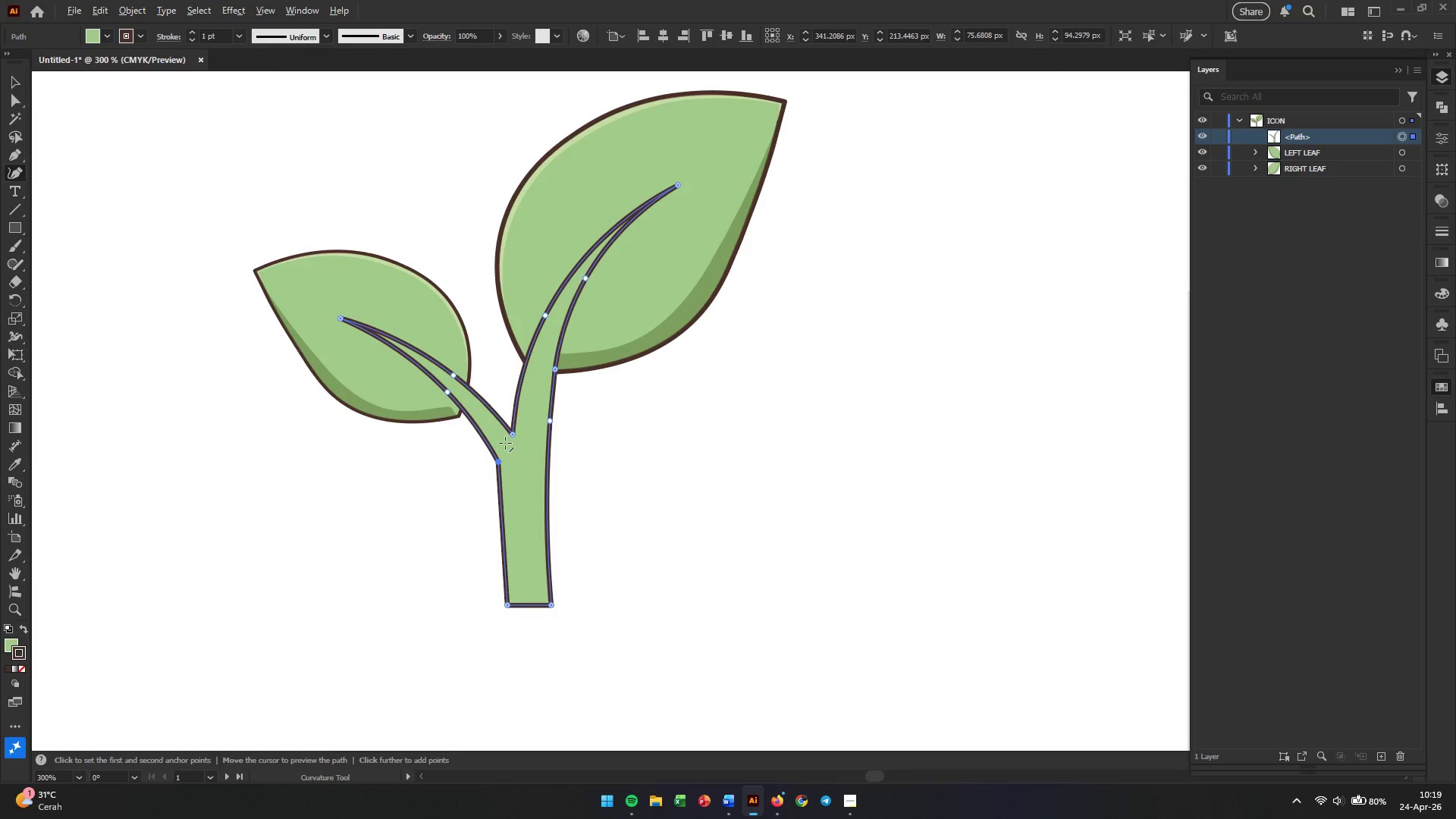 
scroll: coordinate [505, 443], scroll_direction: up, amount: 2.0
 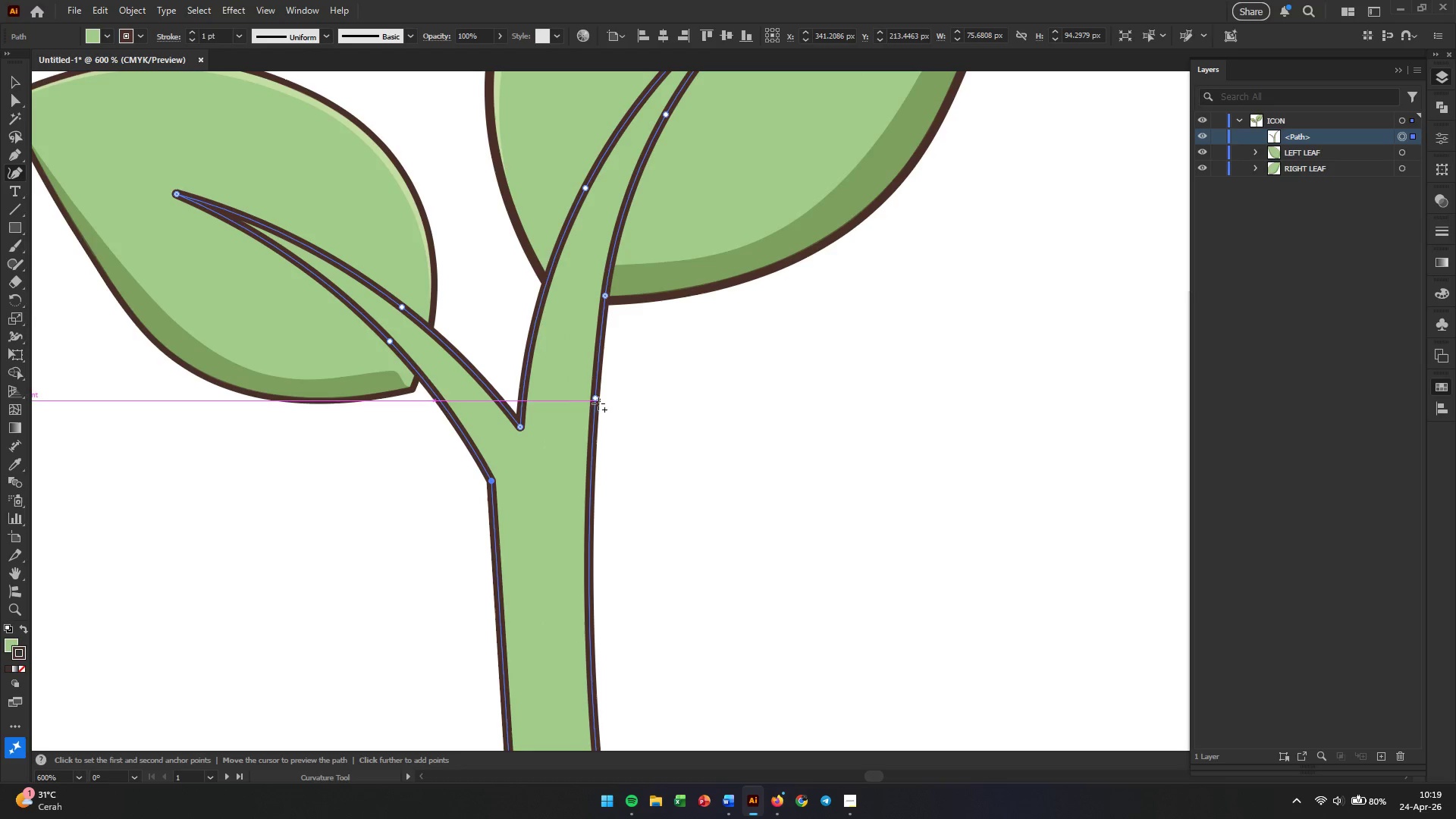 
left_click_drag(start_coordinate=[596, 403], to_coordinate=[585, 424])
 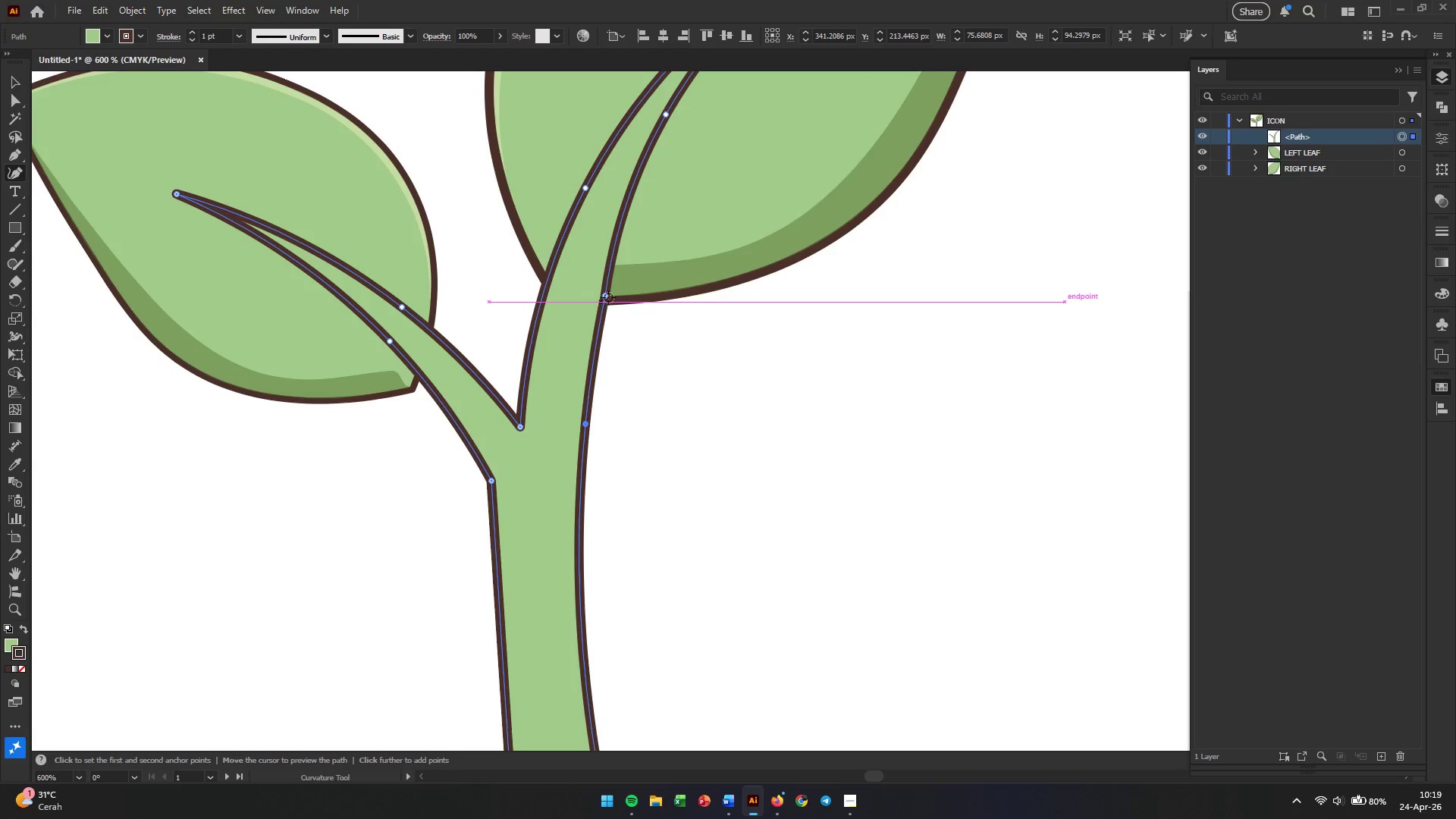 
left_click([608, 297])
 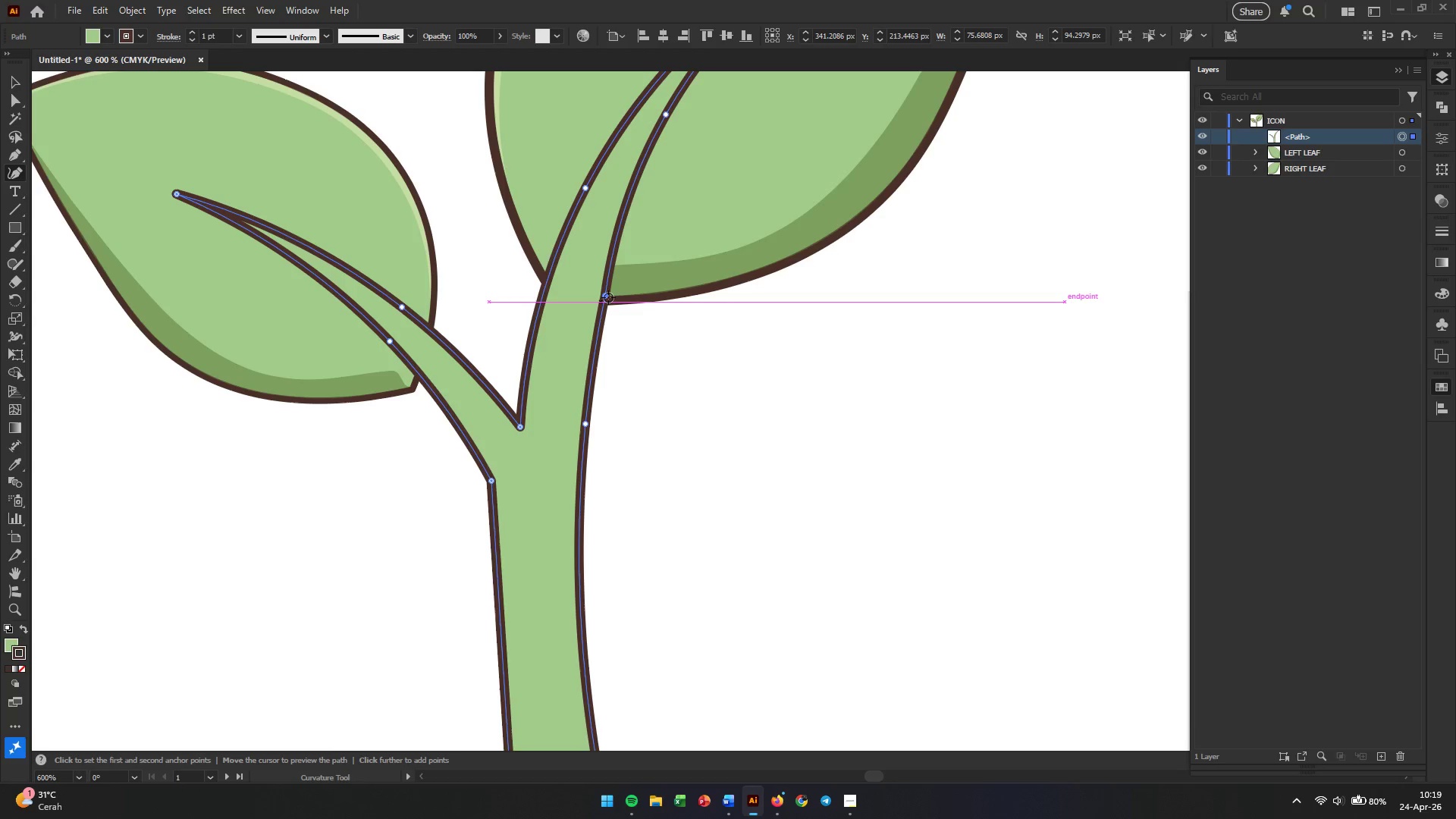 
key(Backspace)
 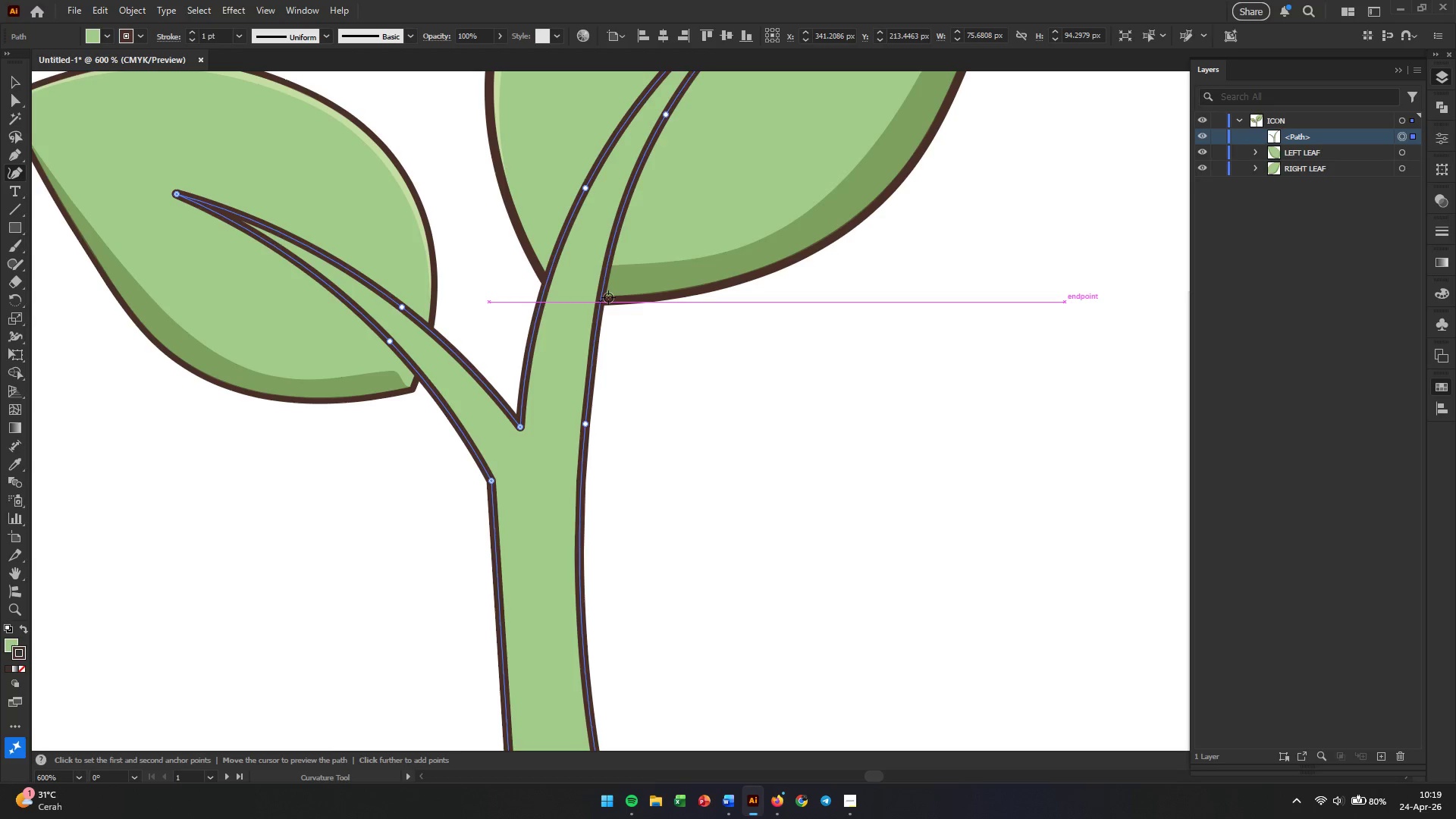 
hold_key(key=Backspace, duration=7.64)
 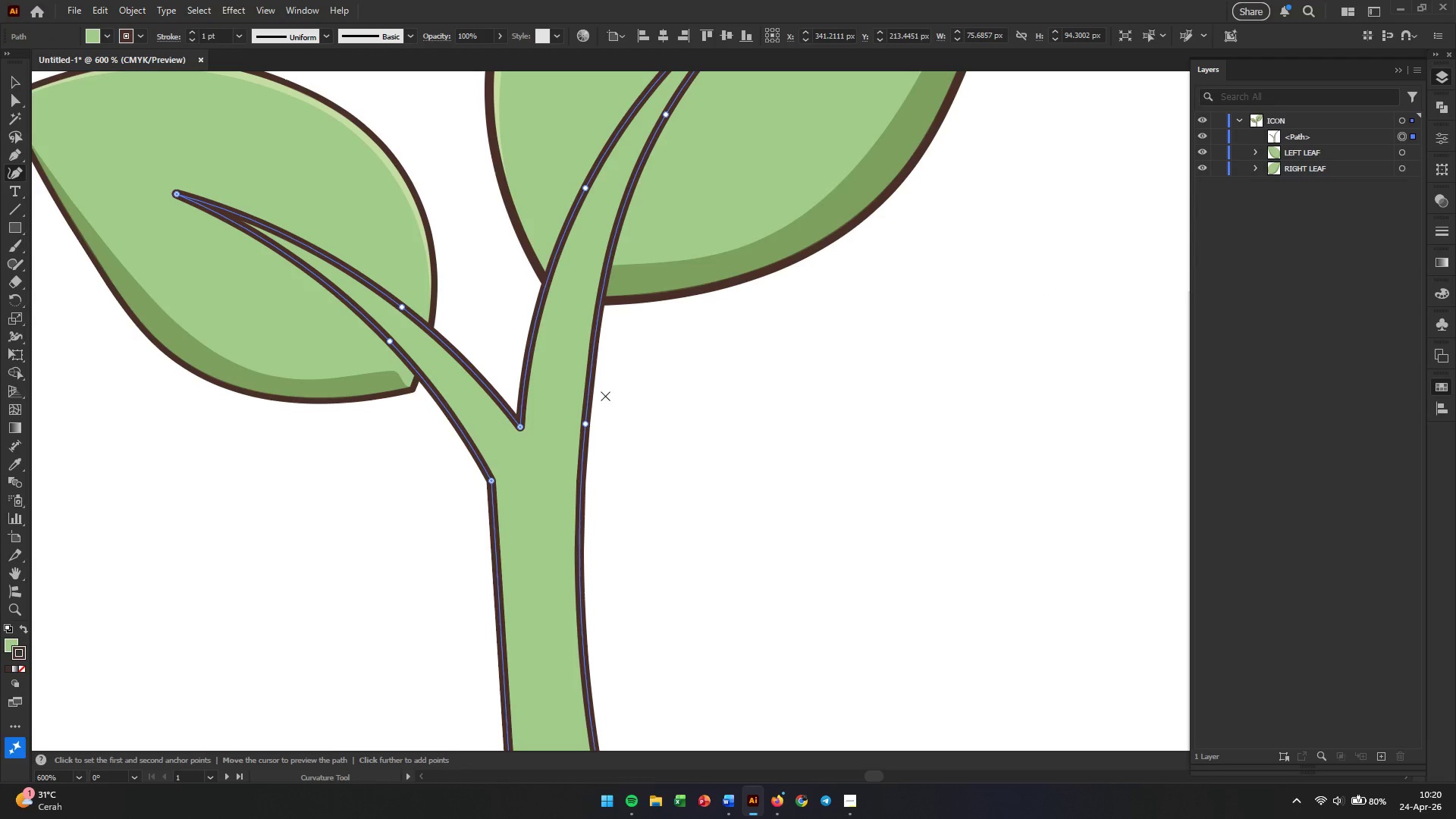 
key(Control+ControlLeft)
 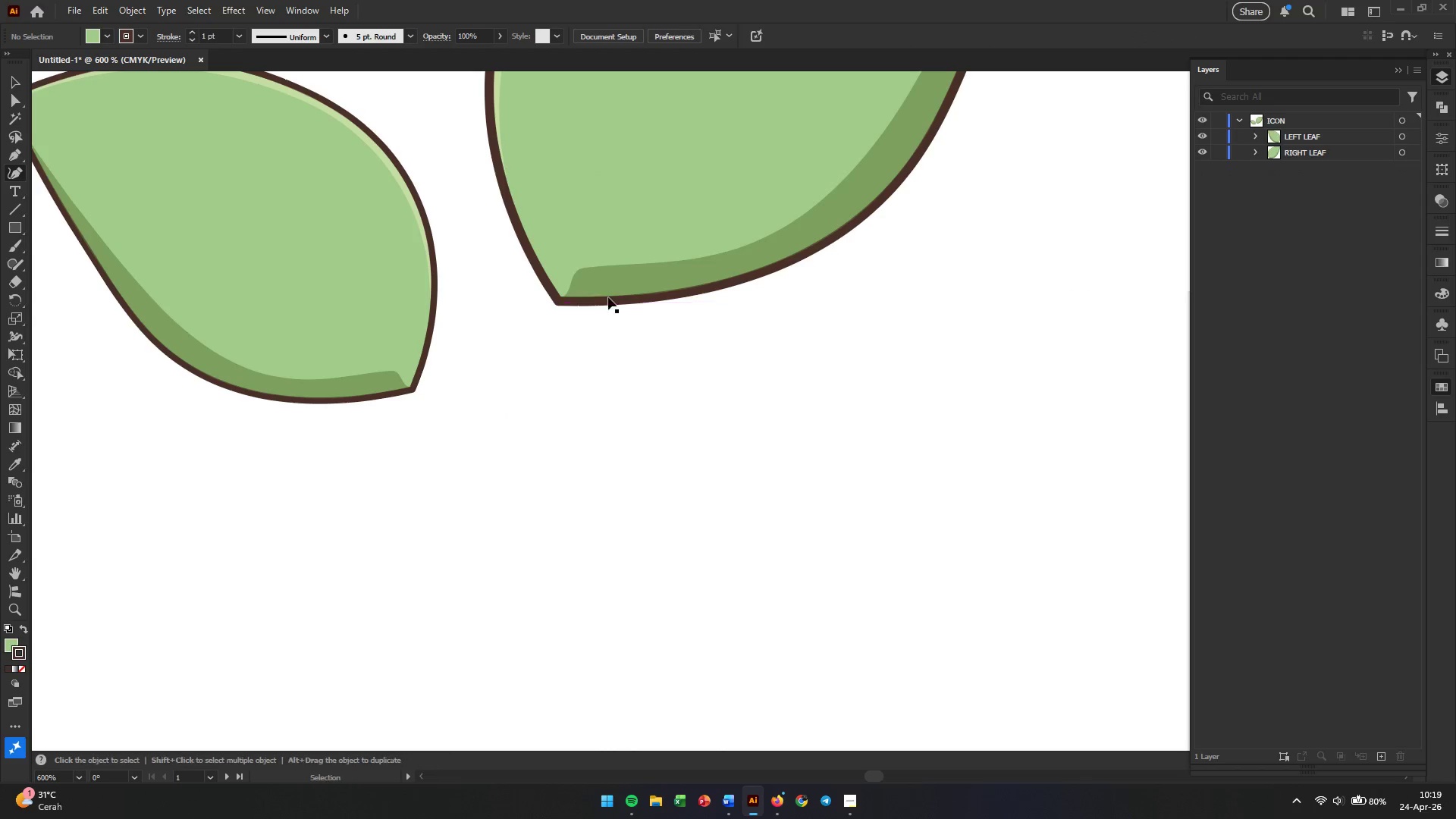 
key(Control+Z)
 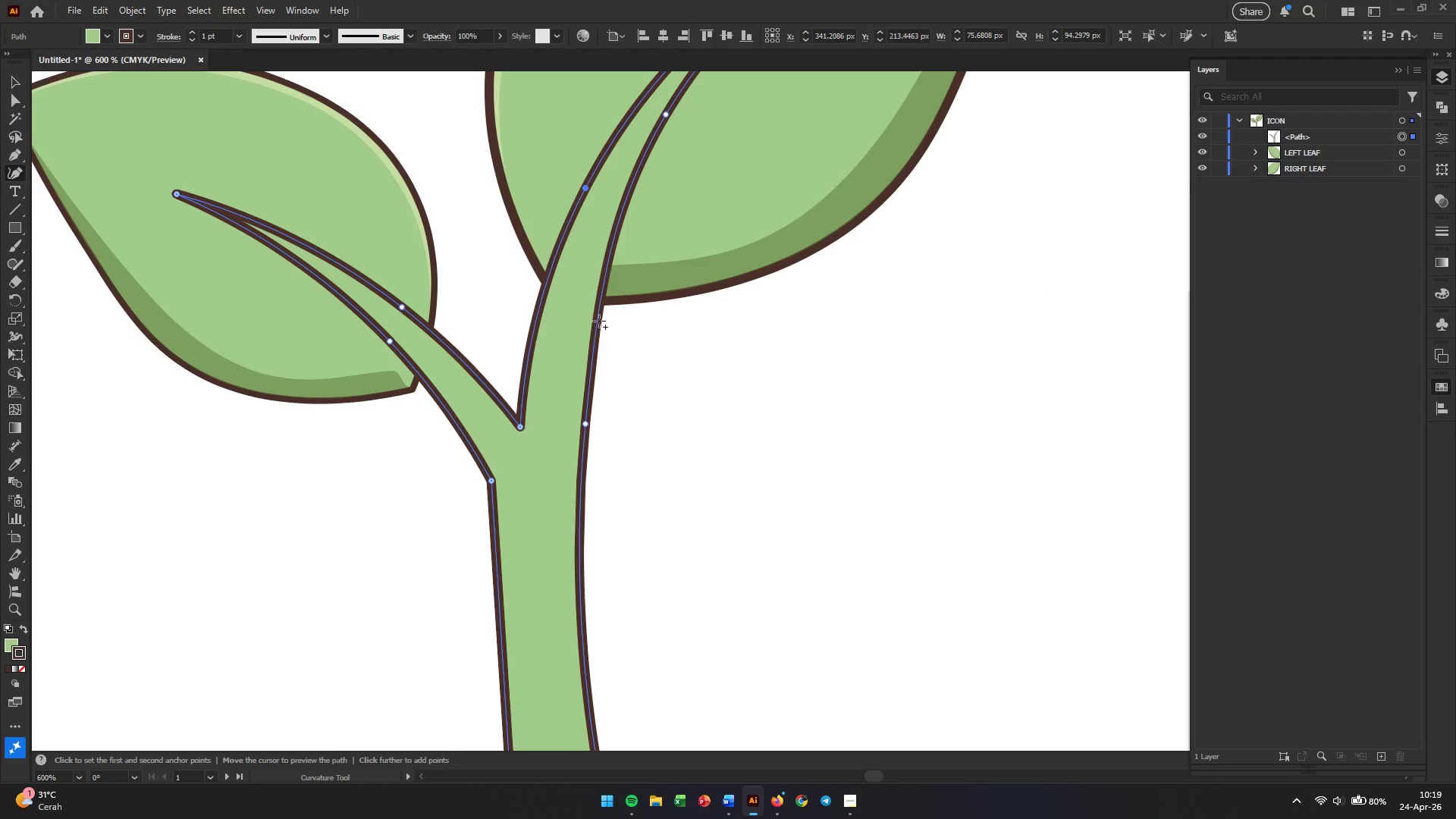 
left_click_drag(start_coordinate=[601, 309], to_coordinate=[596, 320])
 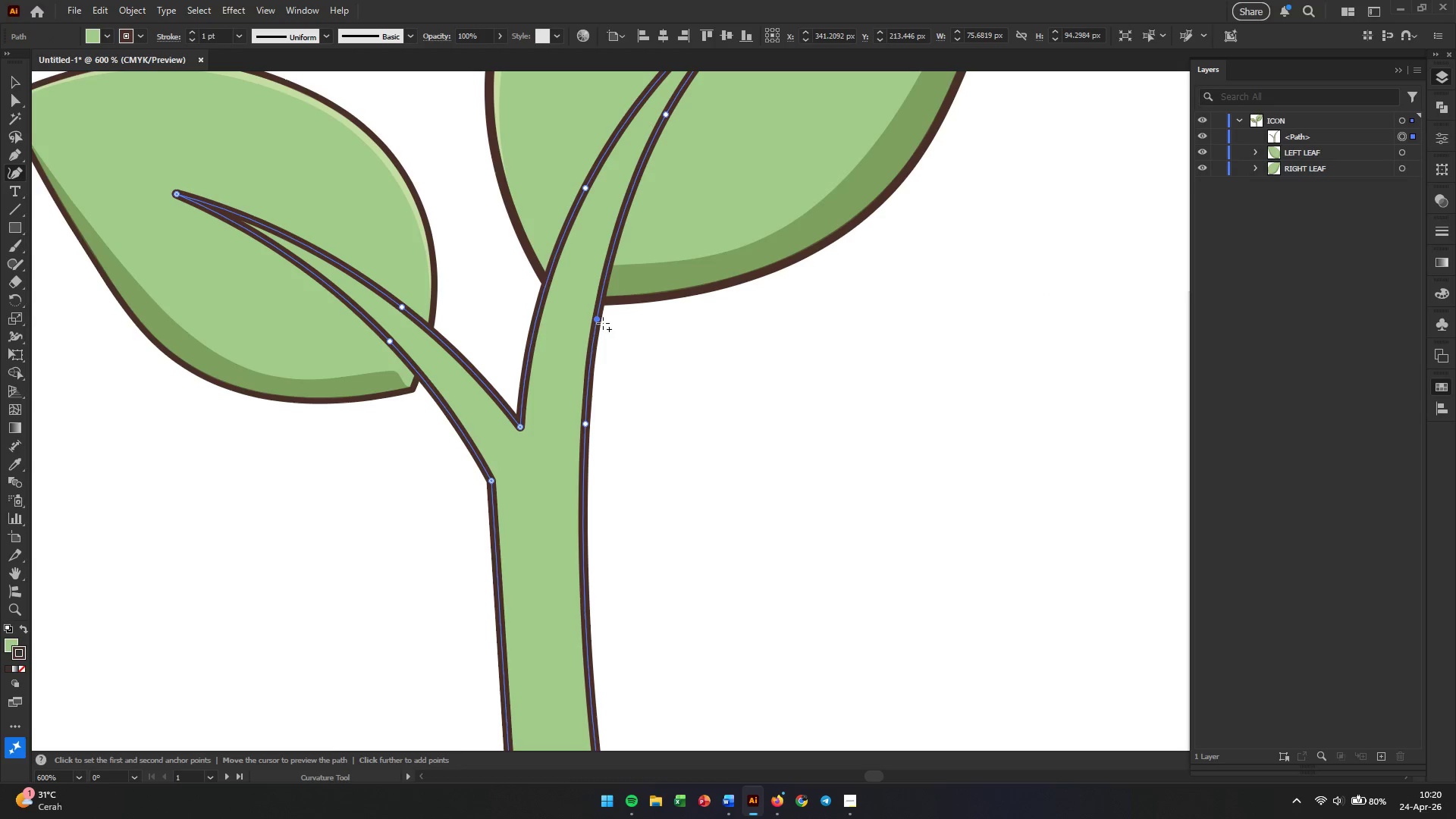 
left_click([594, 318])
 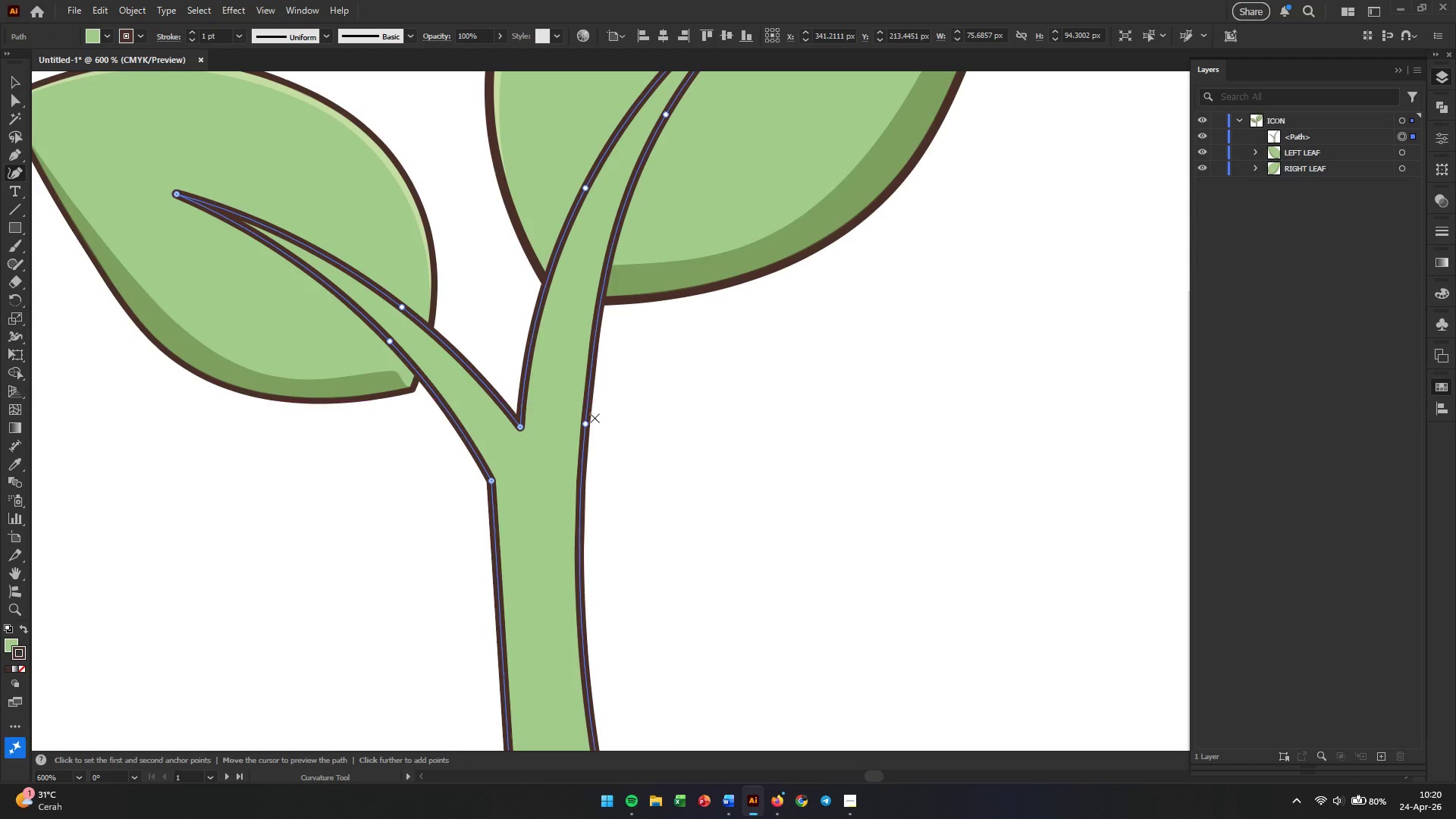 
left_click_drag(start_coordinate=[583, 422], to_coordinate=[574, 434])
 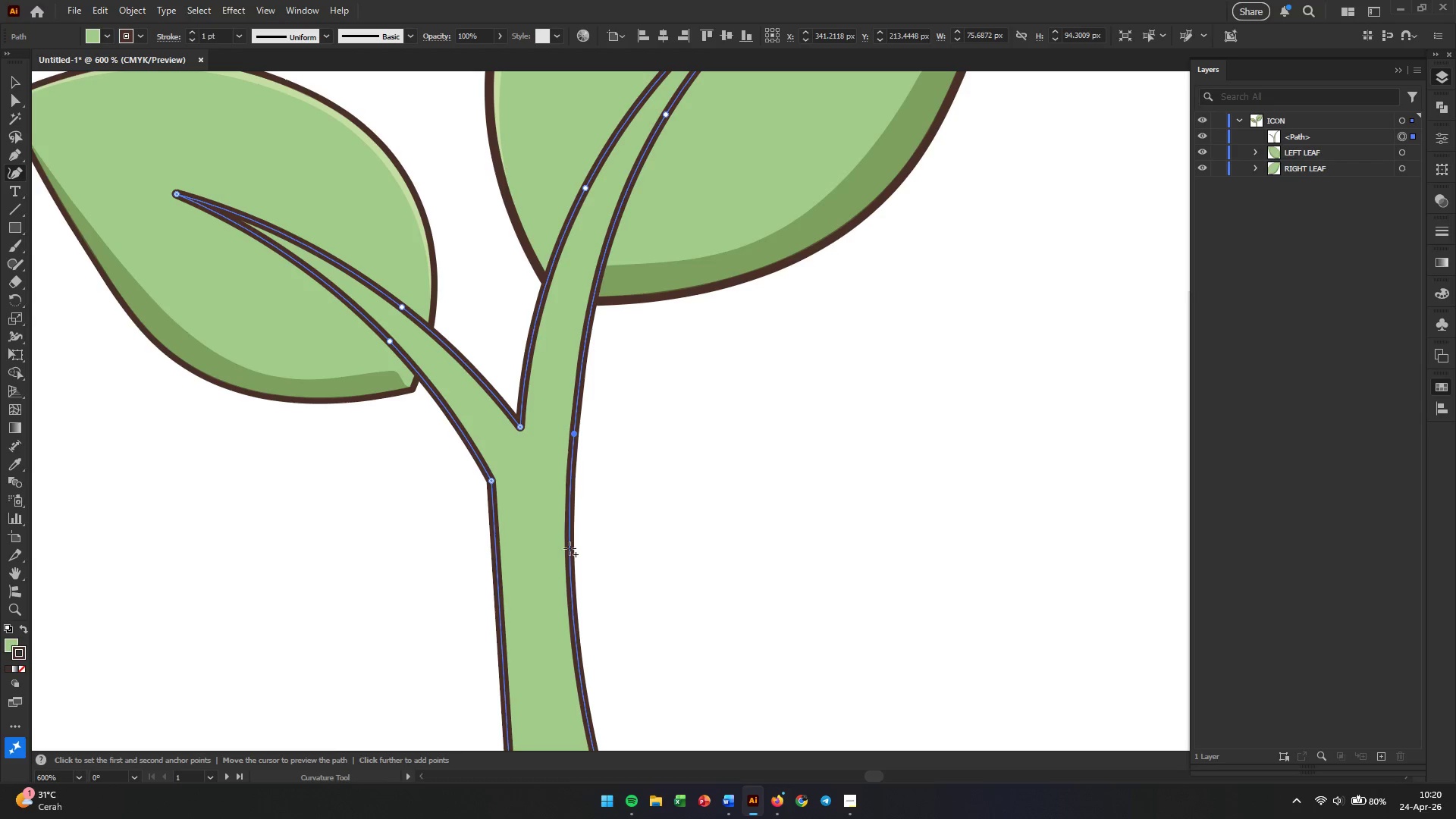 
left_click_drag(start_coordinate=[570, 548], to_coordinate=[581, 577])
 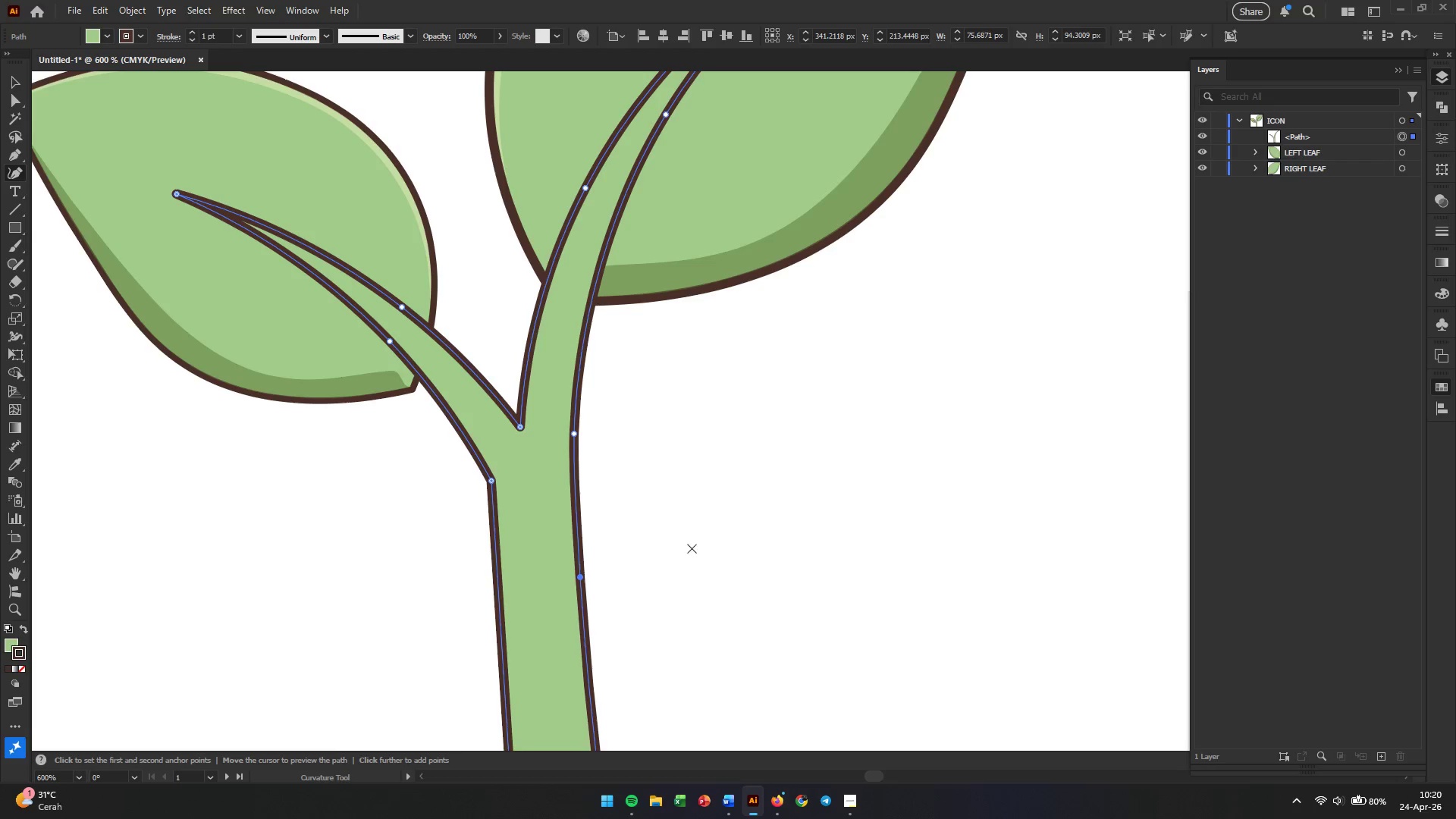 
scroll: coordinate [732, 533], scroll_direction: down, amount: 6.0
 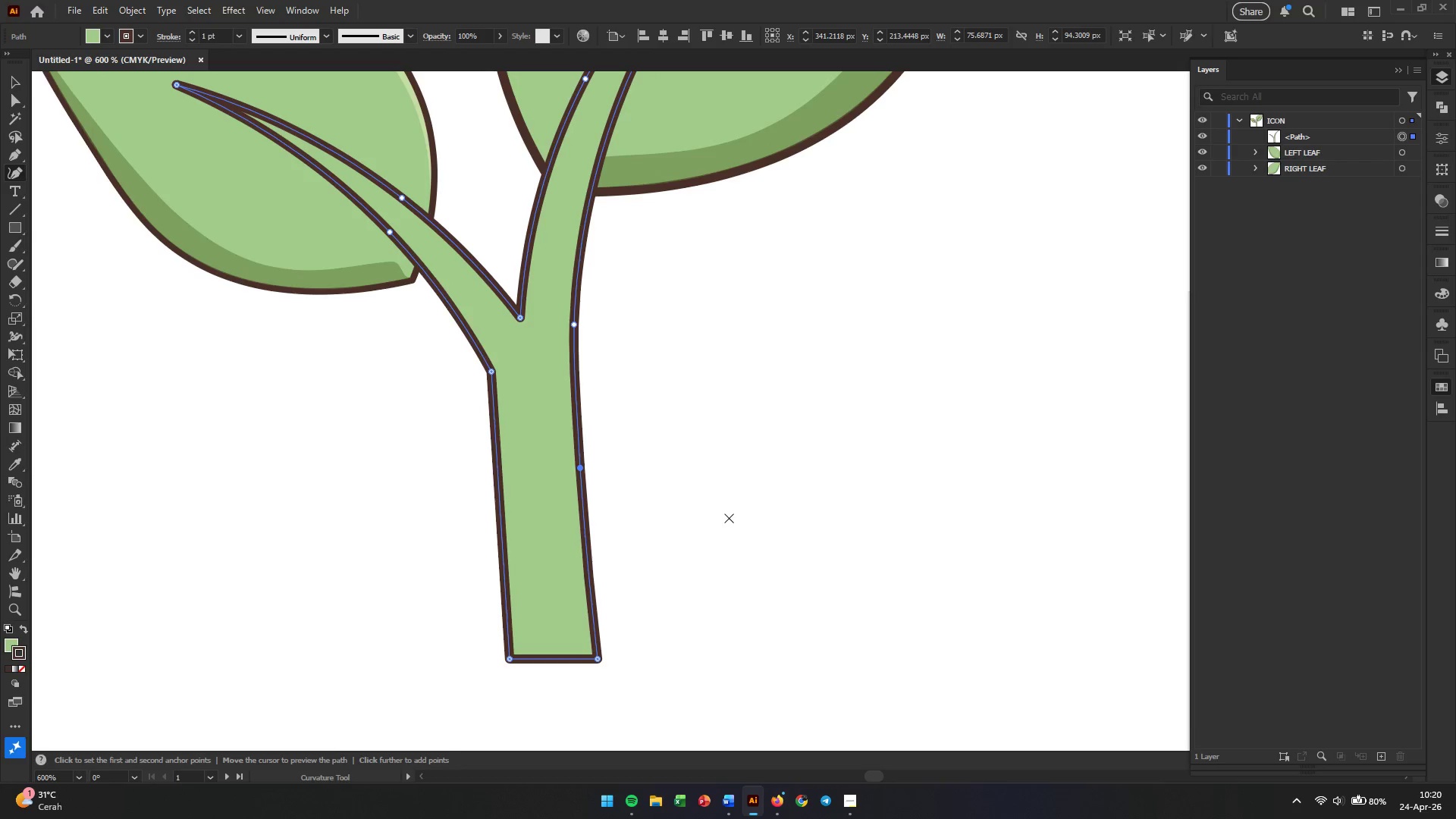 
scroll: coordinate [621, 467], scroll_direction: up, amount: 9.0
 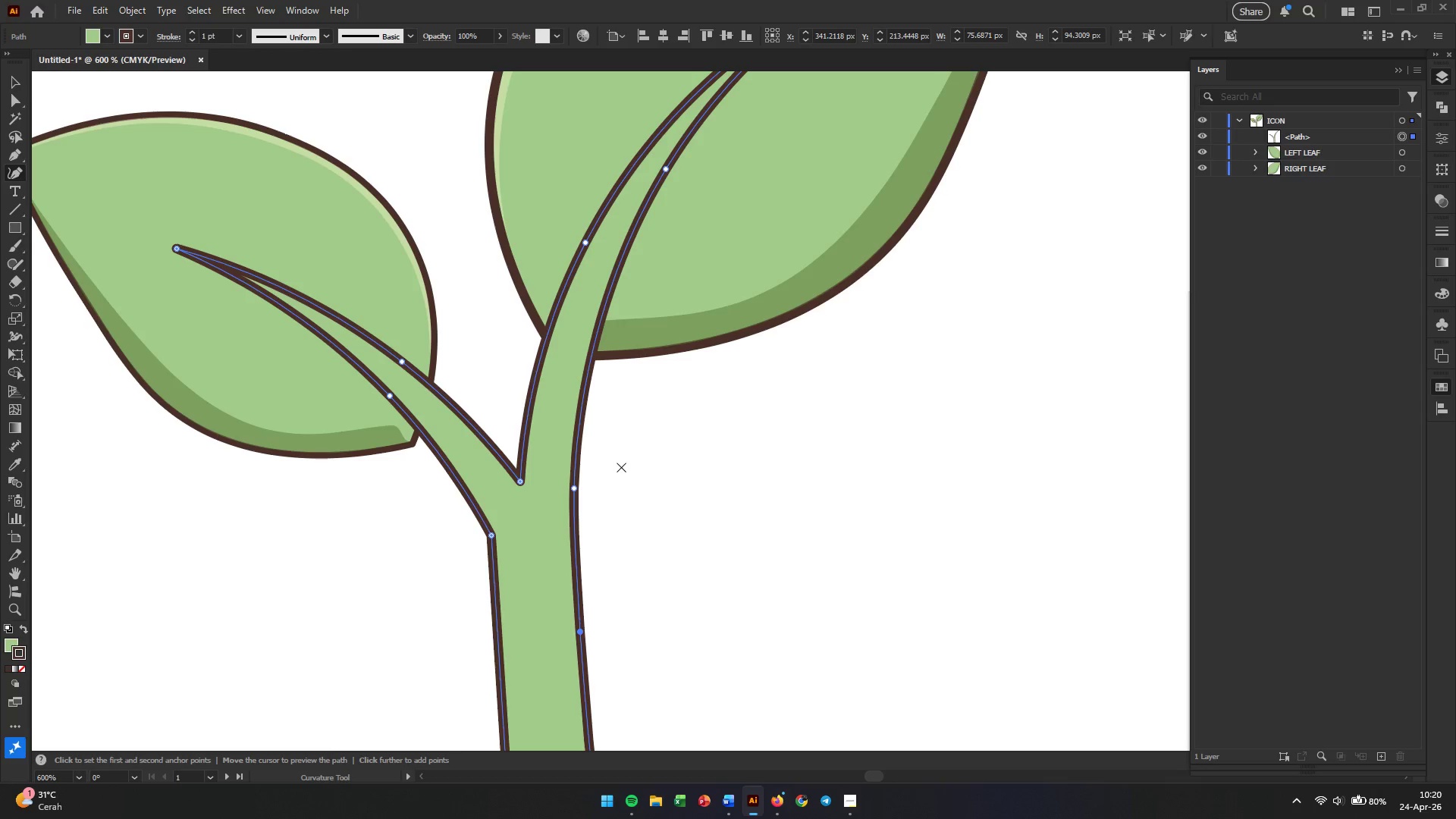 
key(V)
 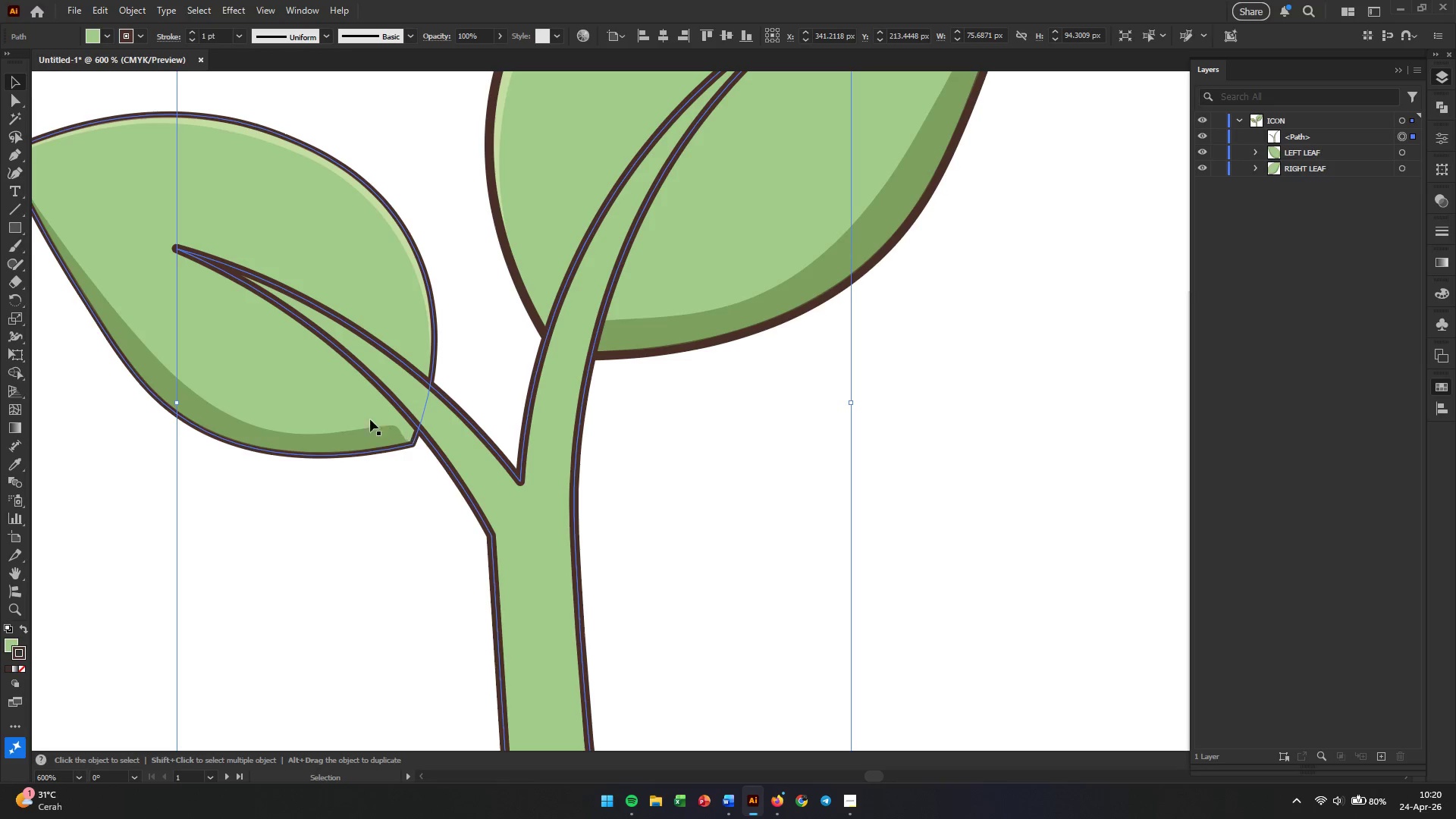 
left_click([340, 421])
 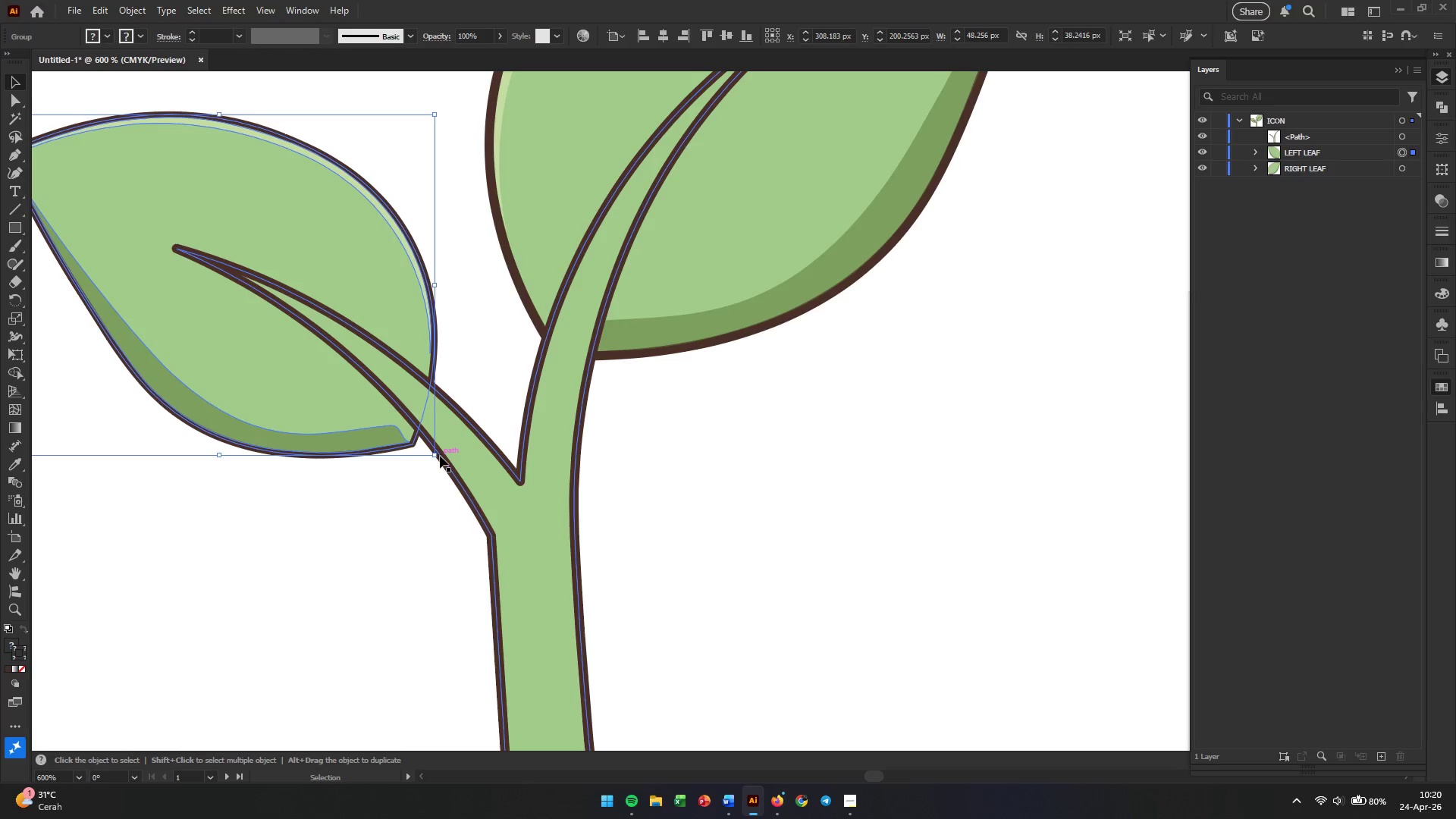 
left_click_drag(start_coordinate=[441, 456], to_coordinate=[463, 425])
 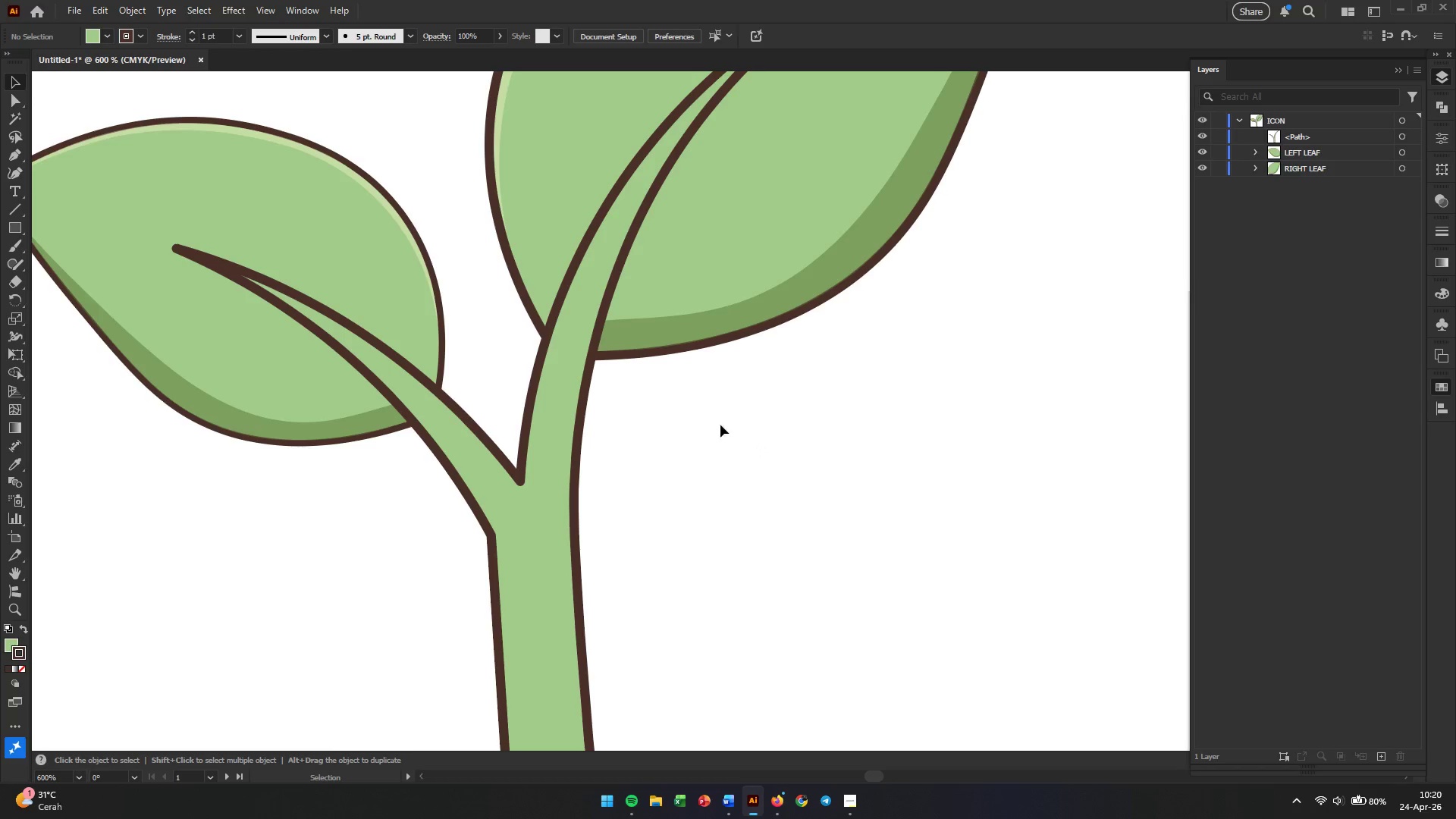 
left_click([585, 394])
 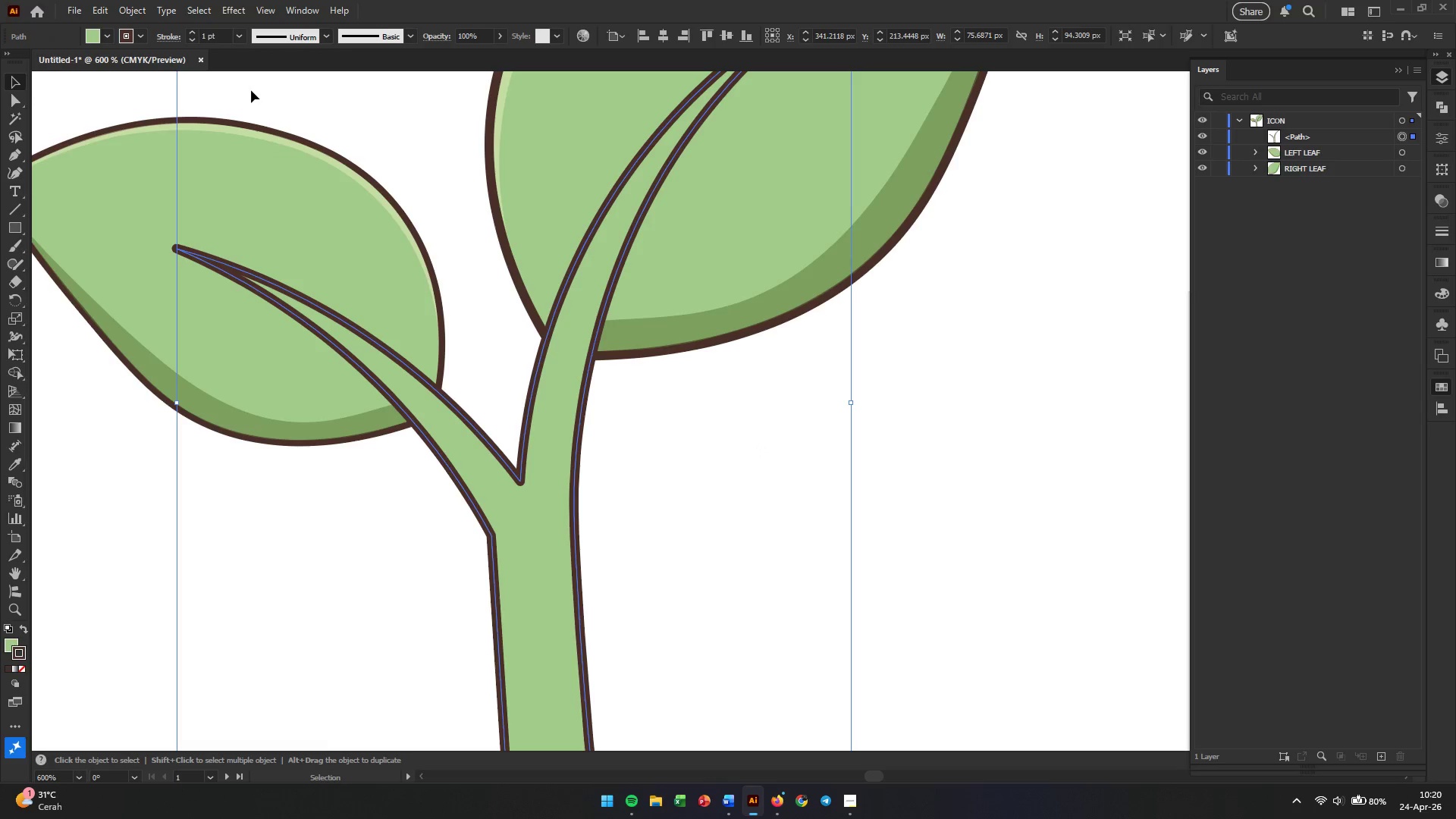 
left_click([146, 130])
 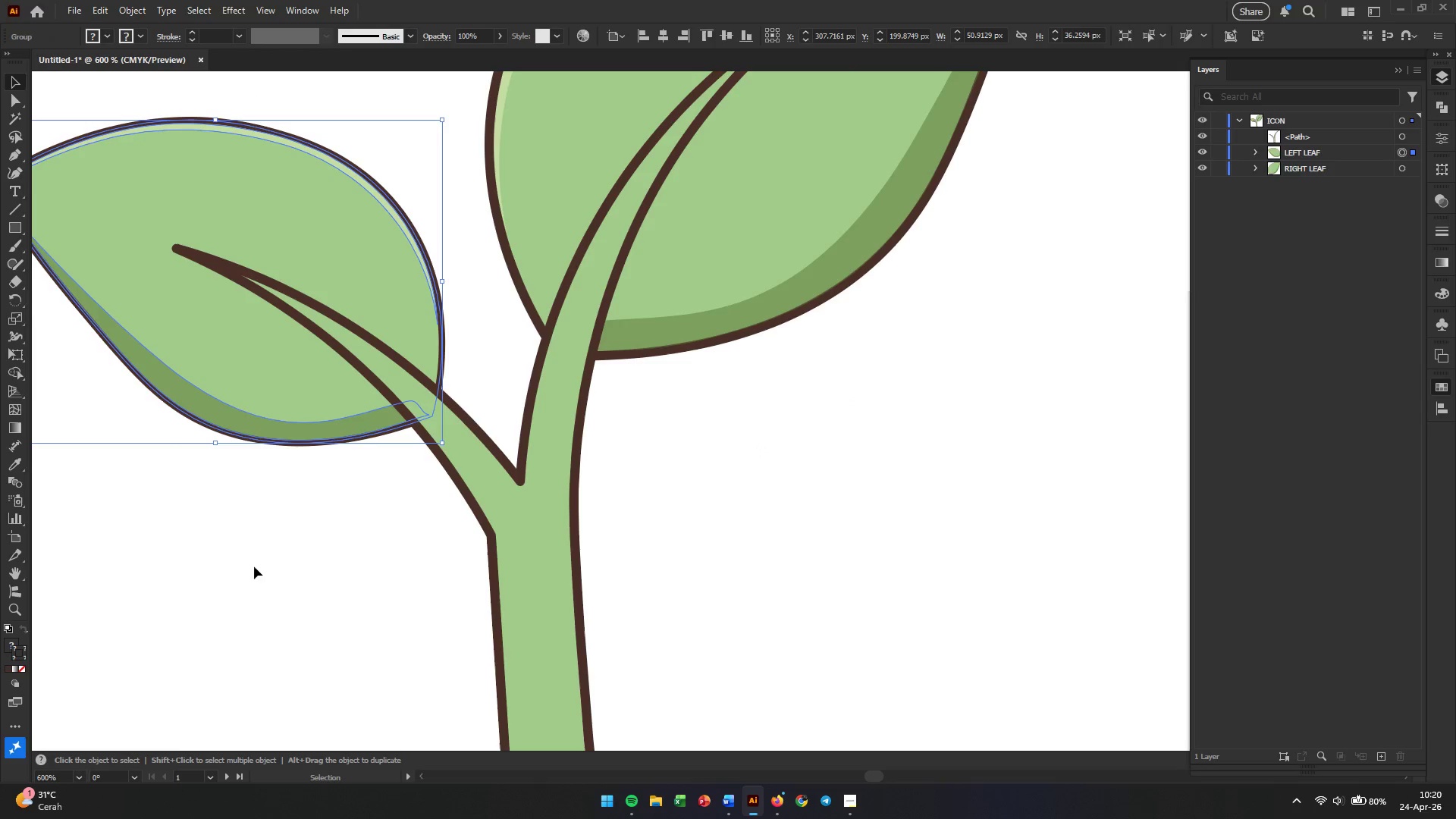 
left_click([254, 566])
 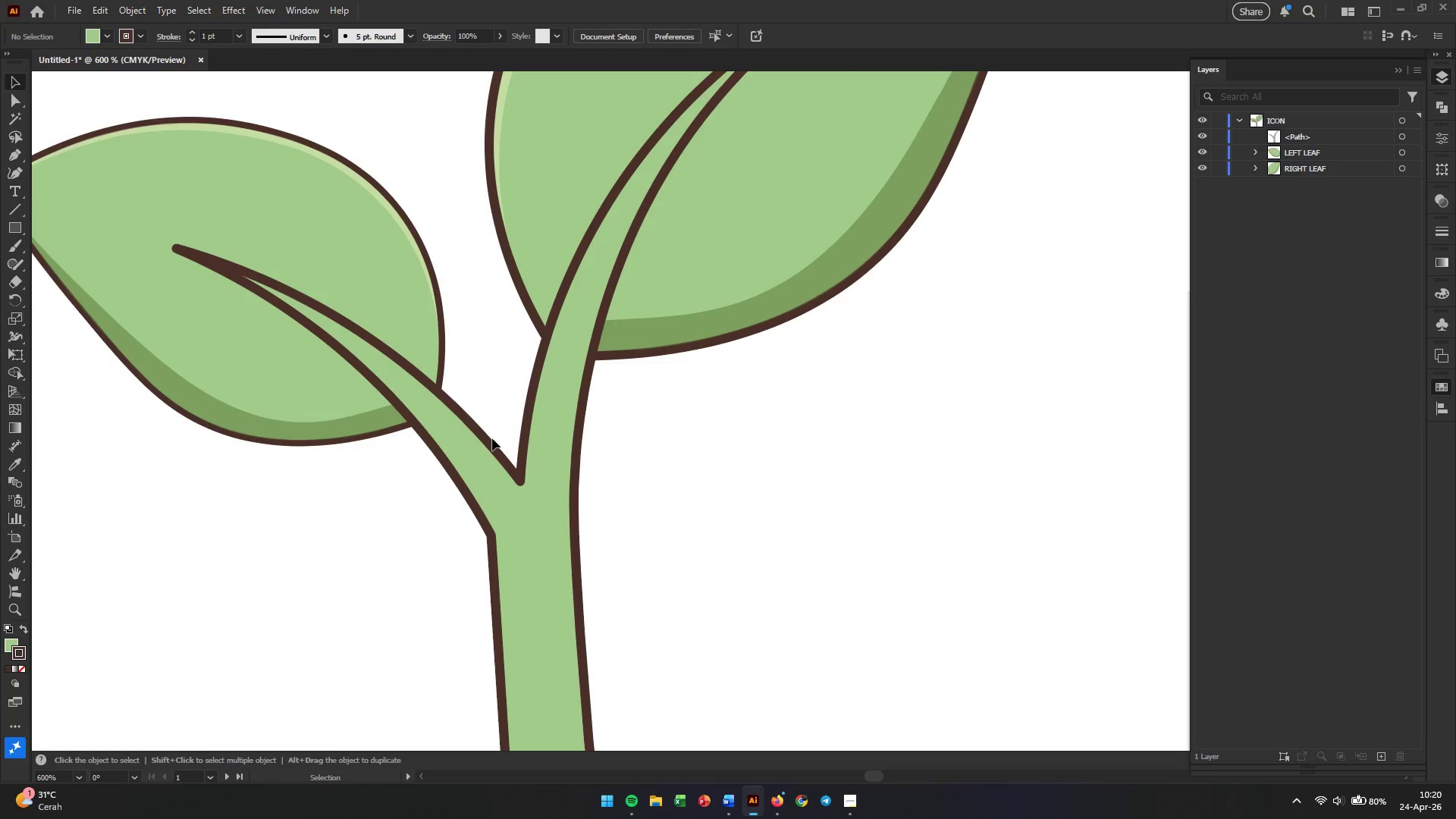 
left_click([489, 444])
 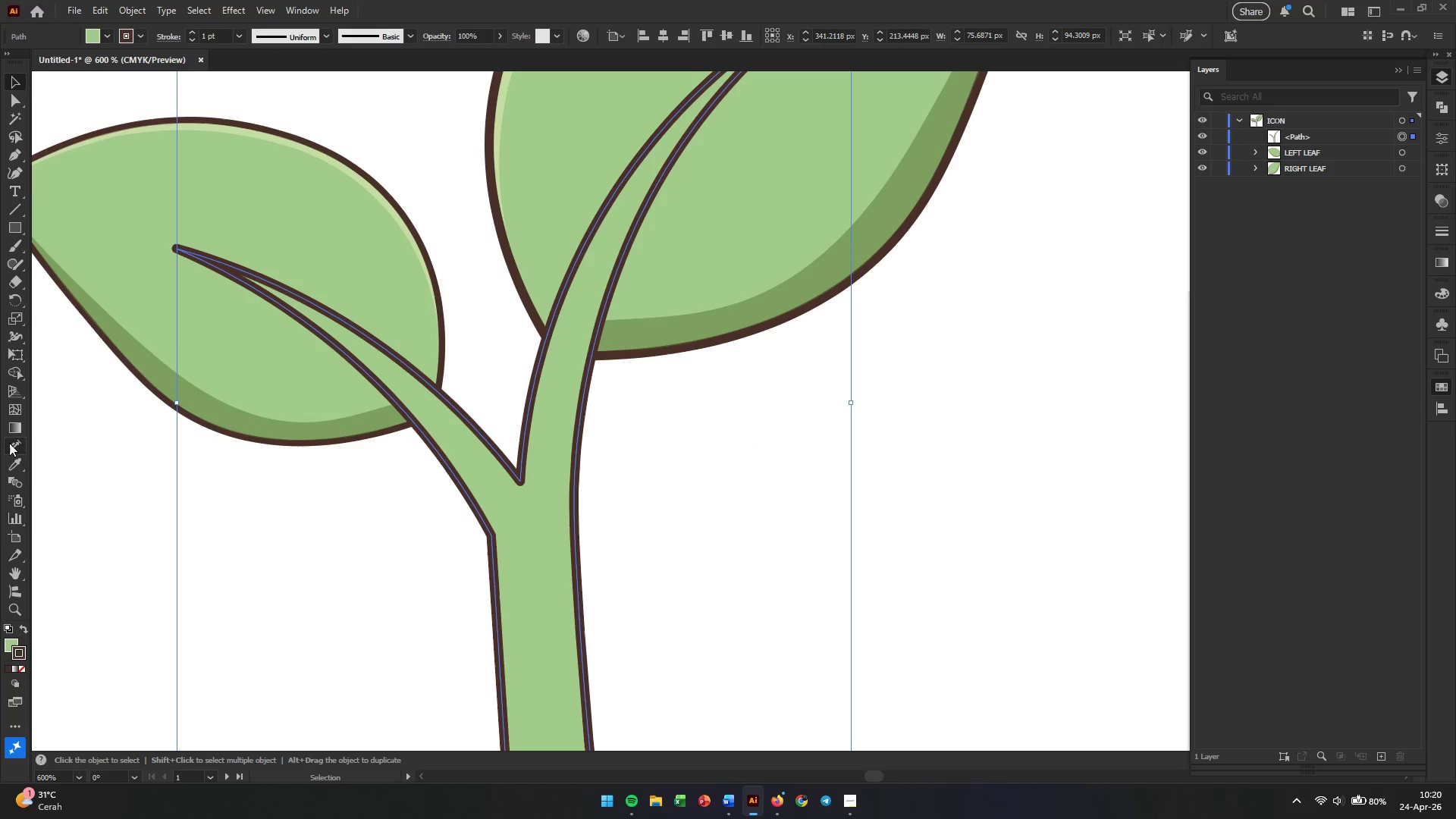 
scroll: coordinate [212, 454], scroll_direction: down, amount: 6.0
 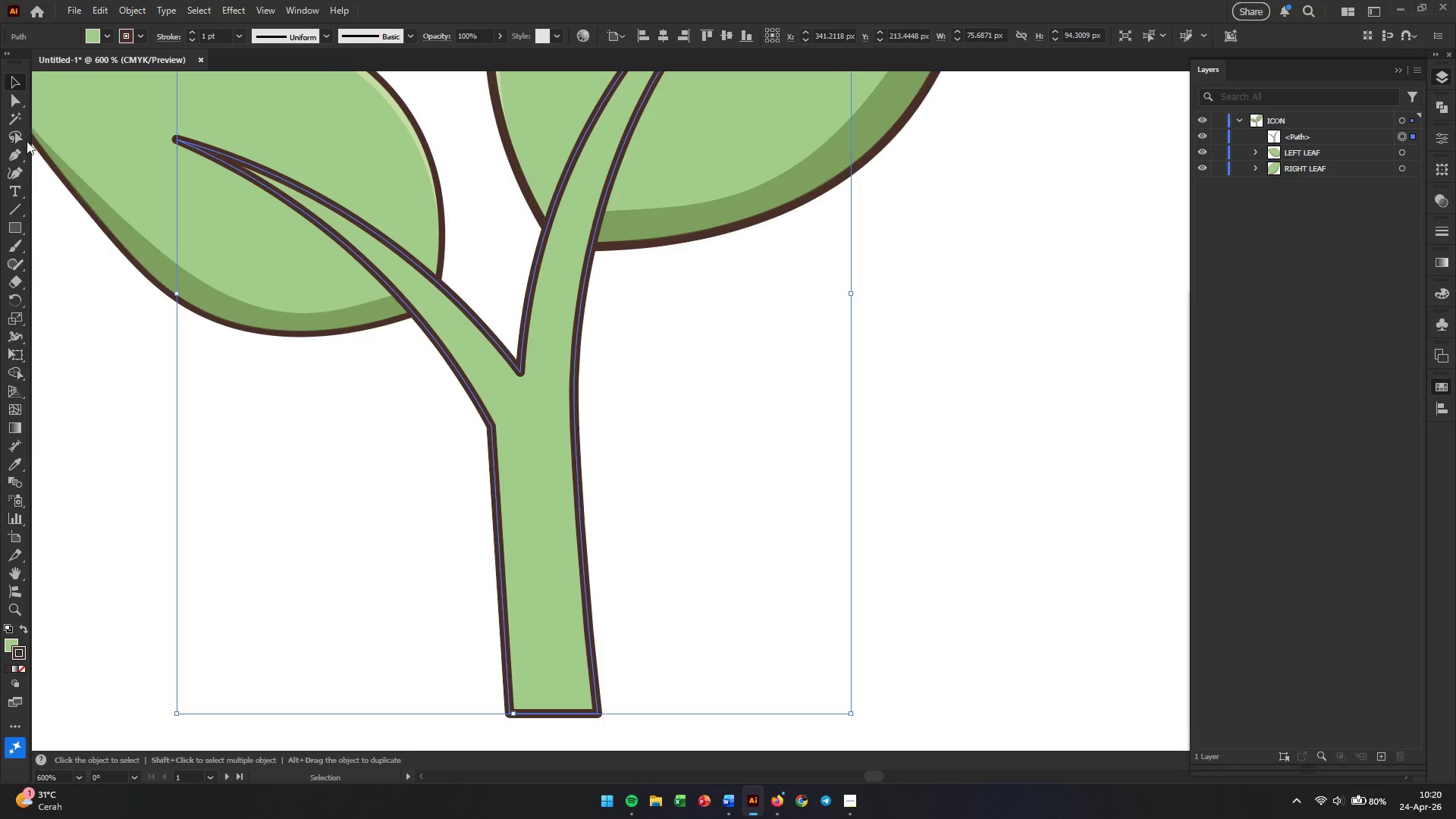 
left_click([20, 102])
 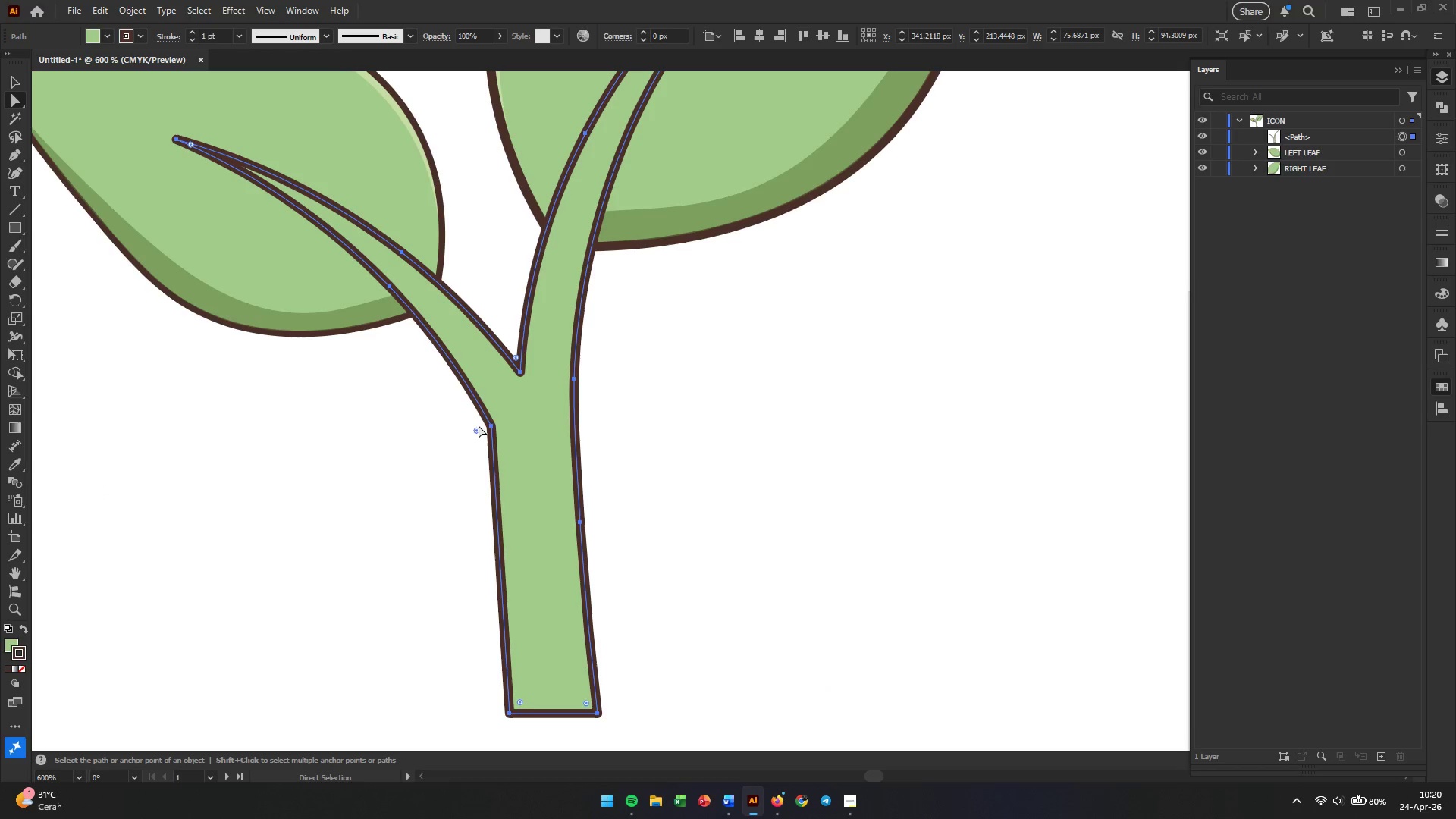 
left_click_drag(start_coordinate=[475, 431], to_coordinate=[483, 431])
 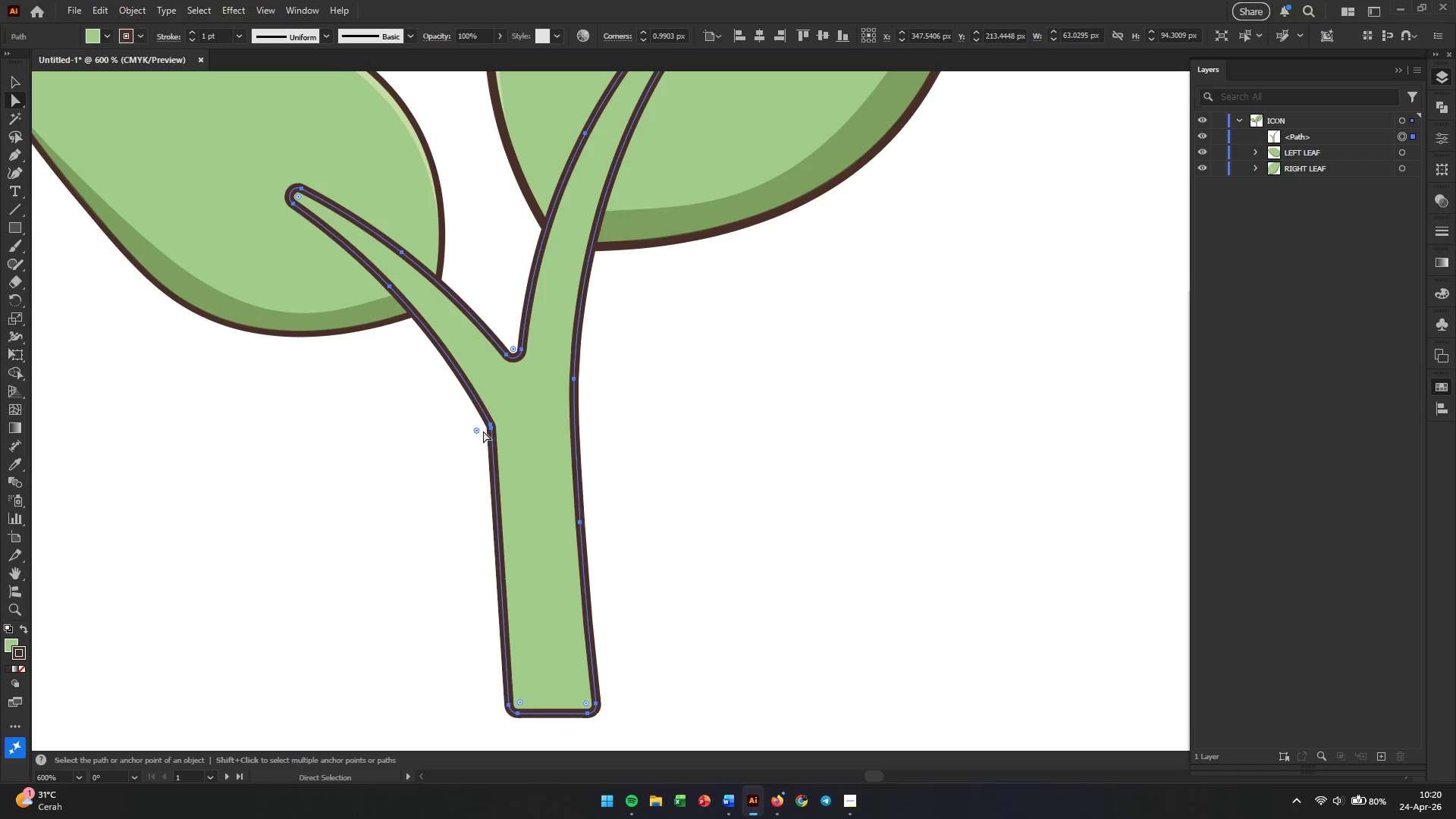 
key(Control+Z)
 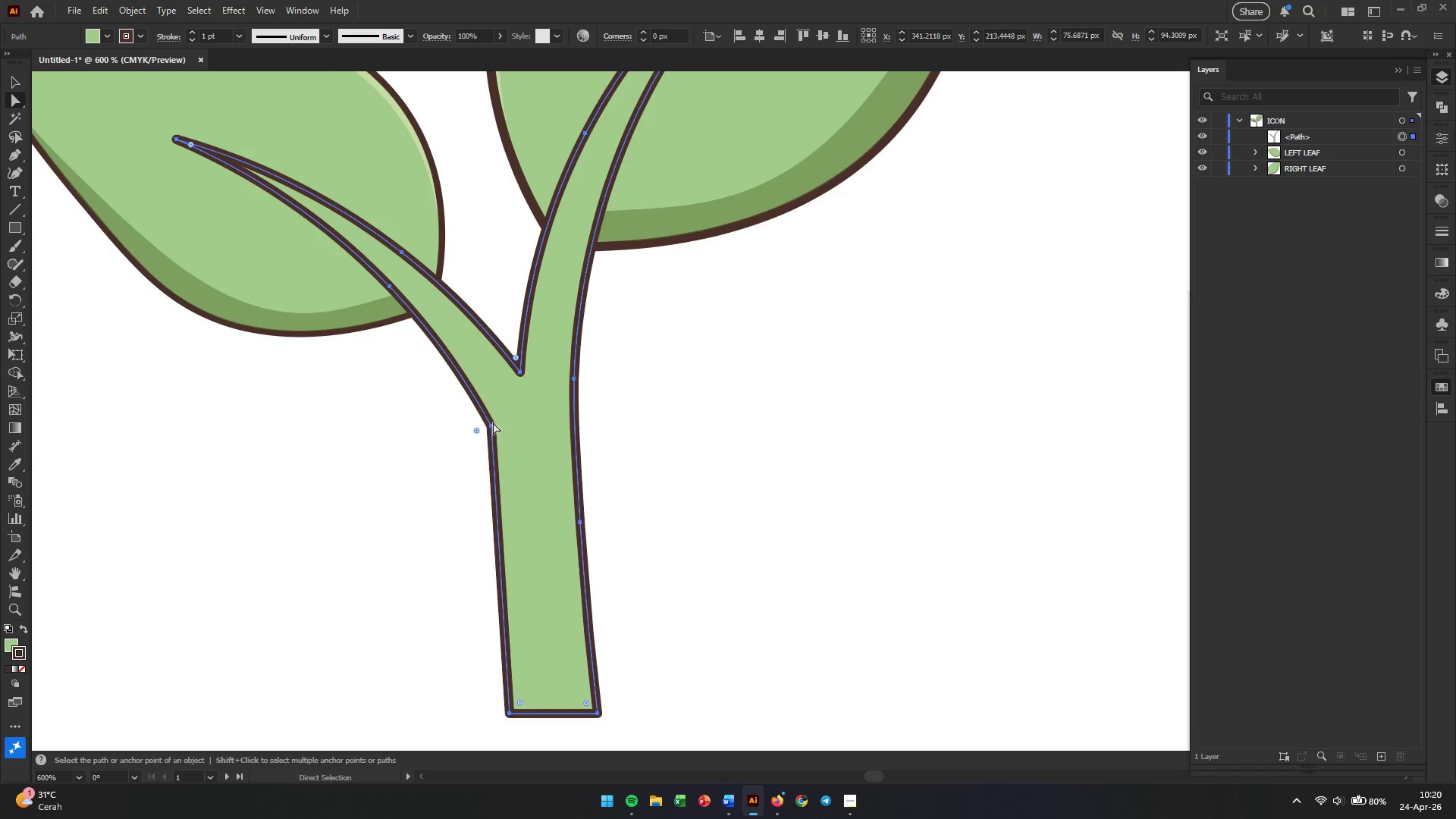 
left_click([493, 428])
 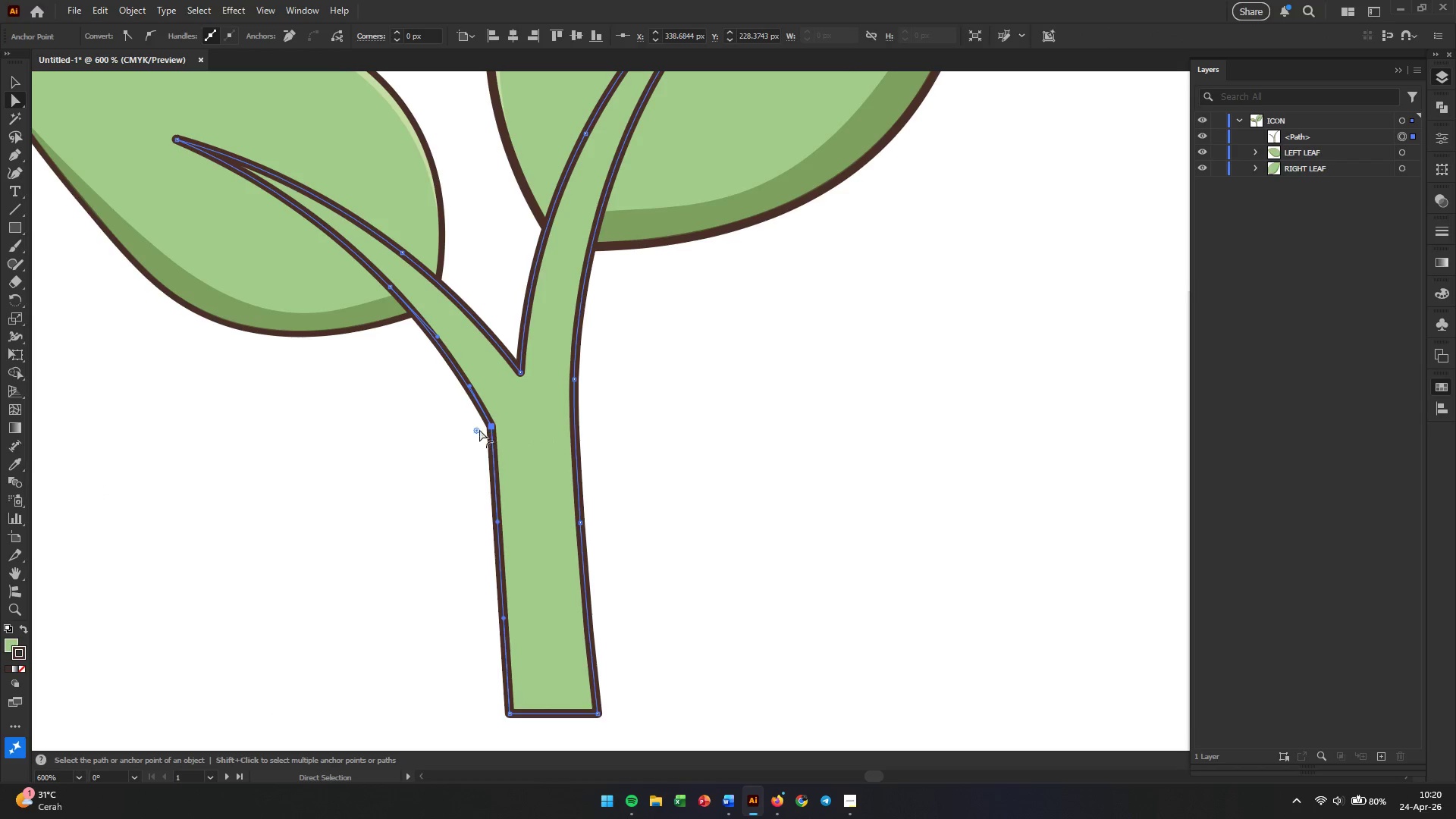 
left_click_drag(start_coordinate=[476, 429], to_coordinate=[273, 477])
 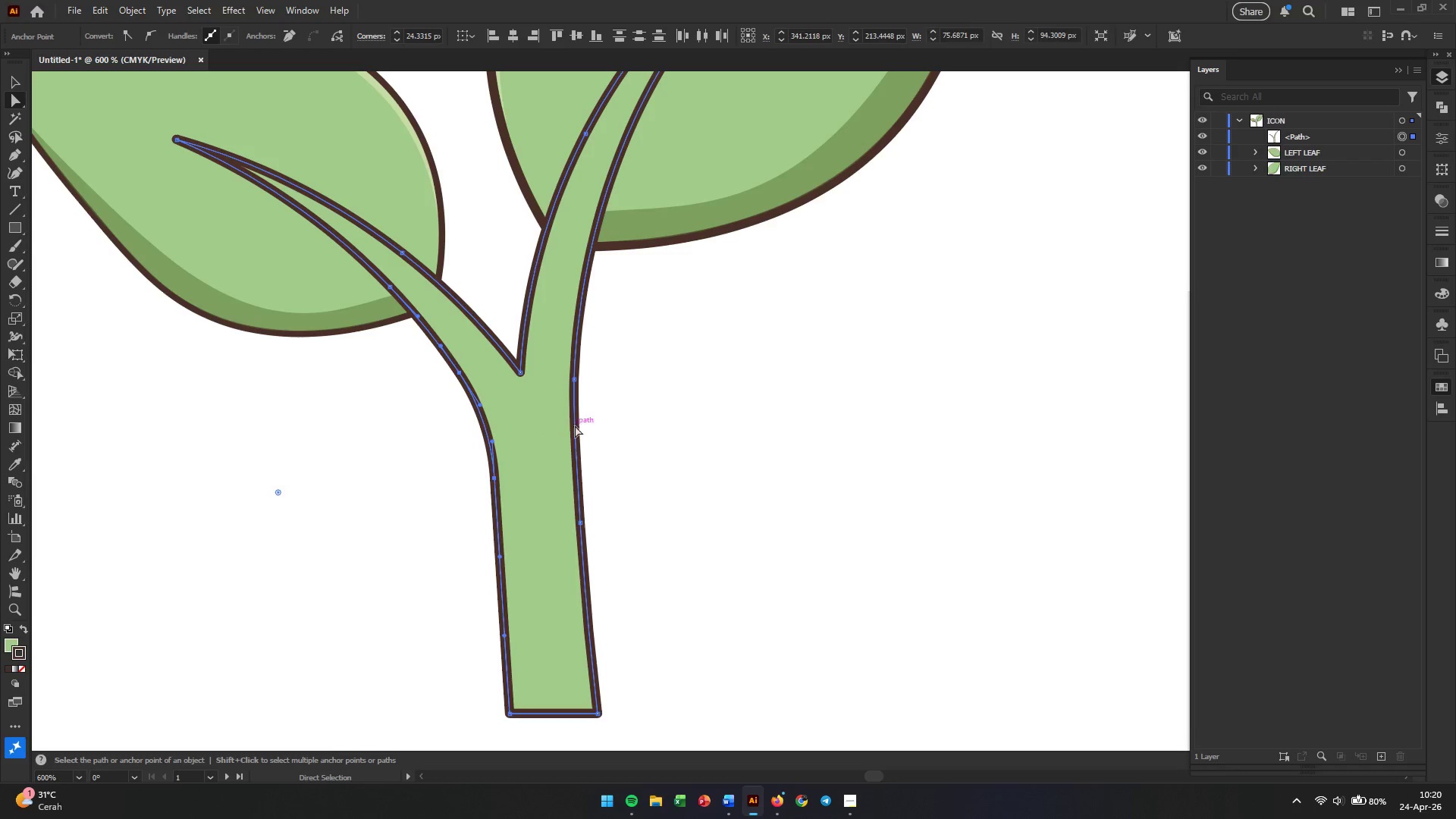 
left_click([607, 420])
 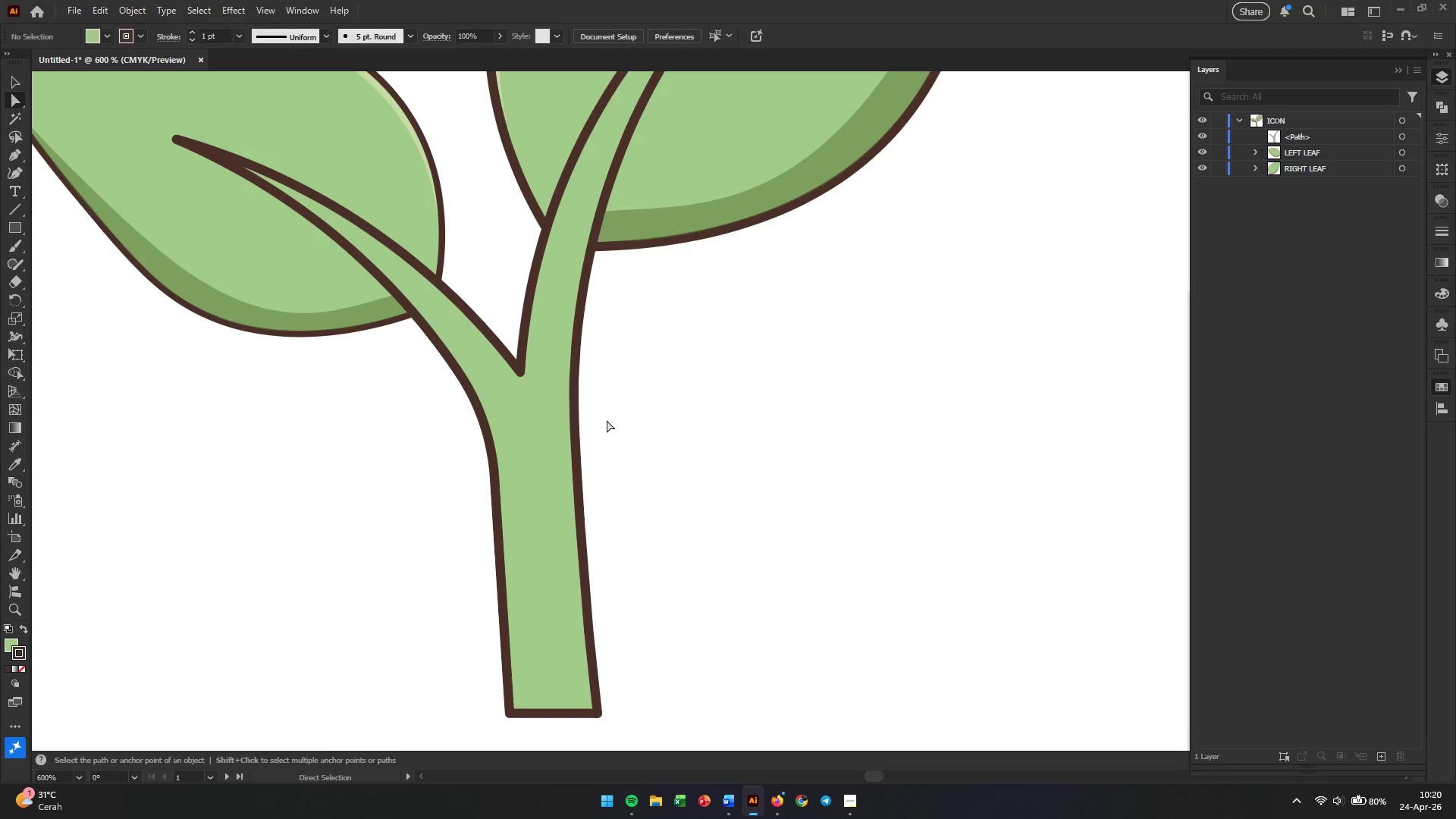 
hold_key(key=AltLeft, duration=0.81)
scroll: coordinate [607, 420], scroll_direction: down, amount: 2.0
 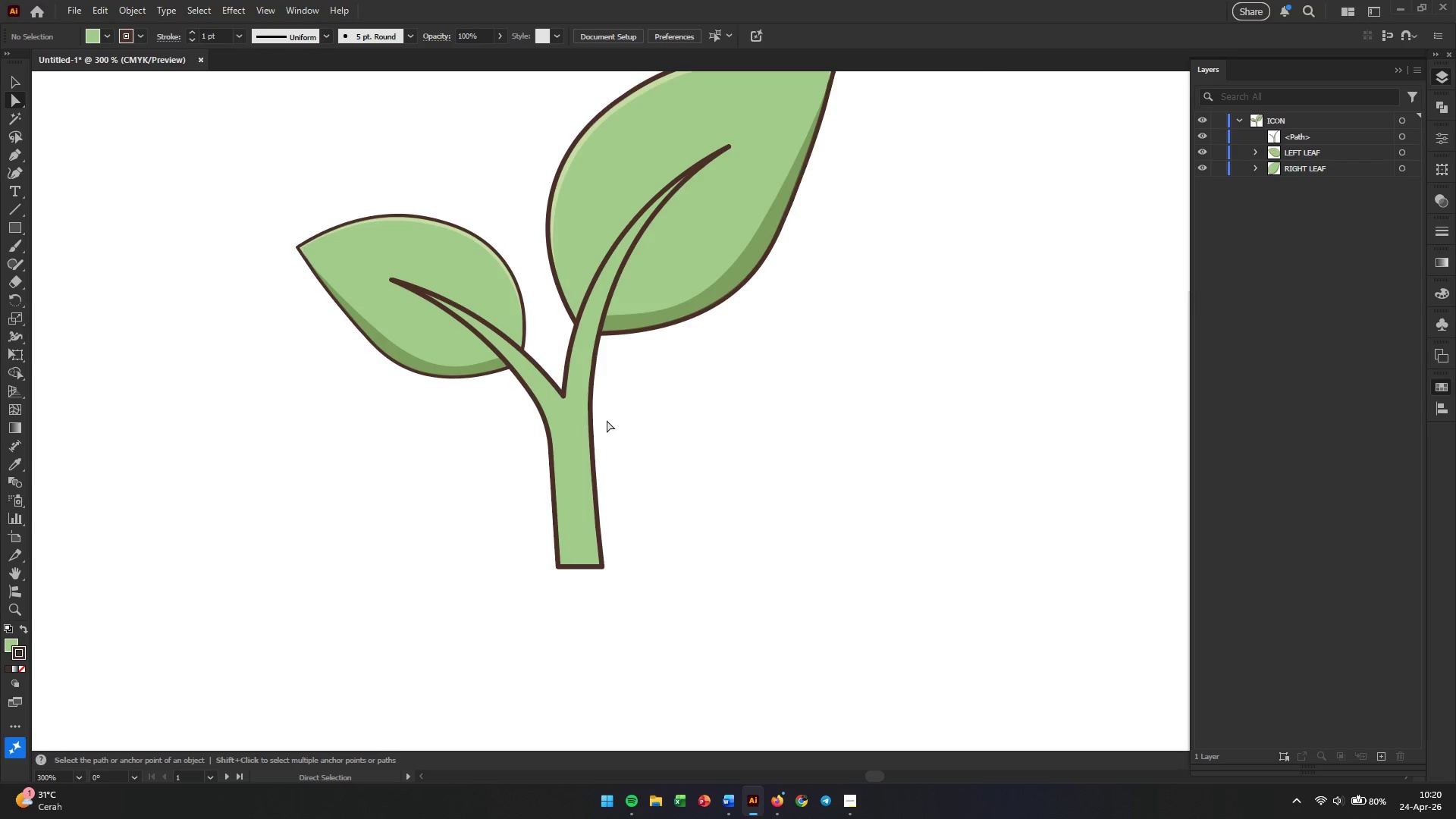 
scroll: coordinate [635, 429], scroll_direction: up, amount: 3.0
 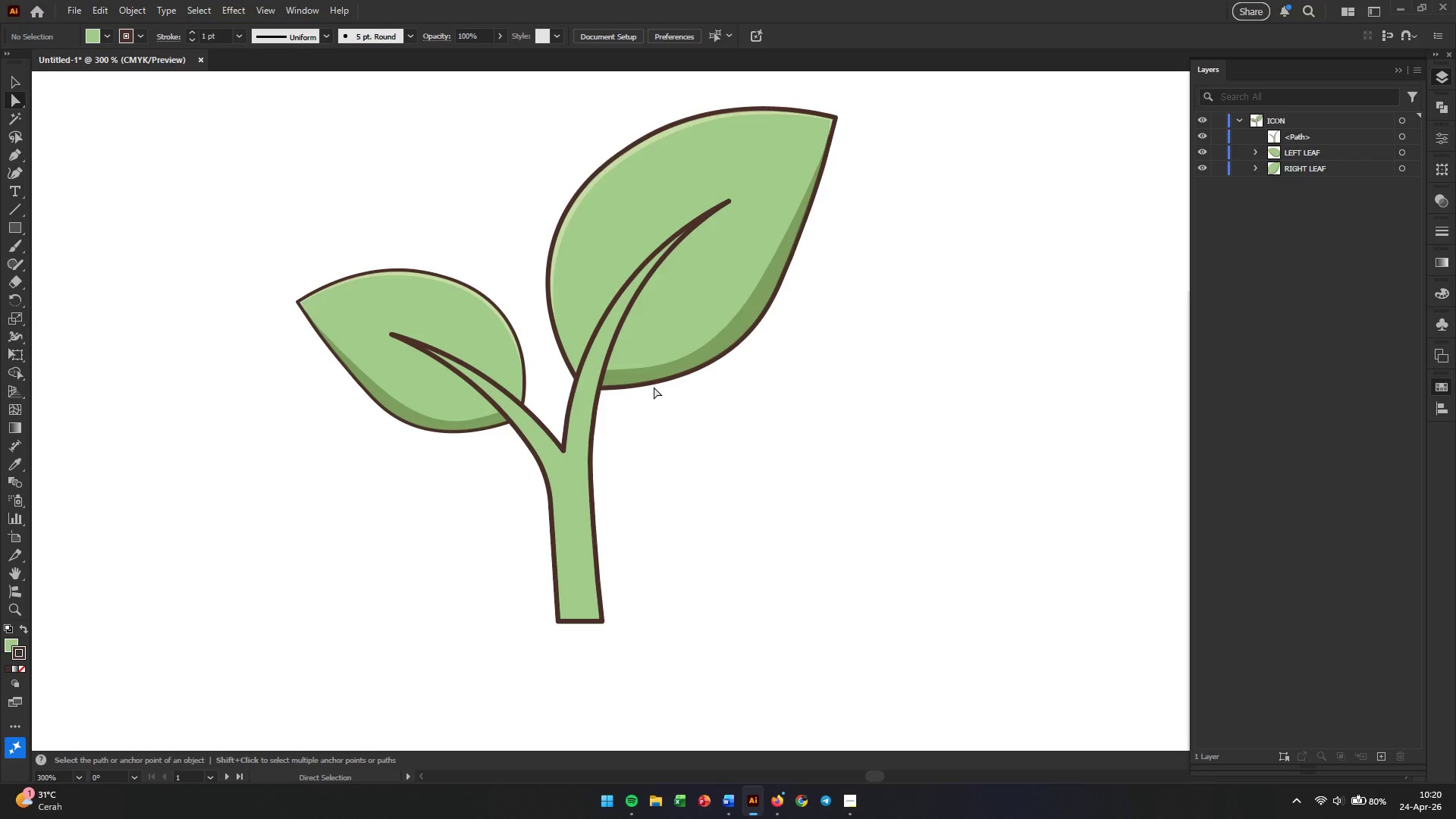 
wait(5.55)
 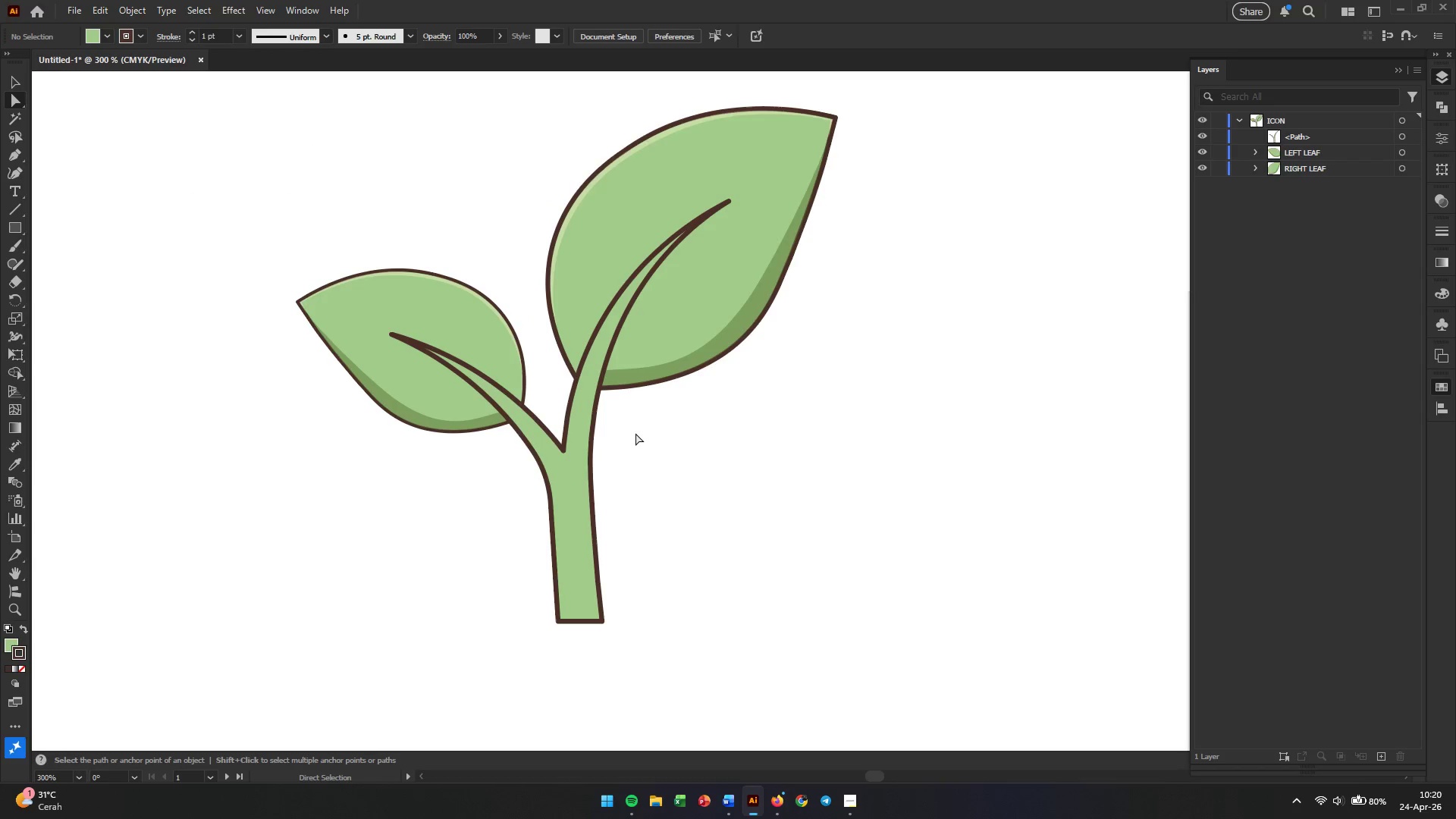 
left_click([715, 212])
 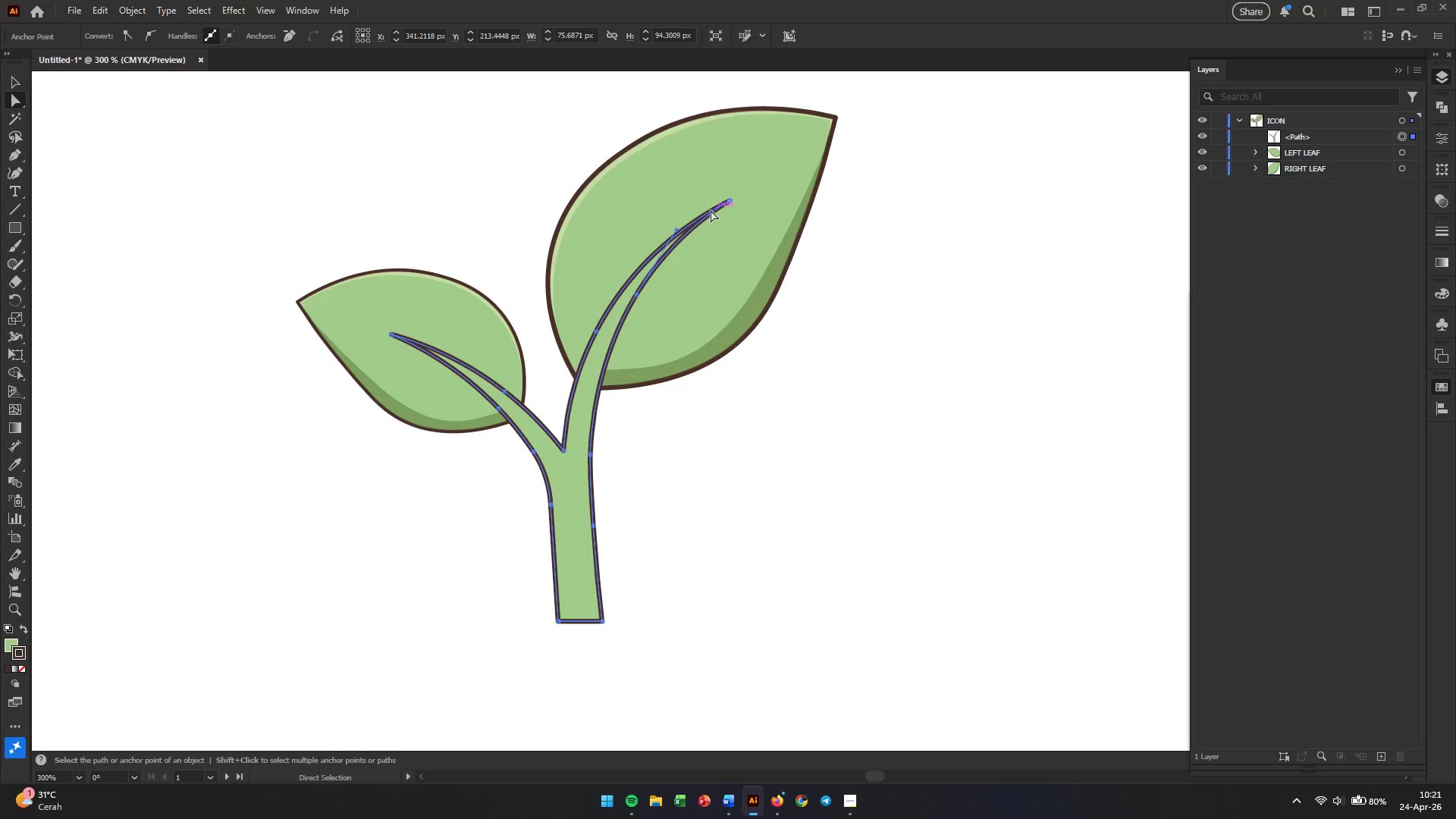 
hold_key(key=AltLeft, duration=0.38)
 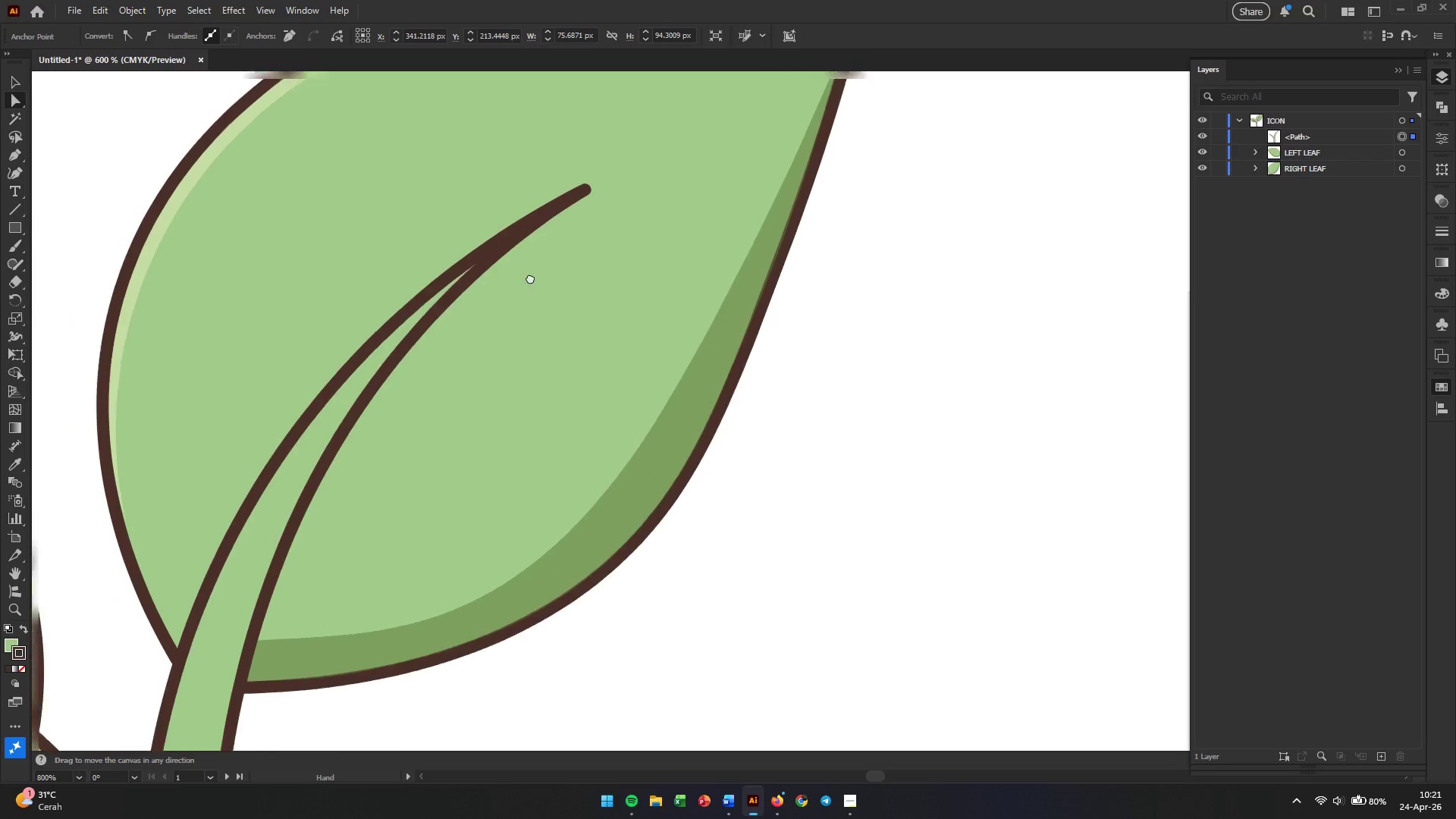 
hold_key(key=Space, duration=0.62)
 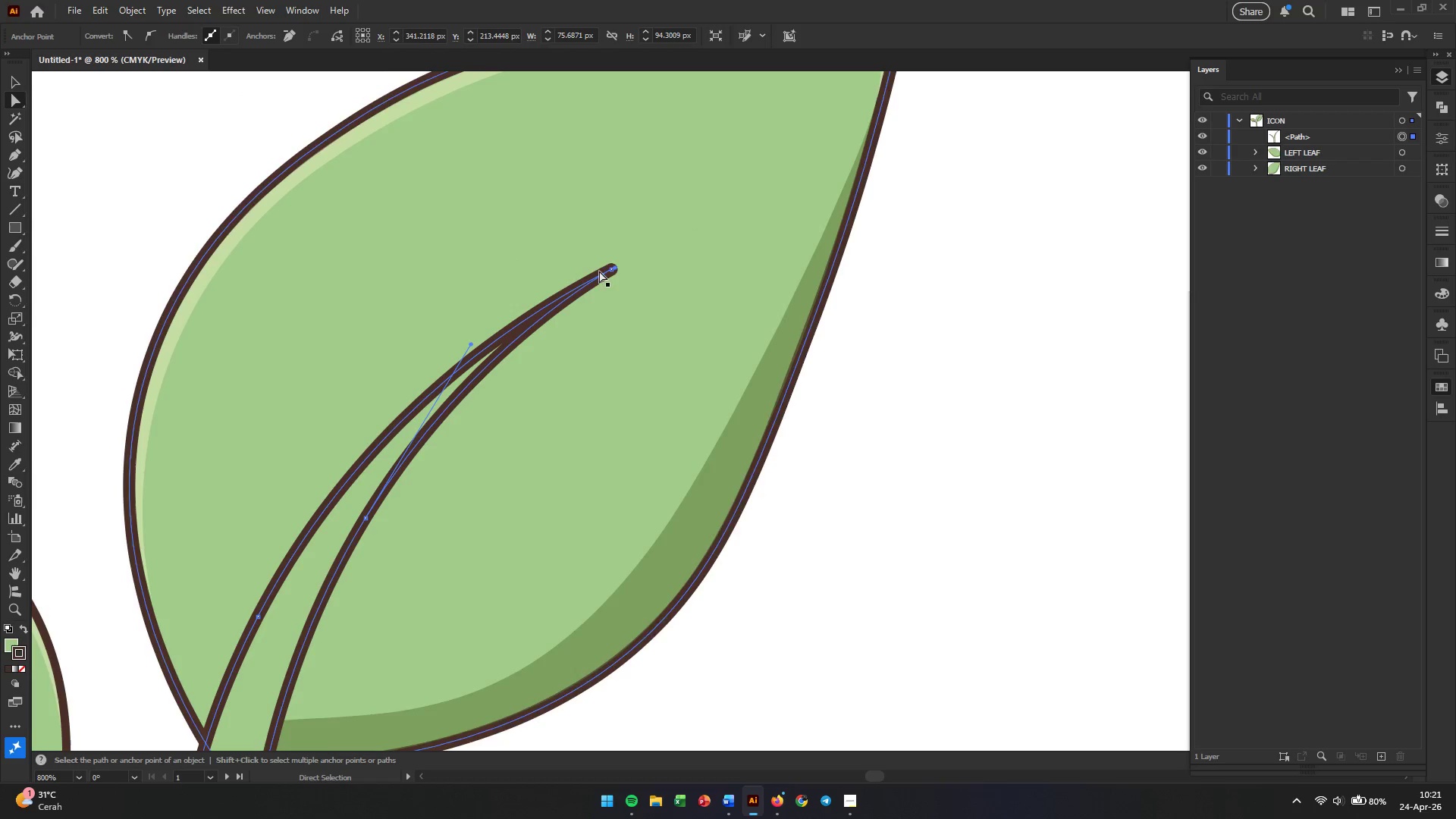 
left_click_drag(start_coordinate=[487, 245], to_coordinate=[554, 354])
 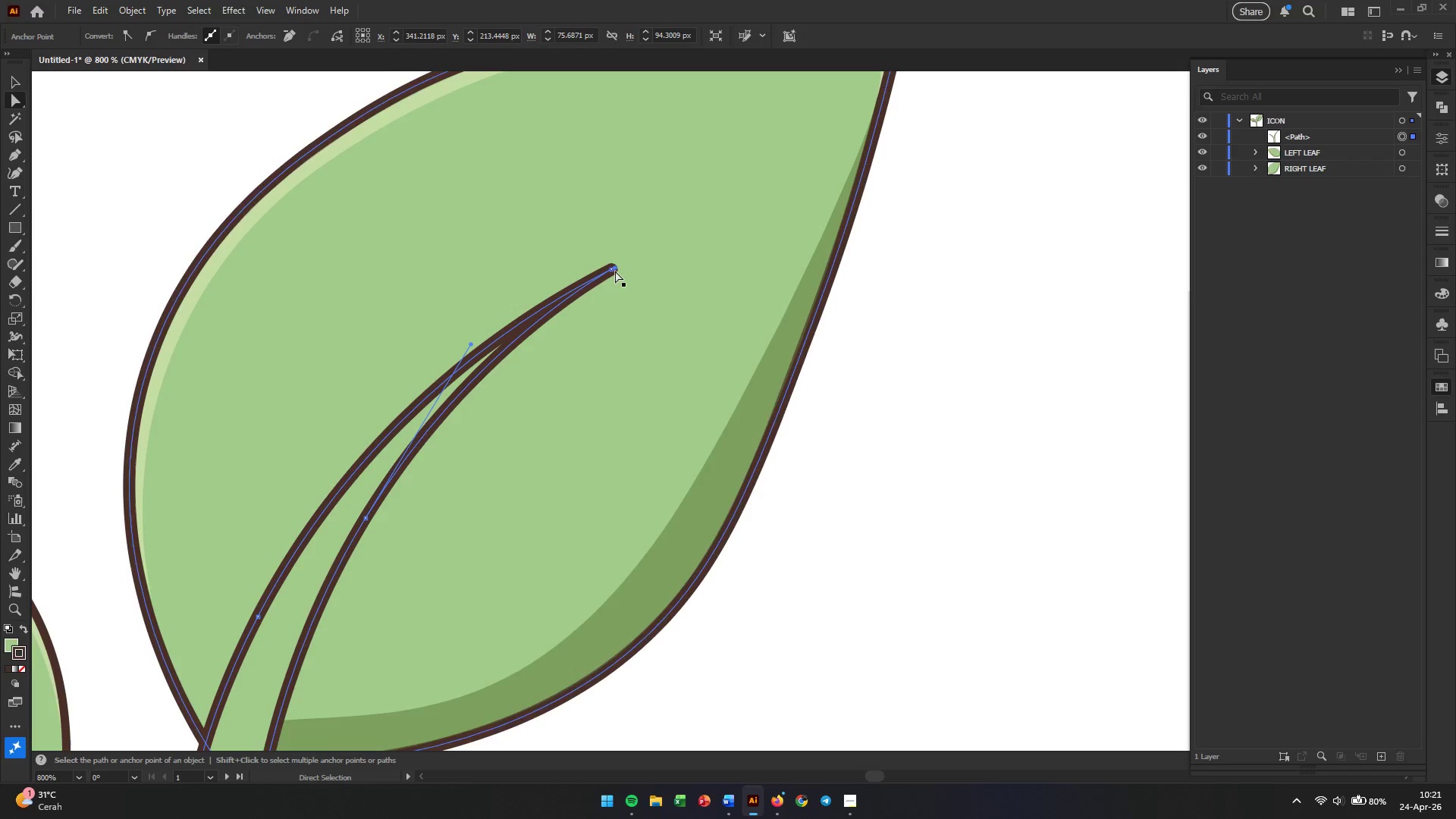 
scroll: coordinate [837, 241], scroll_direction: up, amount: 2.0
 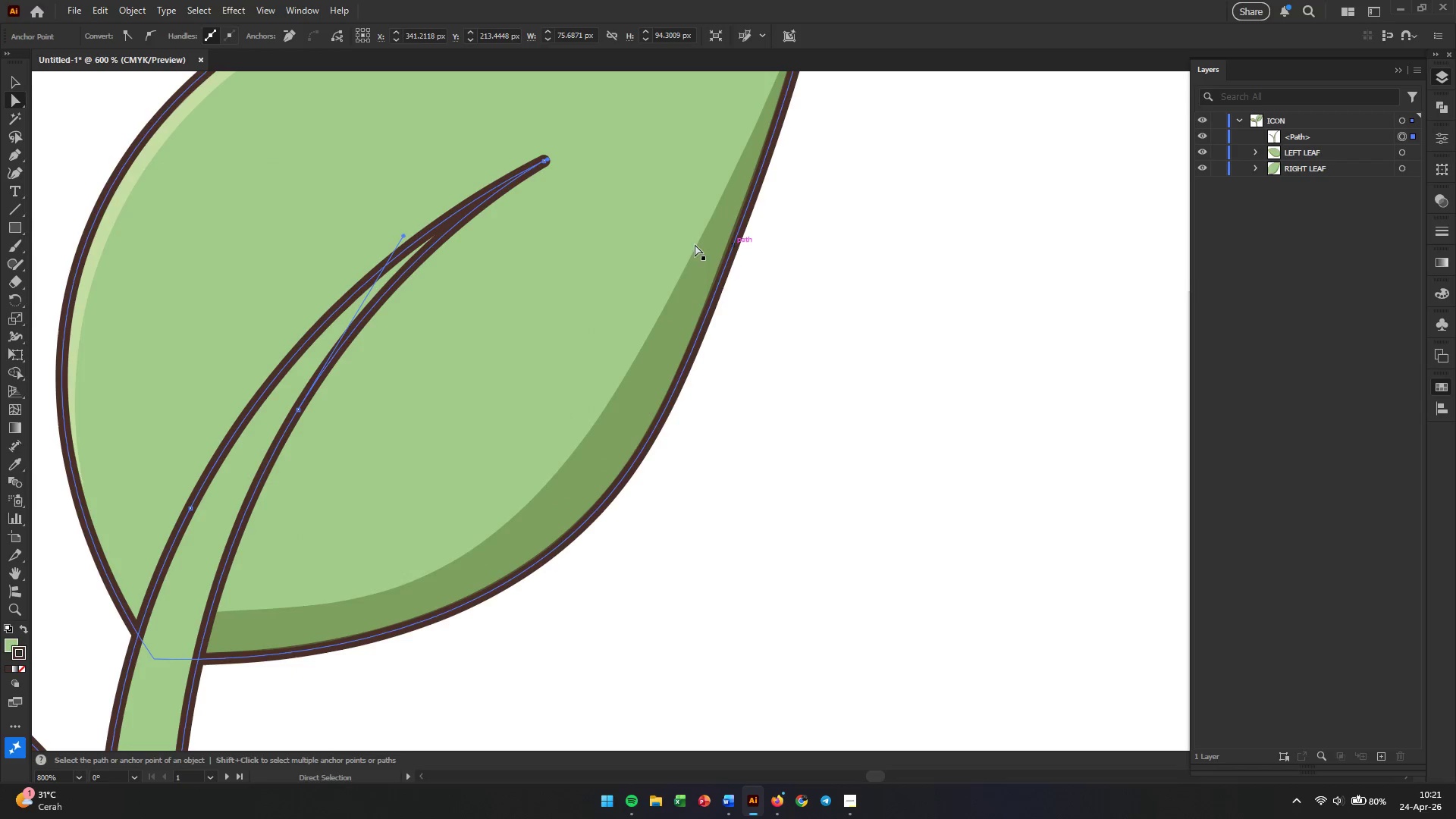 
left_click_drag(start_coordinate=[611, 271], to_coordinate=[579, 240])
 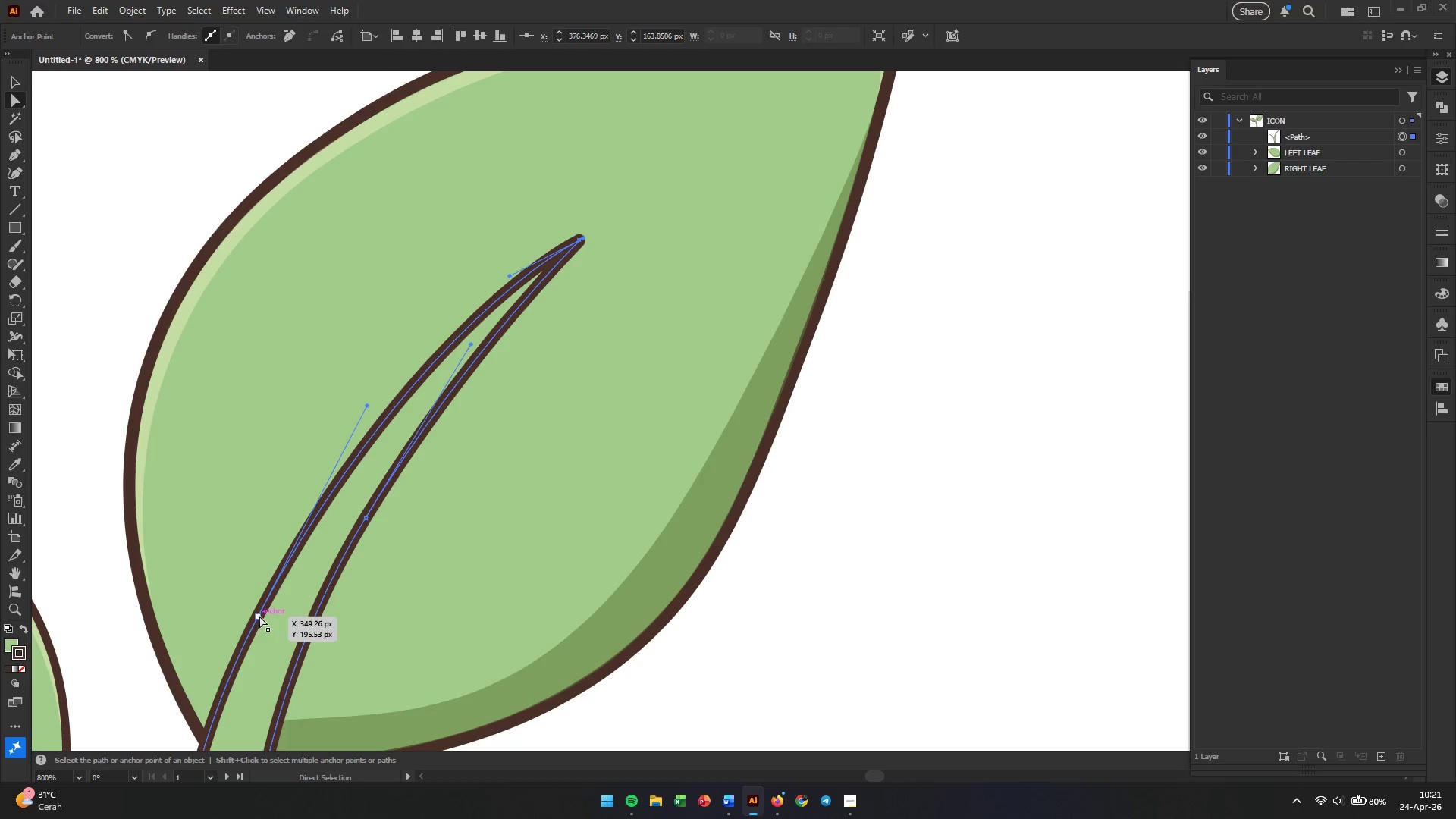 
left_click_drag(start_coordinate=[258, 617], to_coordinate=[243, 598])
 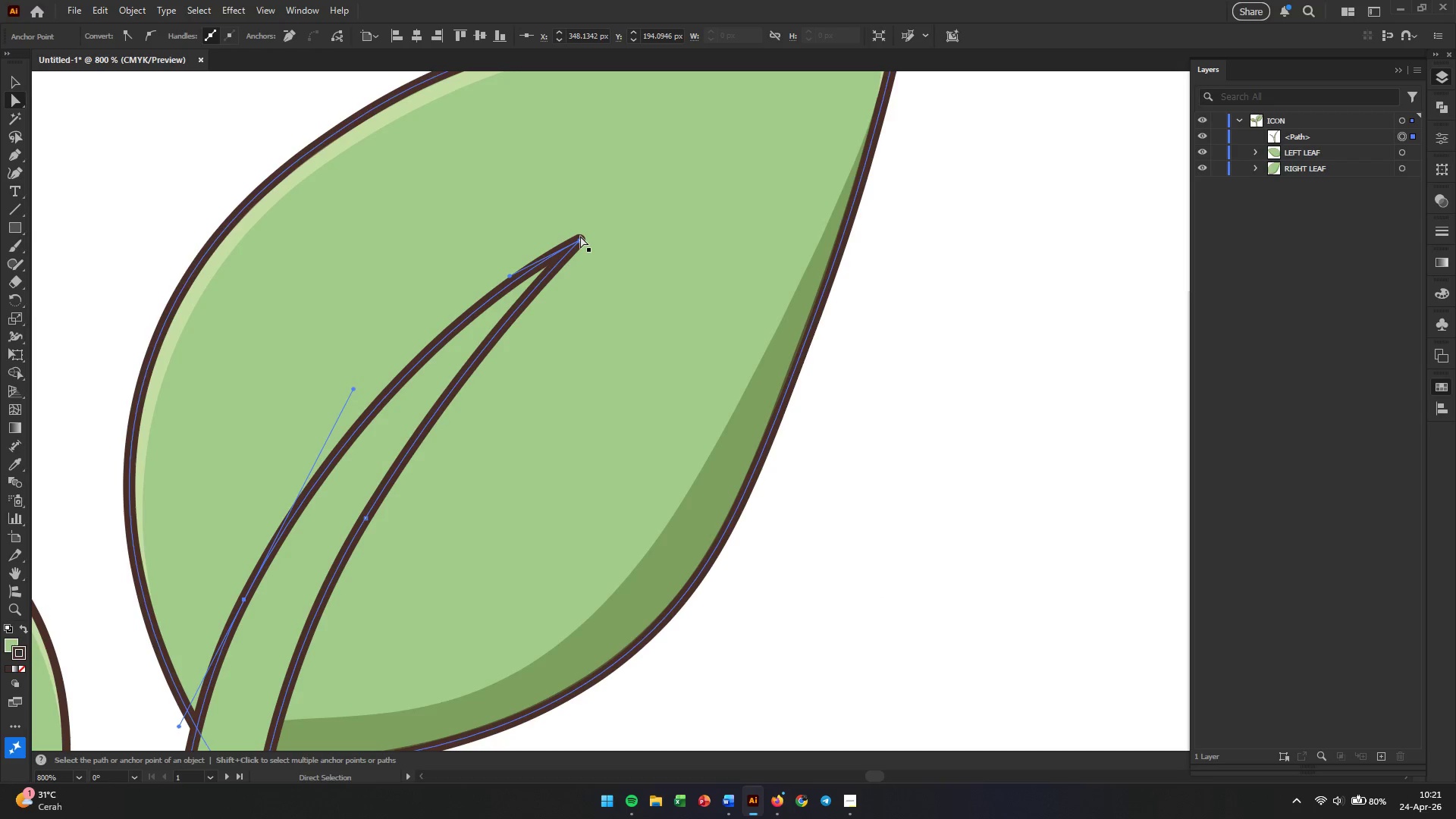 
left_click_drag(start_coordinate=[580, 239], to_coordinate=[539, 235])
 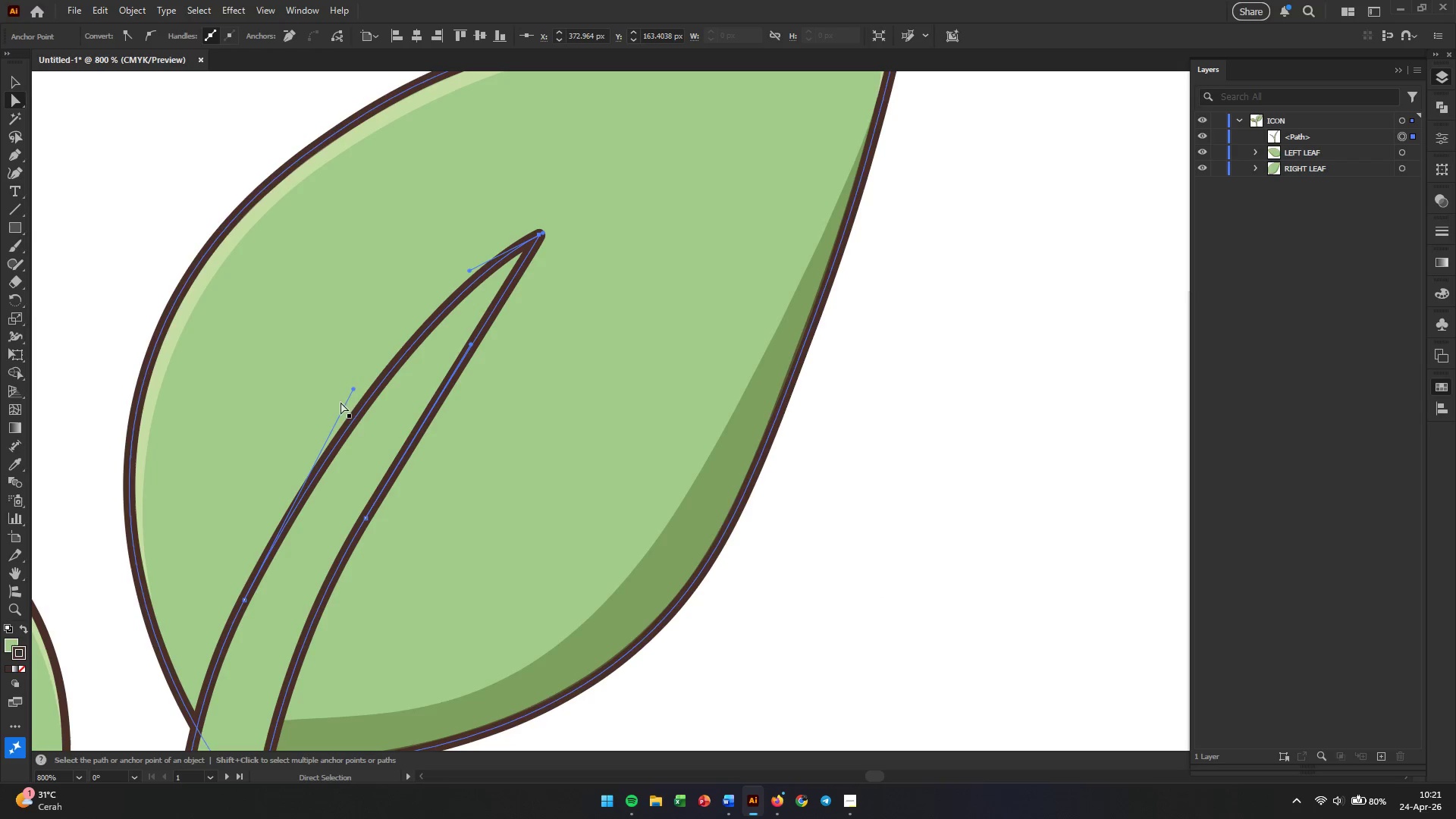 
left_click_drag(start_coordinate=[353, 389], to_coordinate=[368, 394])
 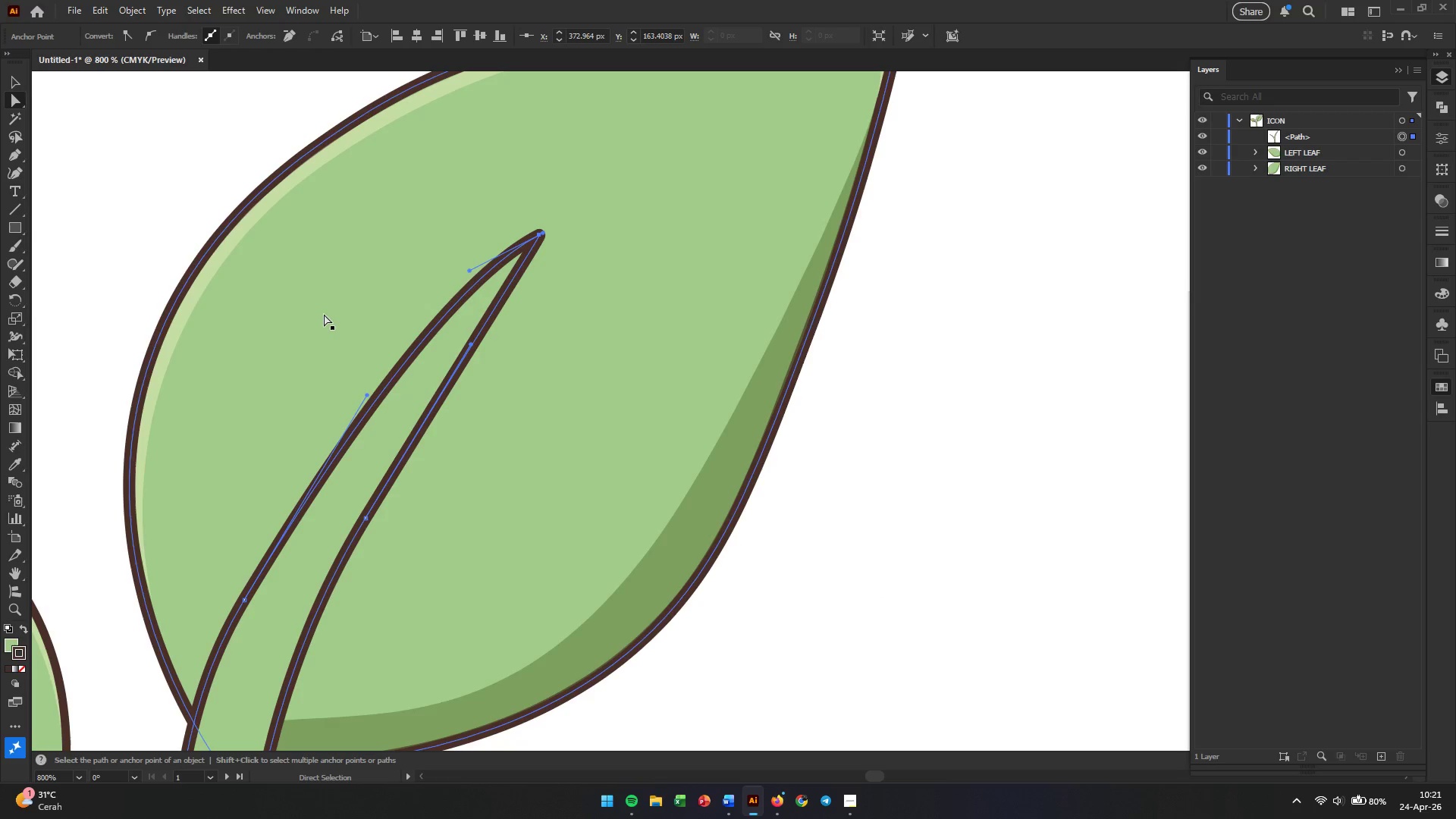 
key(Control+Z)
 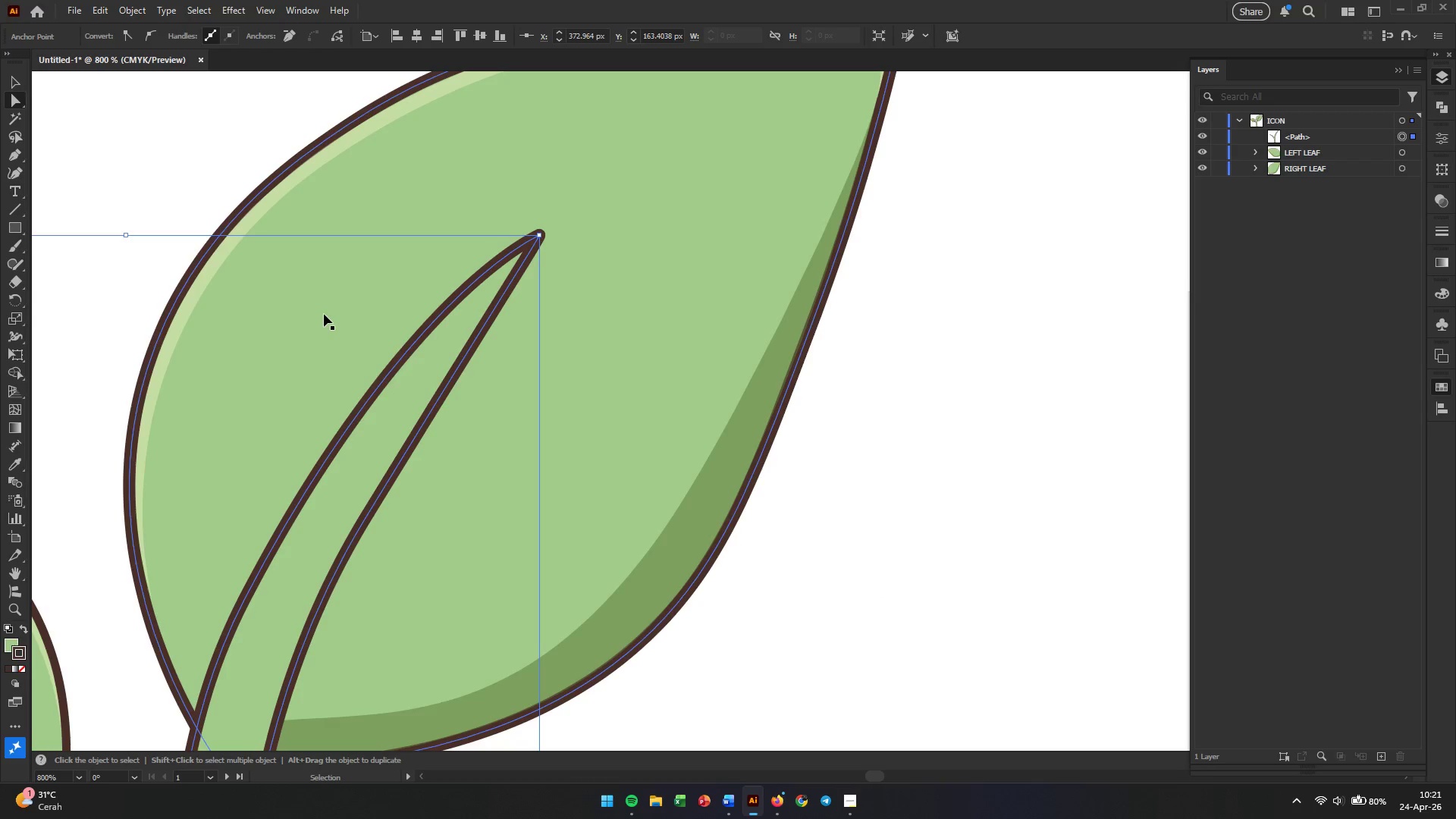 
key(Control+Z)
 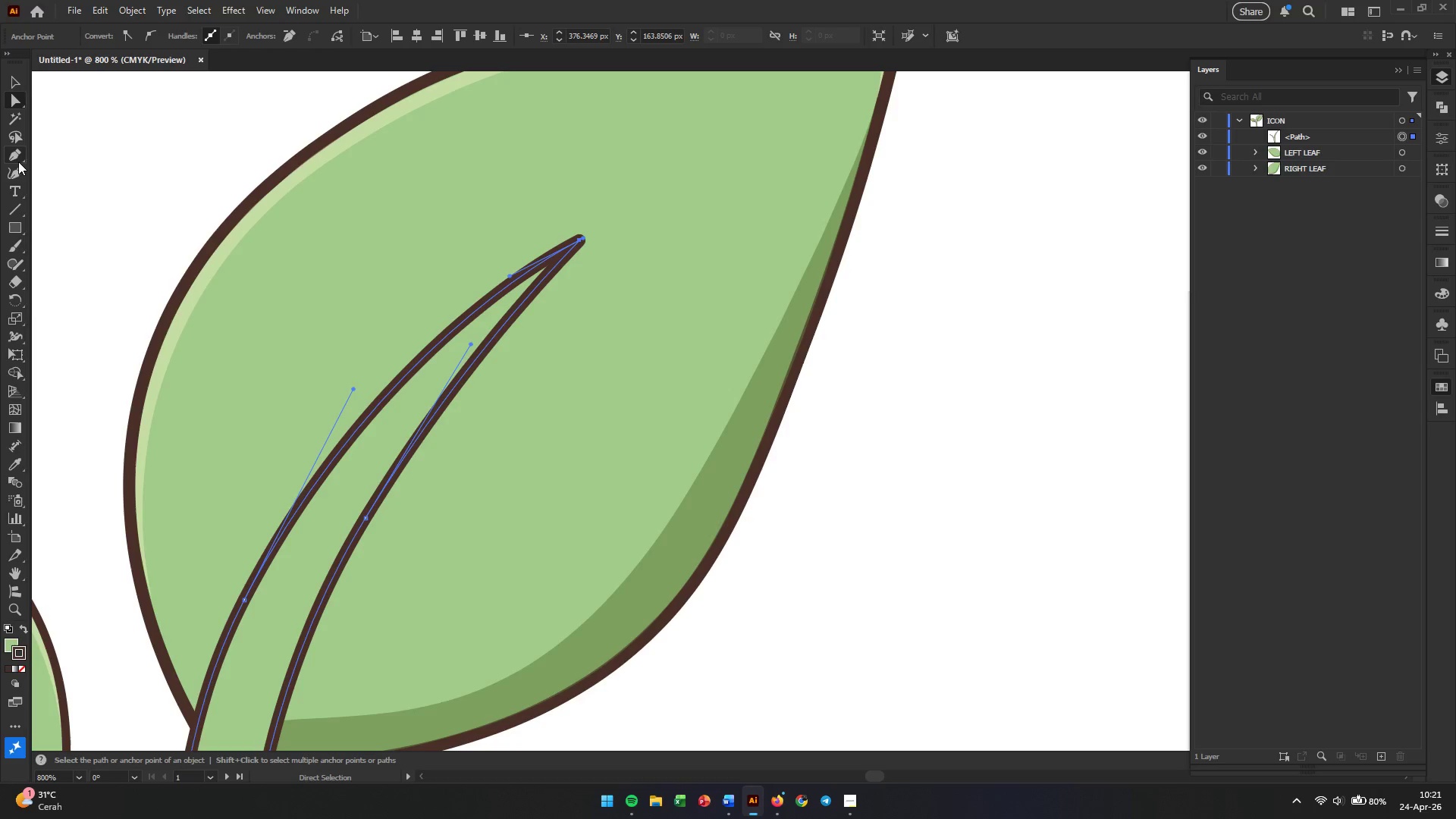 
left_click([21, 171])
 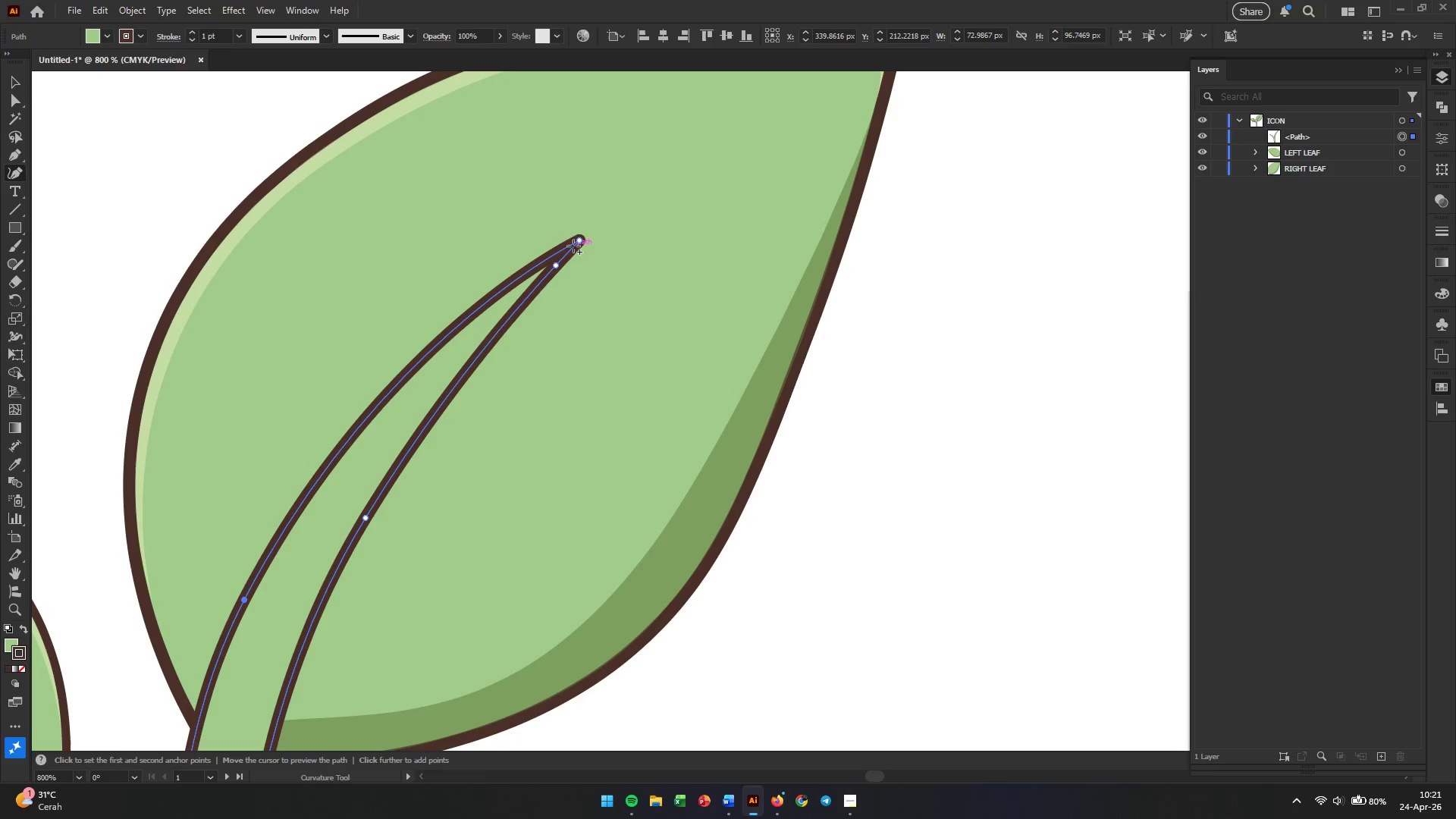 
left_click_drag(start_coordinate=[579, 240], to_coordinate=[582, 192])
 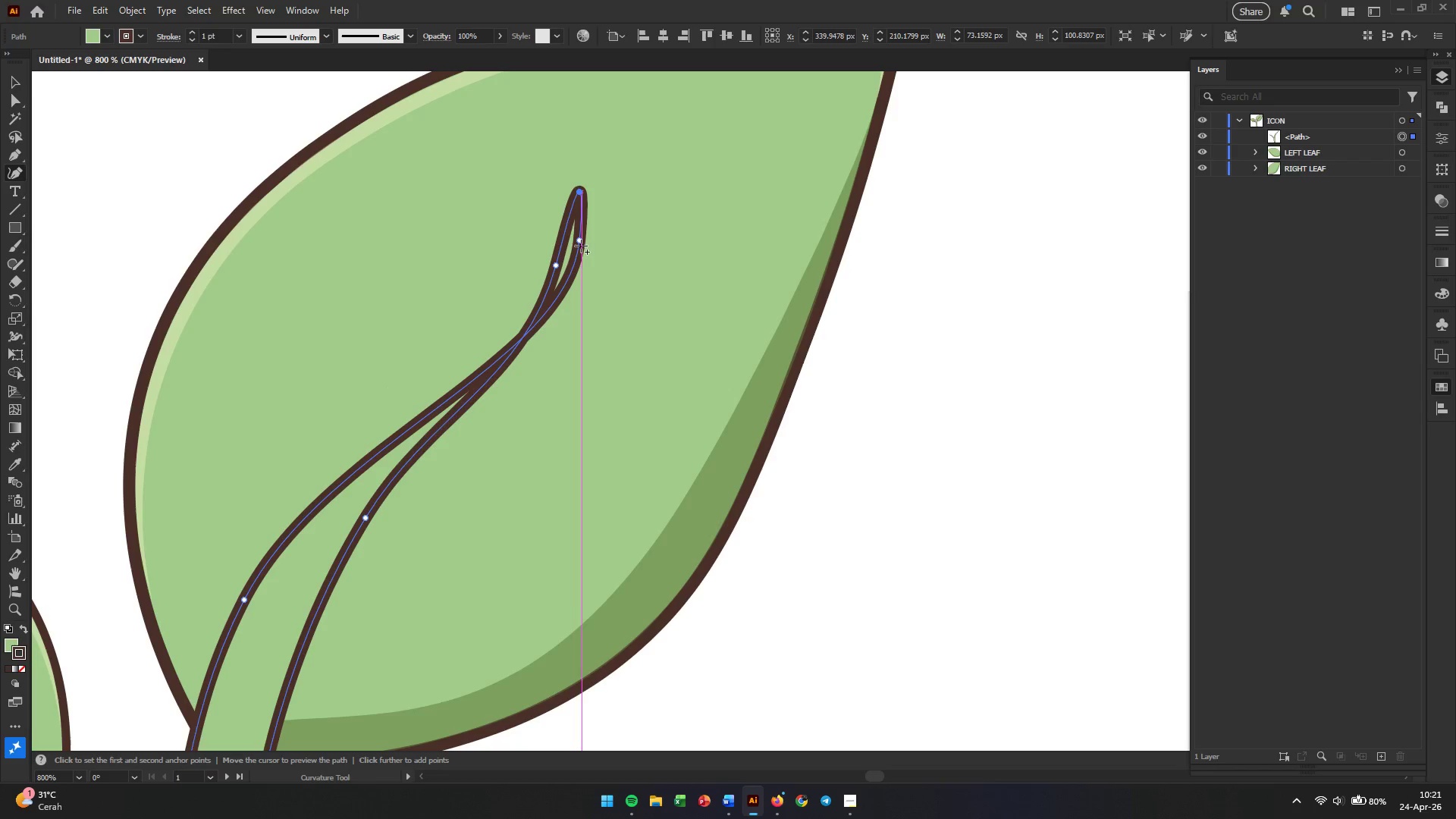 
left_click_drag(start_coordinate=[581, 241], to_coordinate=[444, 300])
 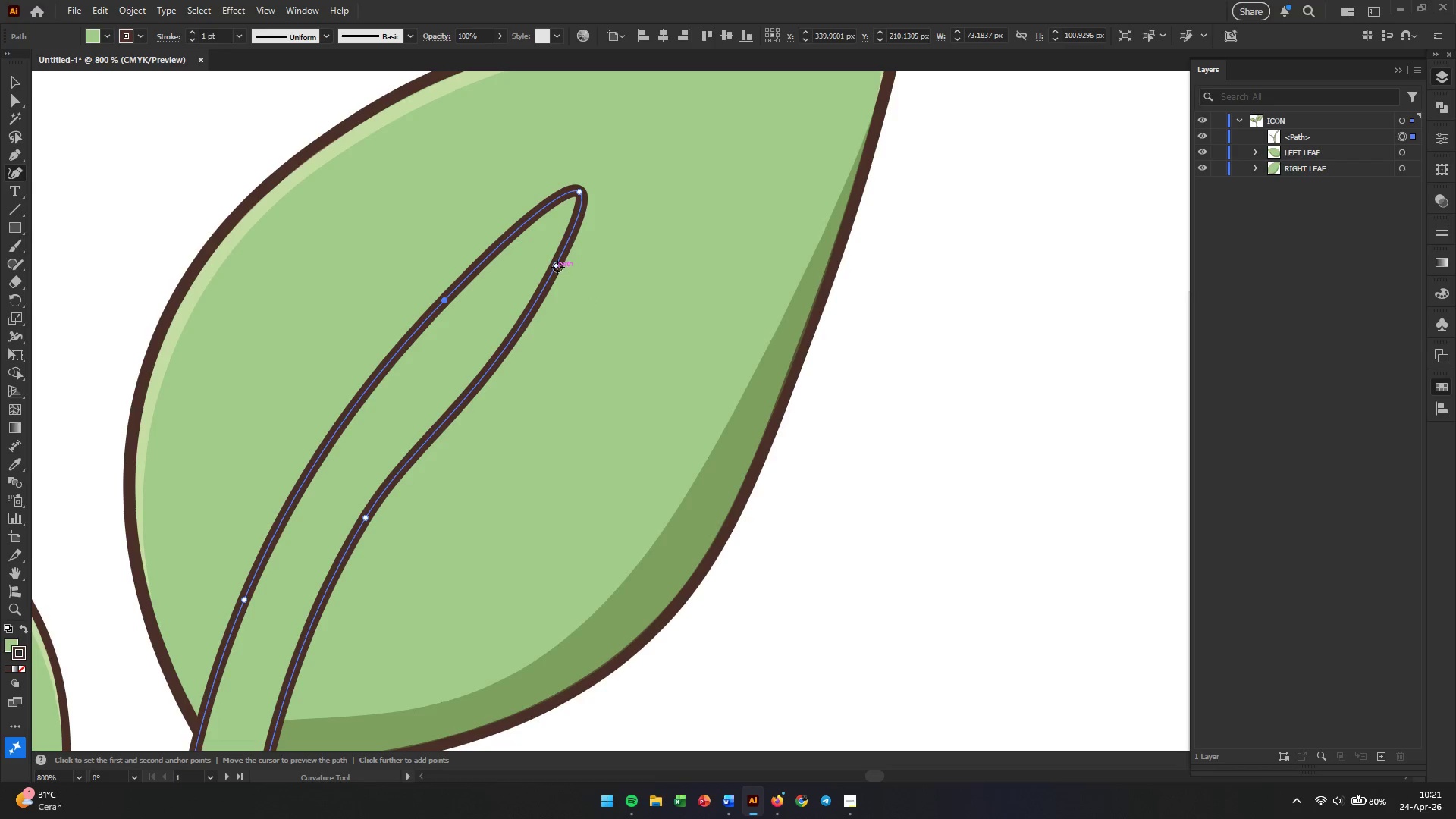 
left_click_drag(start_coordinate=[557, 264], to_coordinate=[445, 347])
 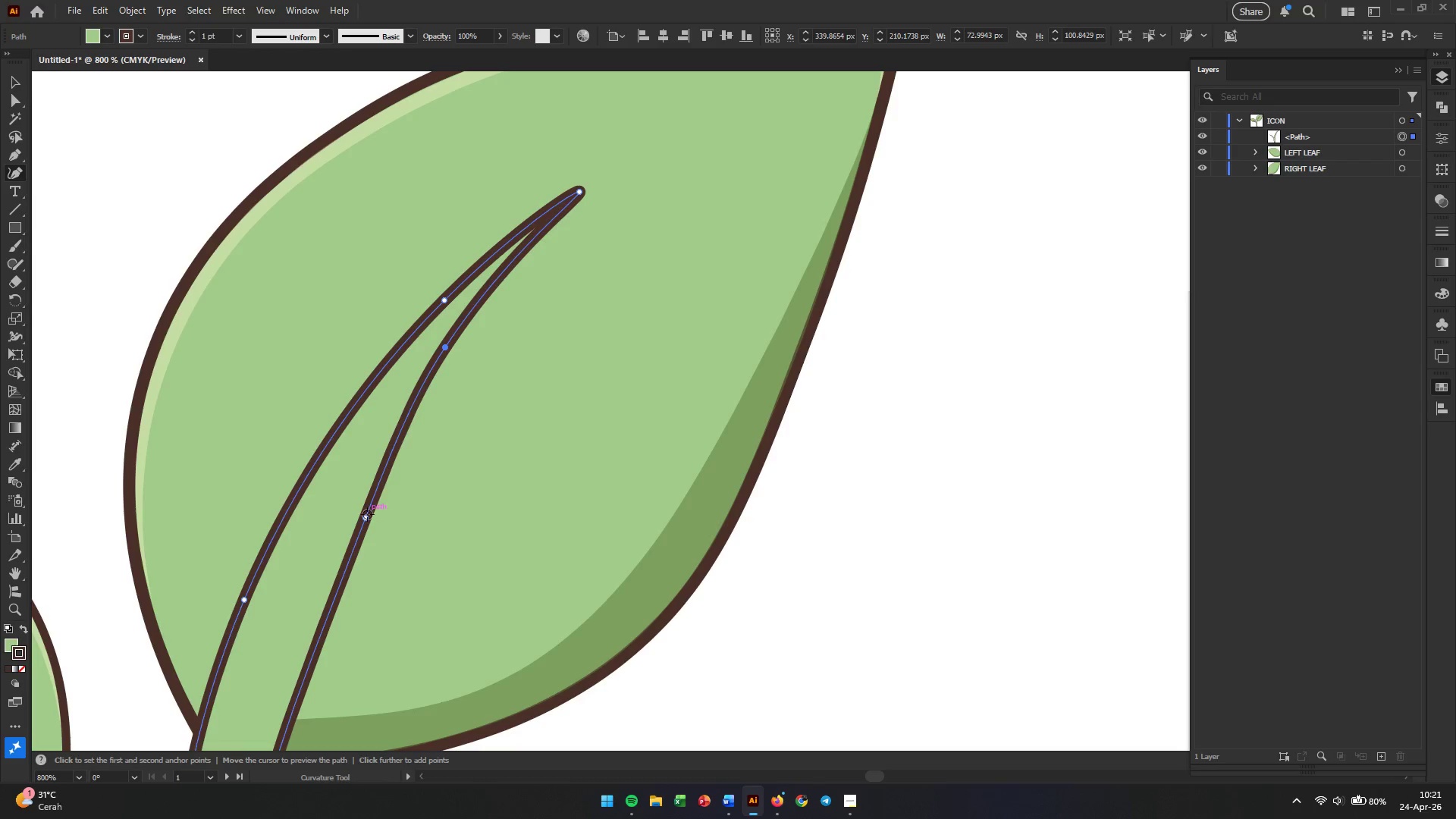 
scroll: coordinate [388, 470], scroll_direction: down, amount: 14.0
 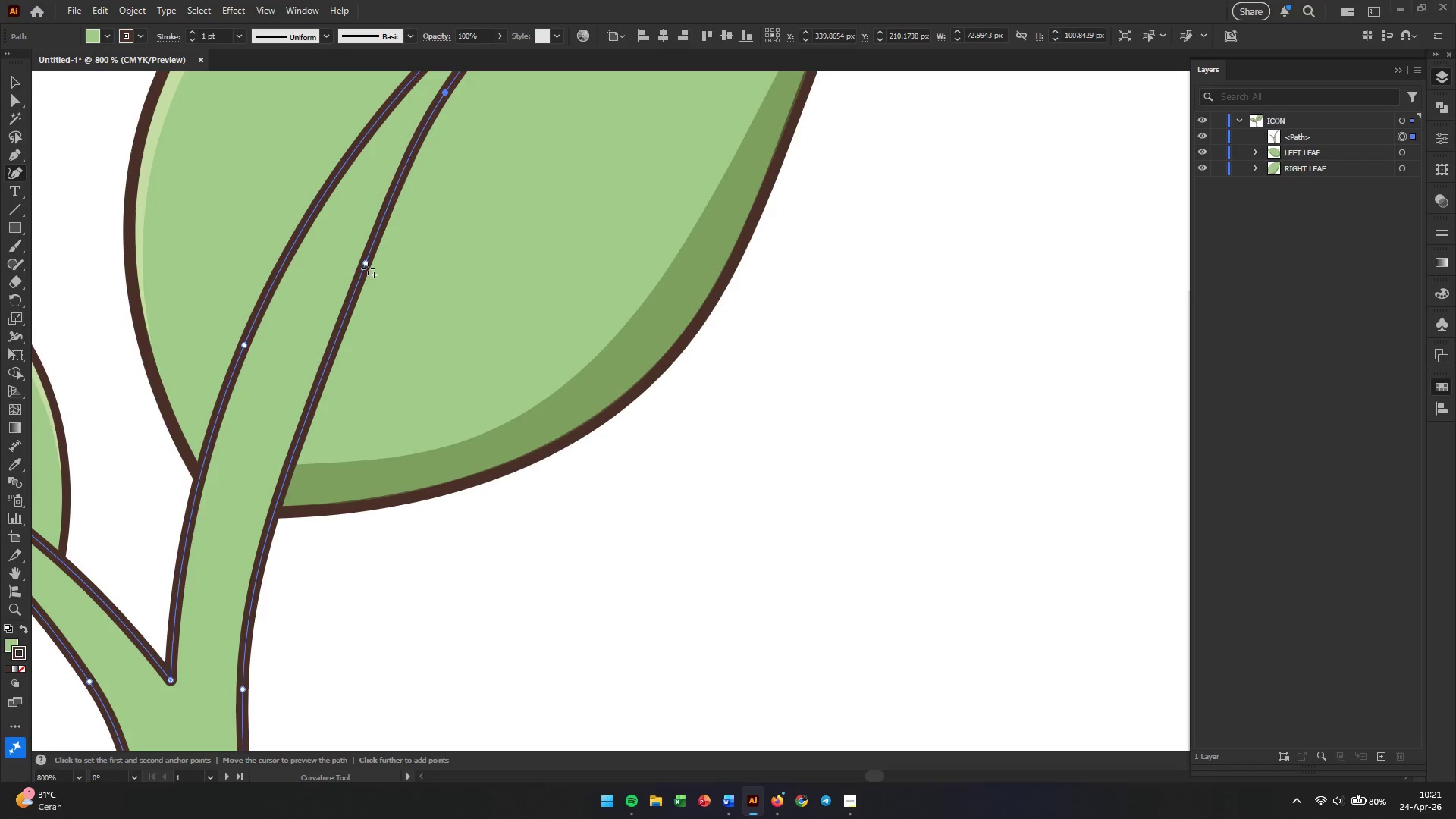 
left_click([366, 261])
 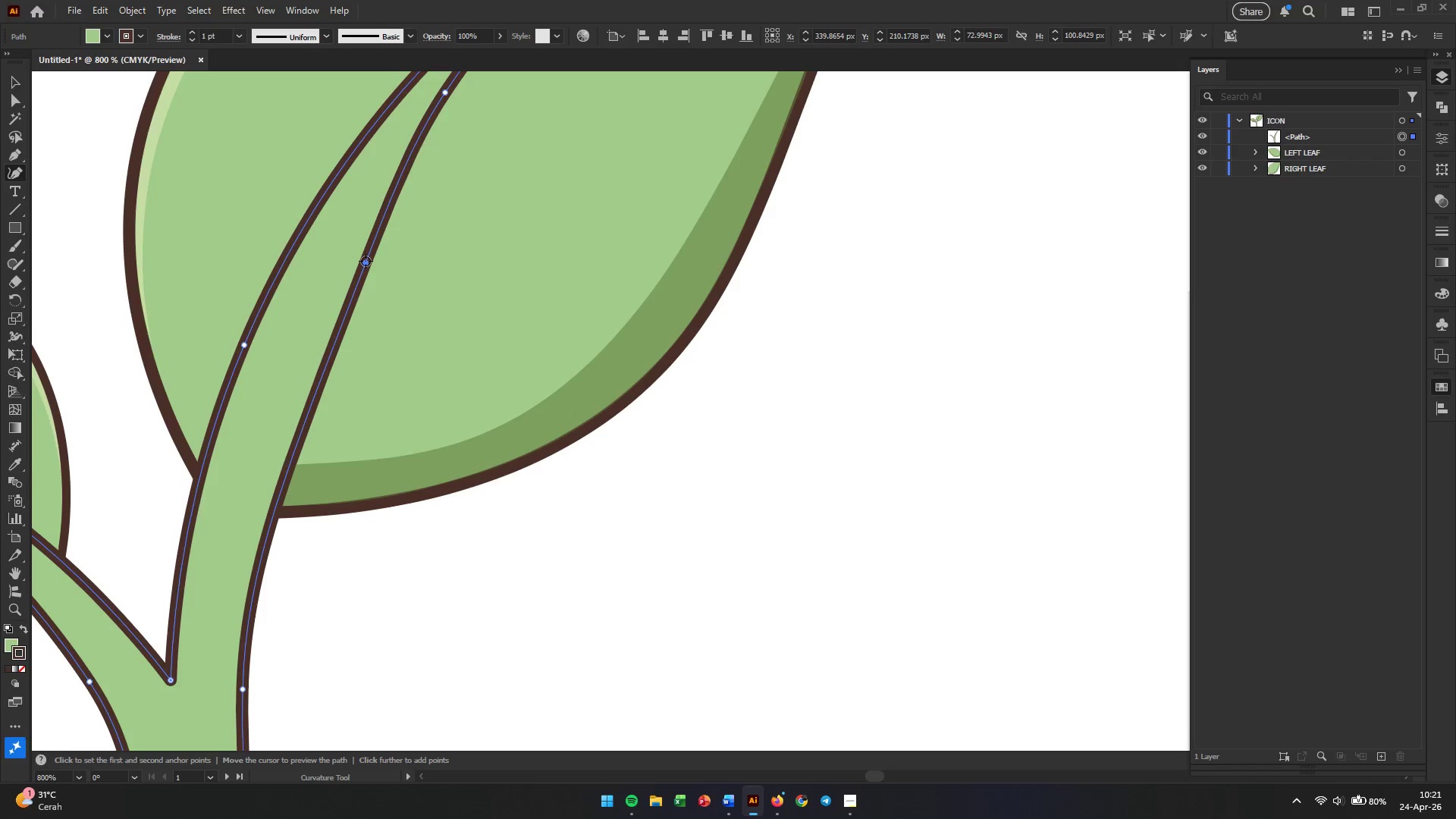 
key(Backspace)
 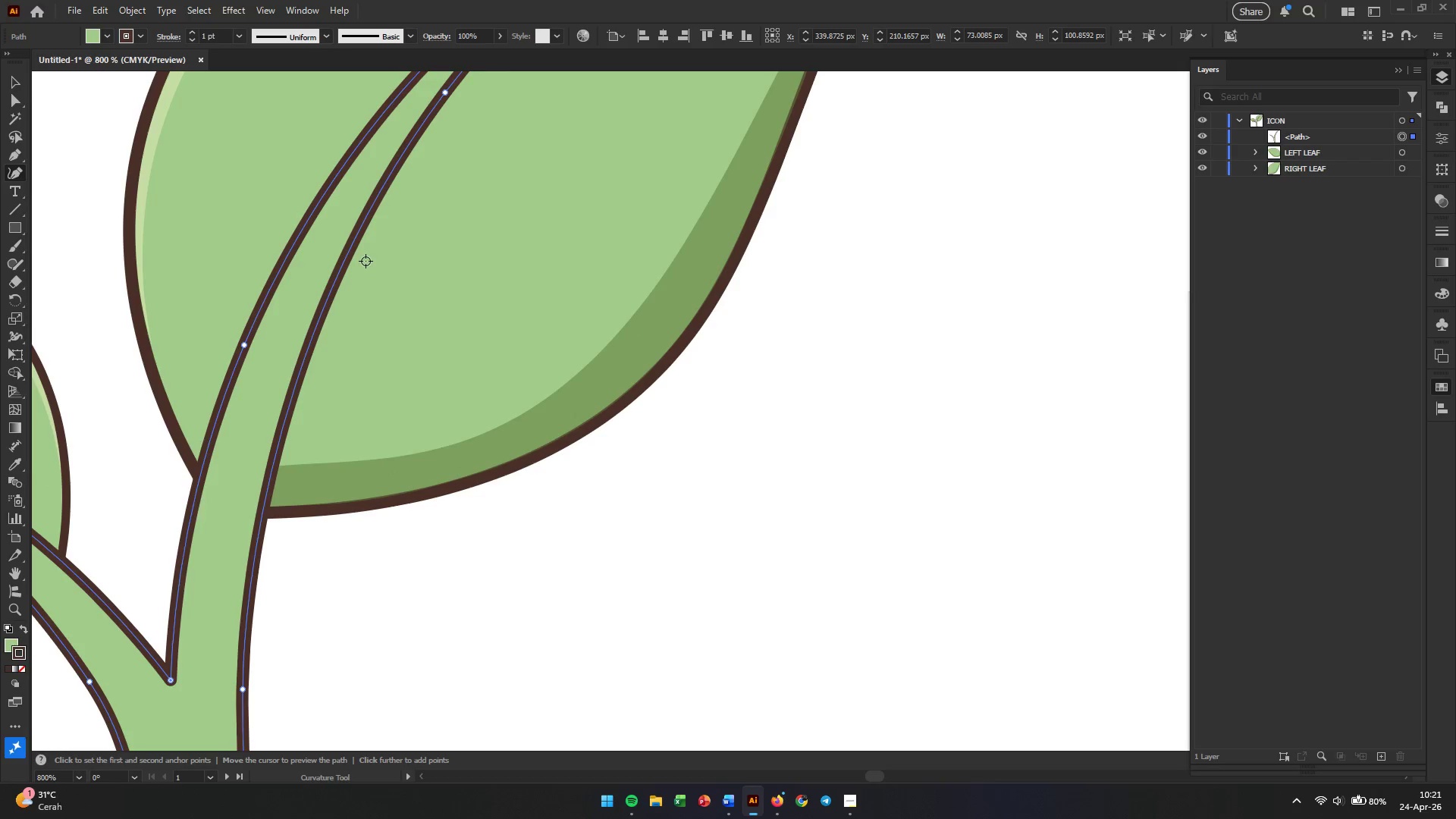 
scroll: coordinate [542, 434], scroll_direction: up, amount: 11.0
 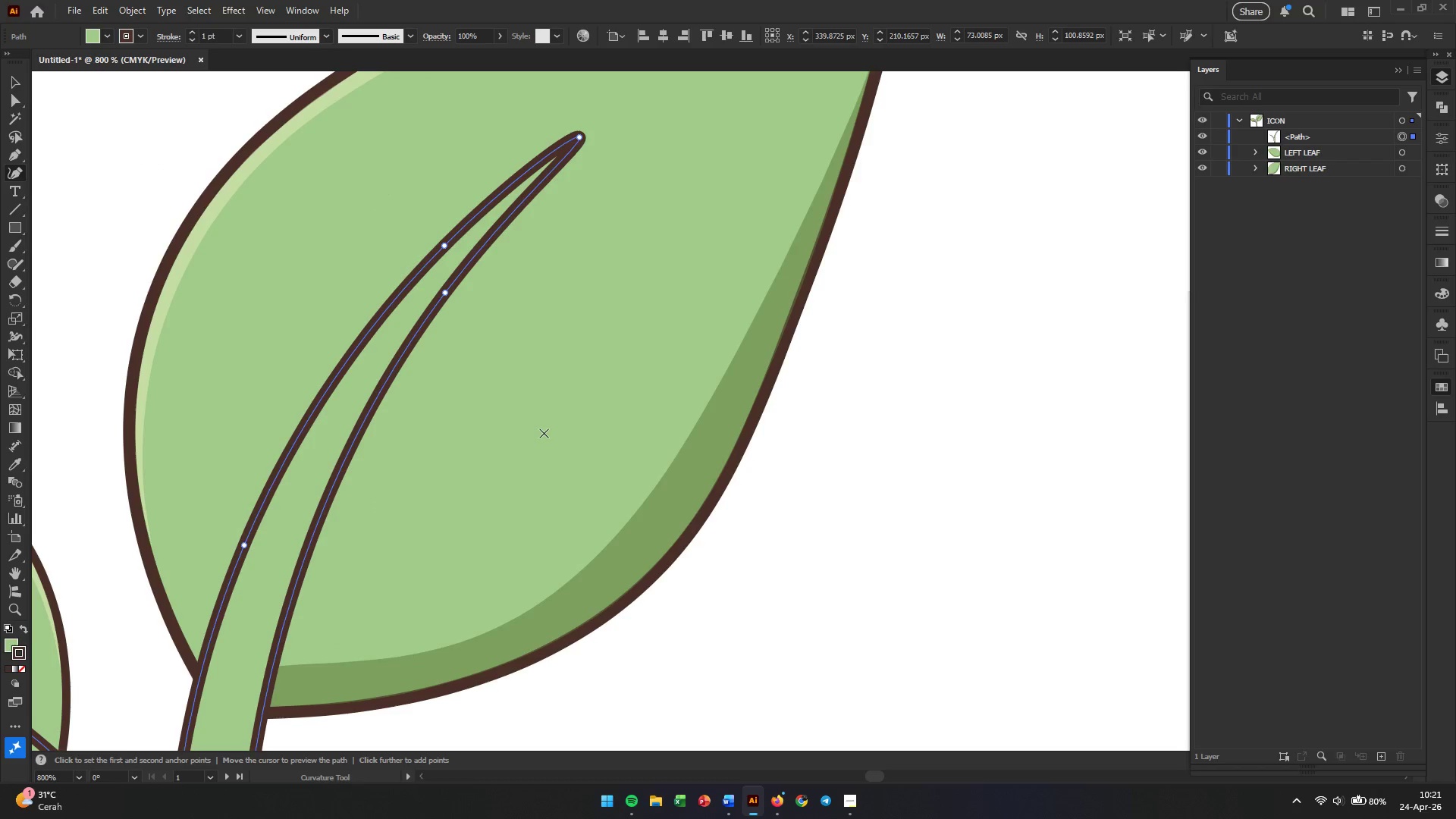 
hold_key(key=AltLeft, duration=2.06)
scroll: coordinate [544, 433], scroll_direction: down, amount: 4.0
 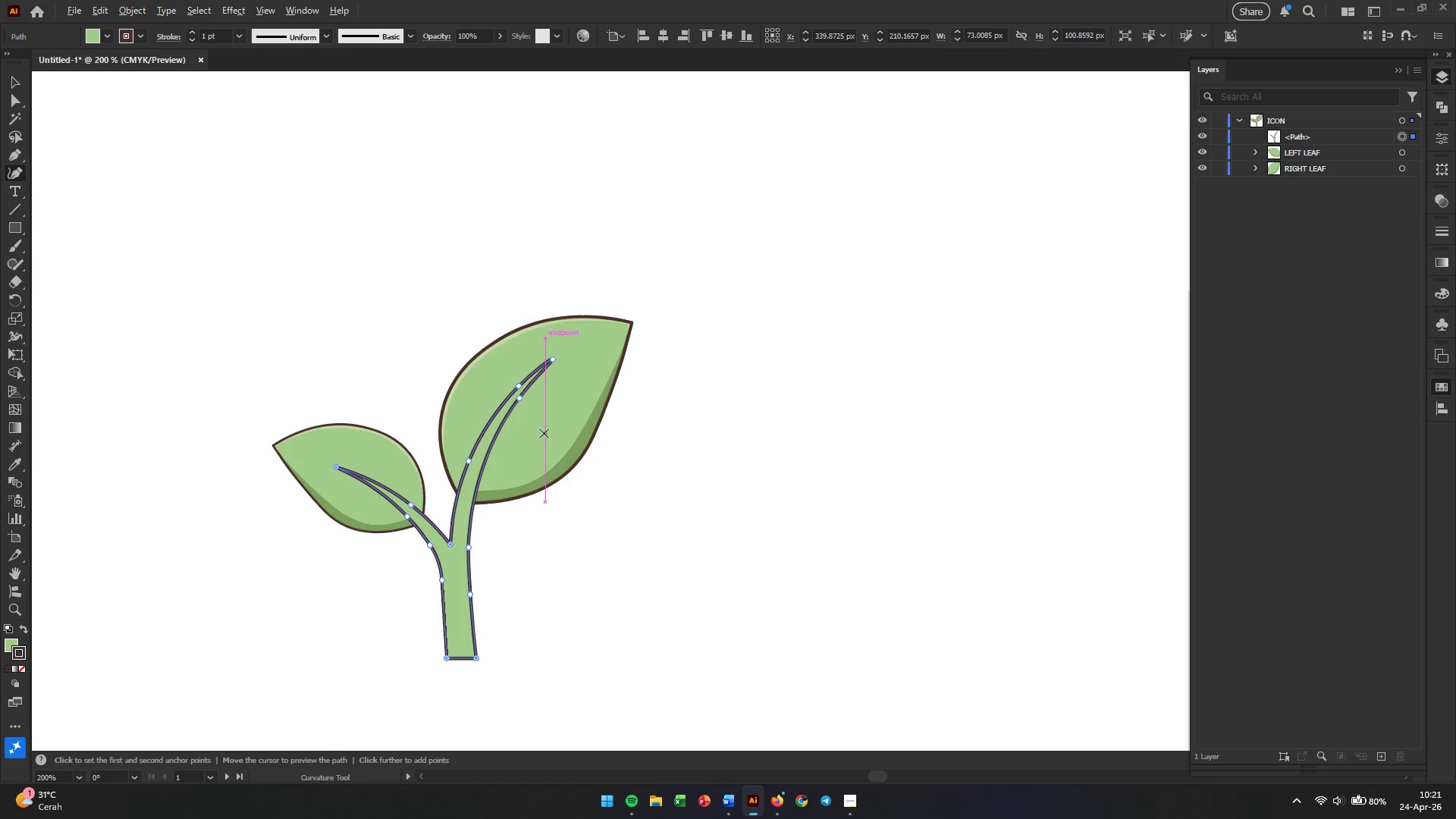 
scroll: coordinate [544, 433], scroll_direction: up, amount: 4.0
 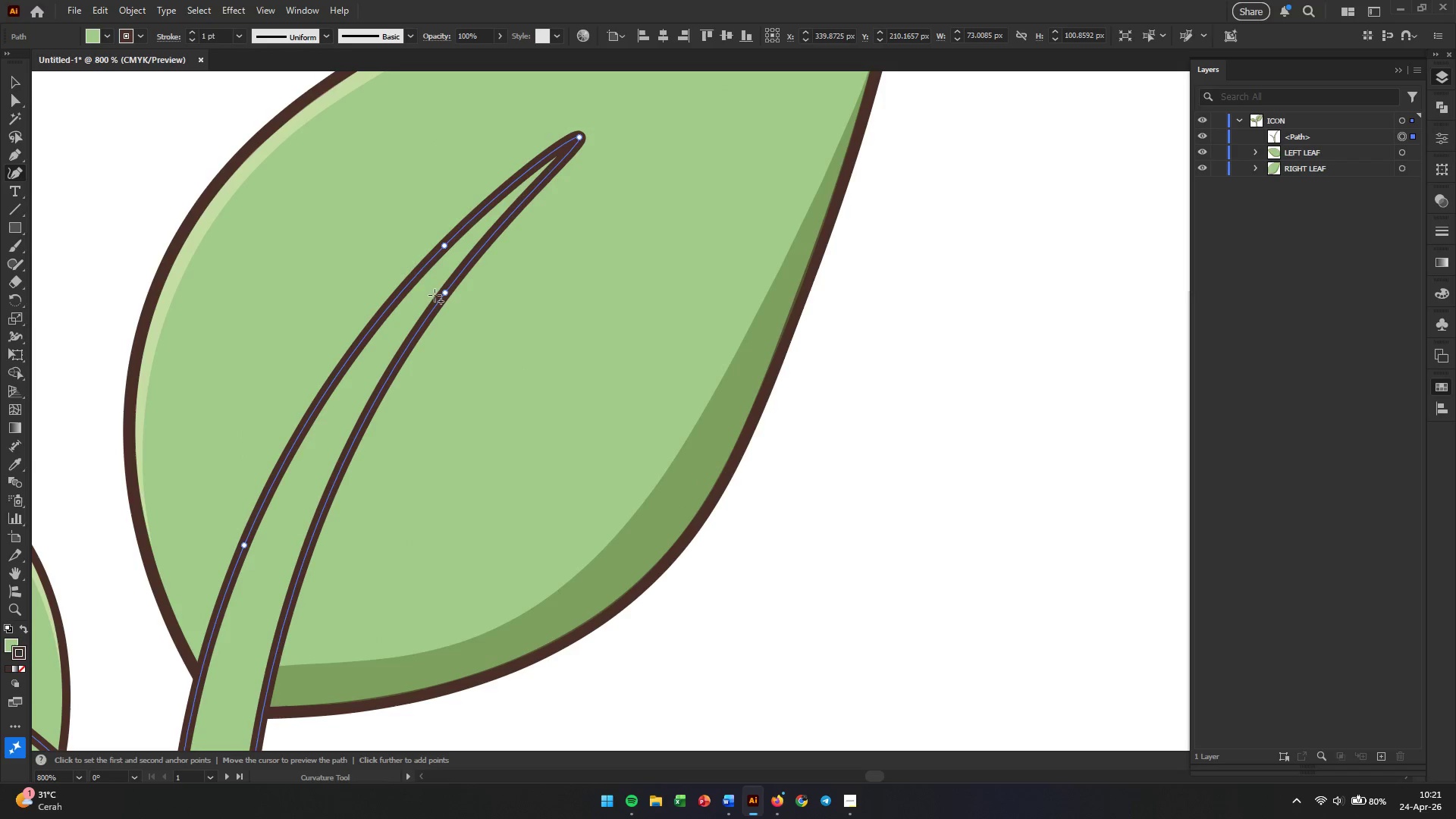 
left_click_drag(start_coordinate=[447, 296], to_coordinate=[412, 319])
 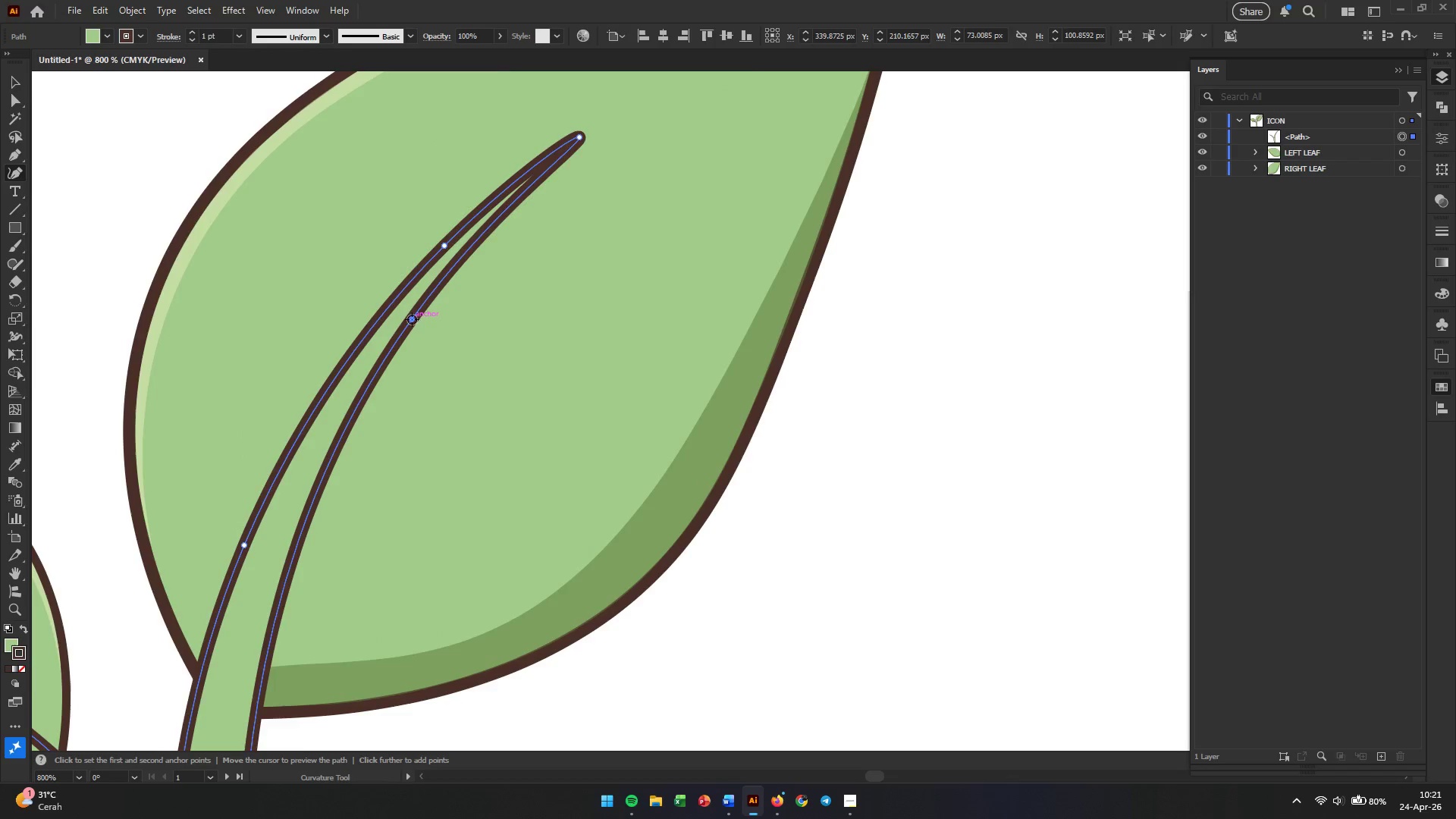 
hold_key(key=AltLeft, duration=4.89)
scroll: coordinate [434, 333], scroll_direction: down, amount: 4.0
 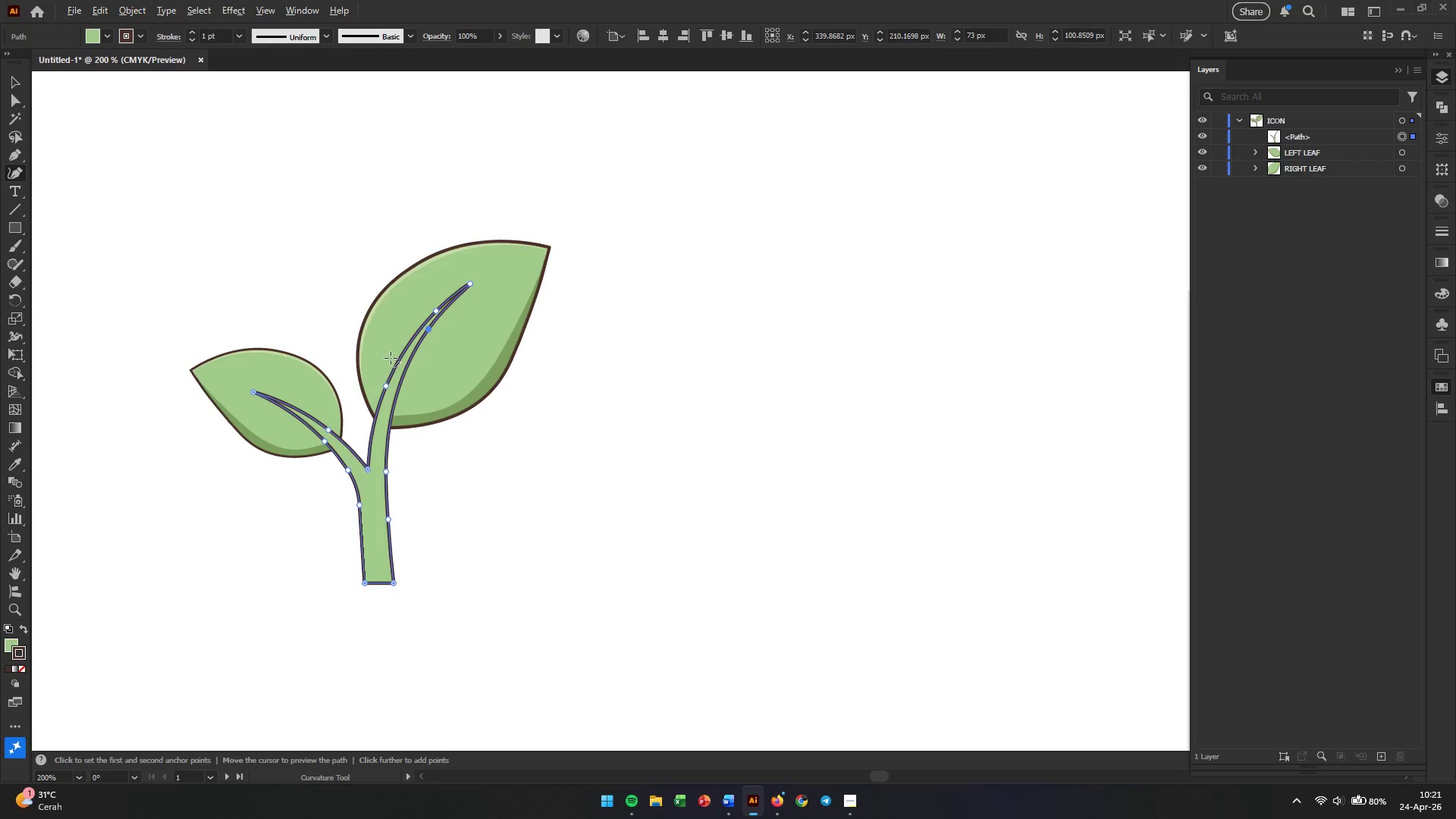 
scroll: coordinate [369, 357], scroll_direction: up, amount: 3.0
 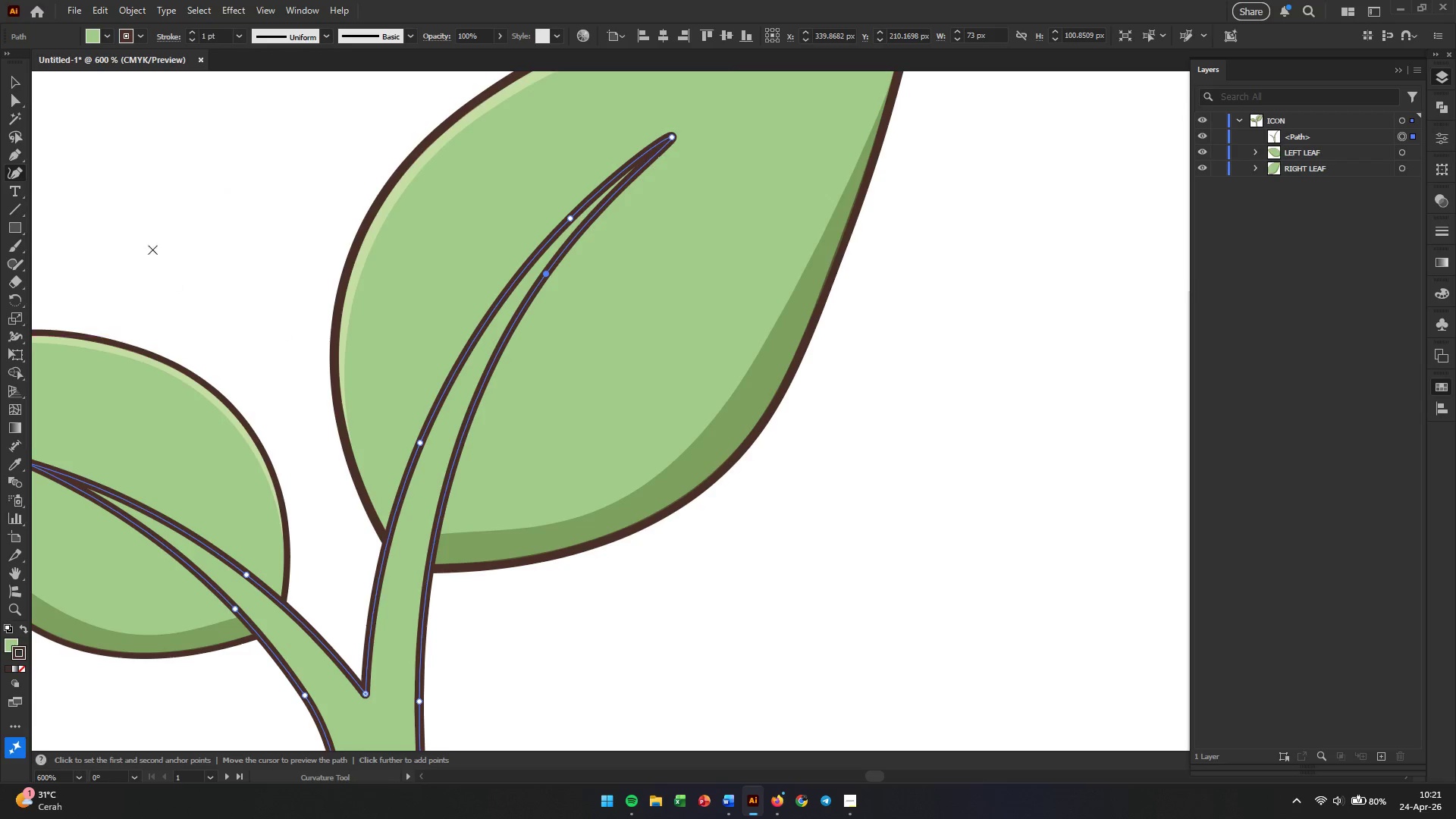 
left_click([19, 86])
 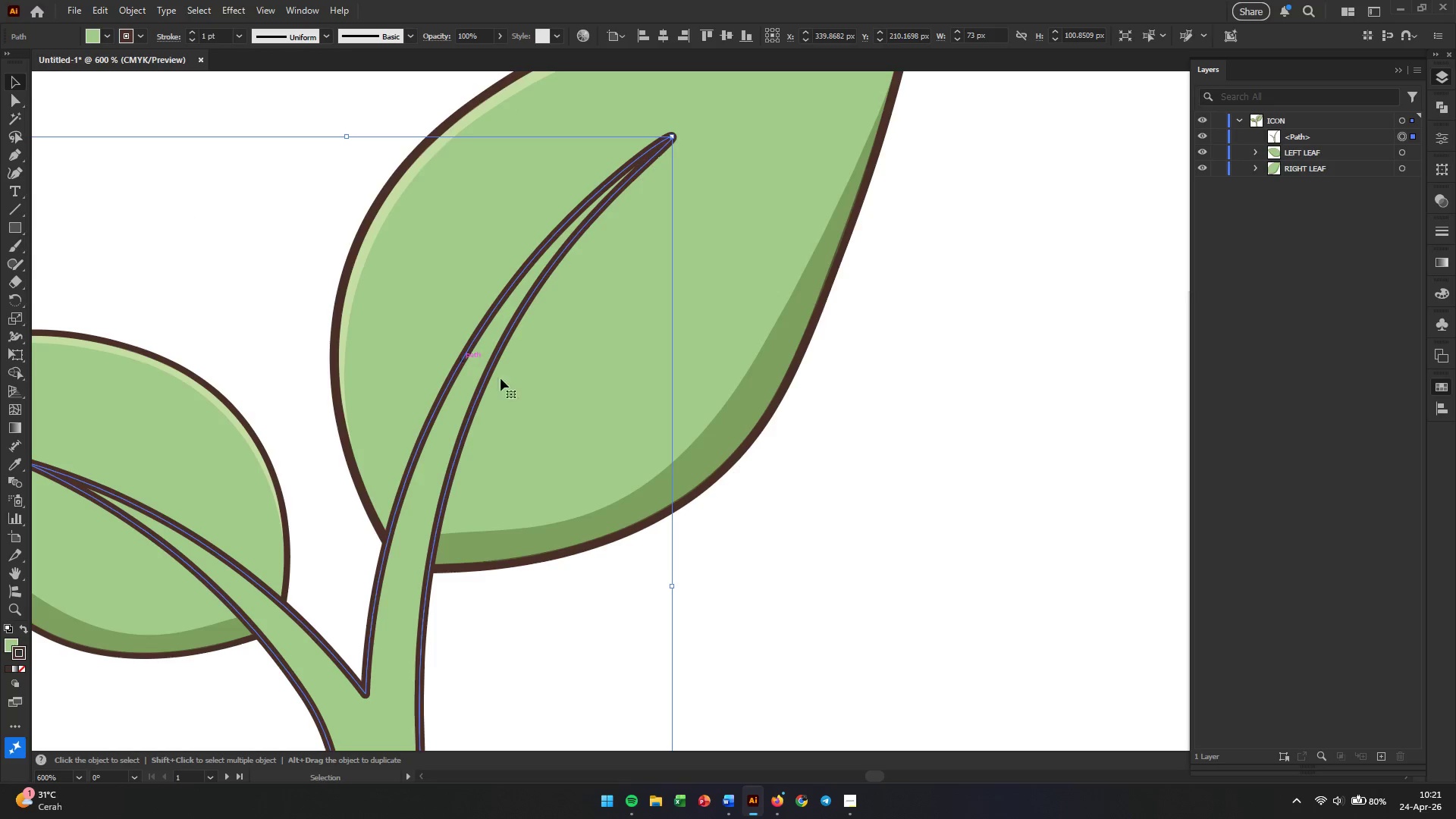 
hold_key(key=AltLeft, duration=2.53)
left_click([762, 428])
 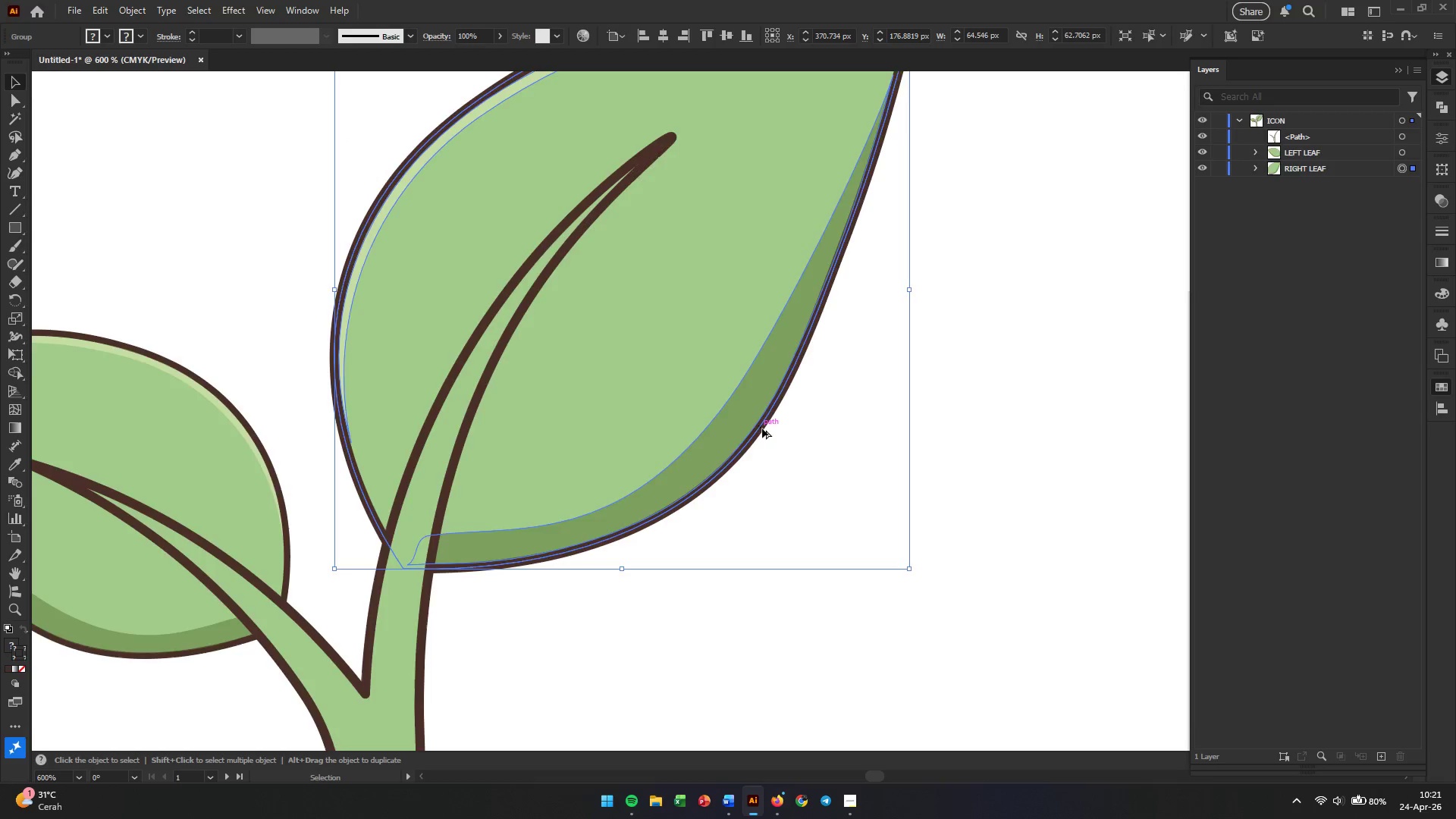 
scroll: coordinate [762, 431], scroll_direction: down, amount: 2.0
 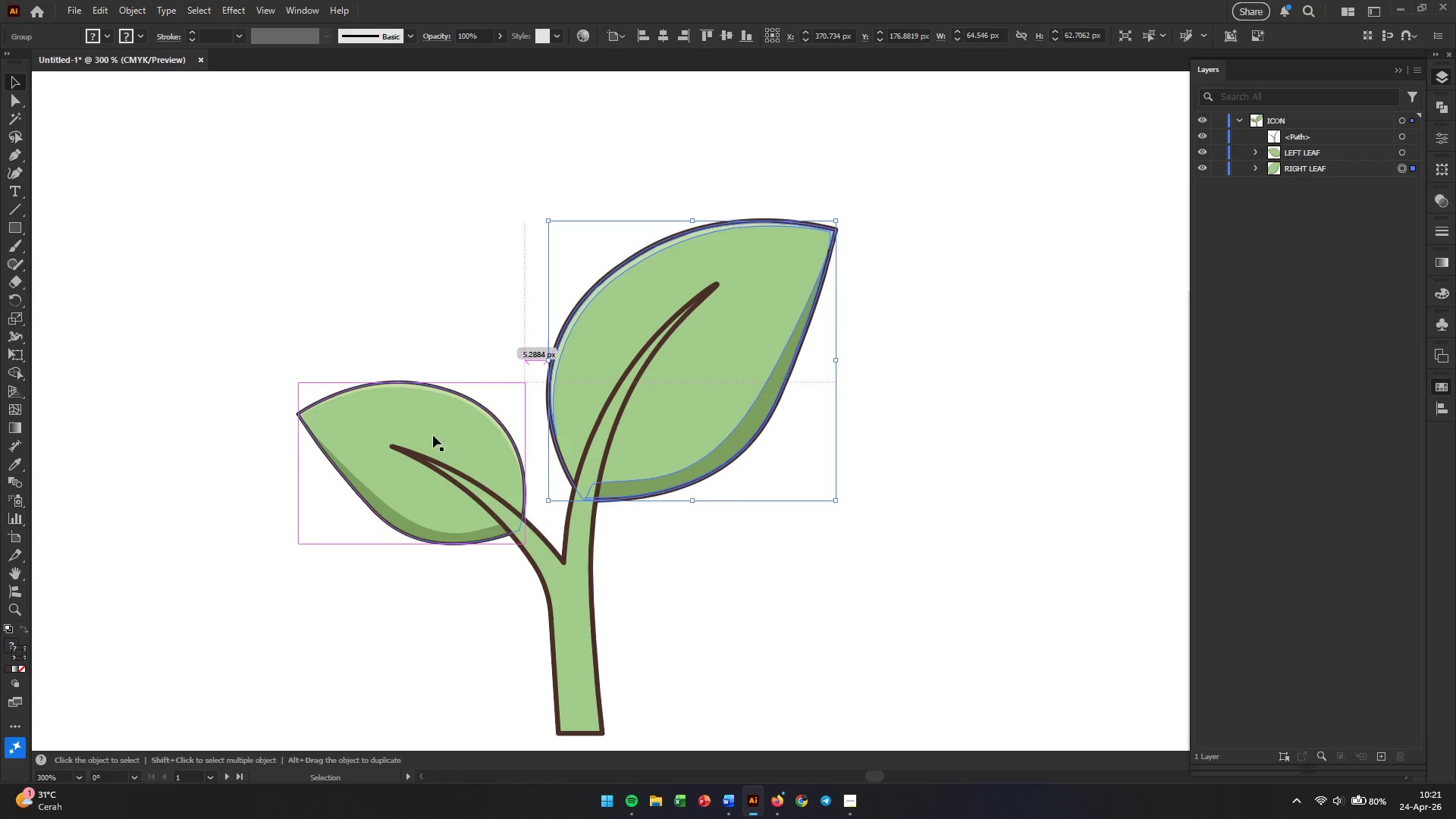 
scroll: coordinate [403, 449], scroll_direction: up, amount: 2.0
 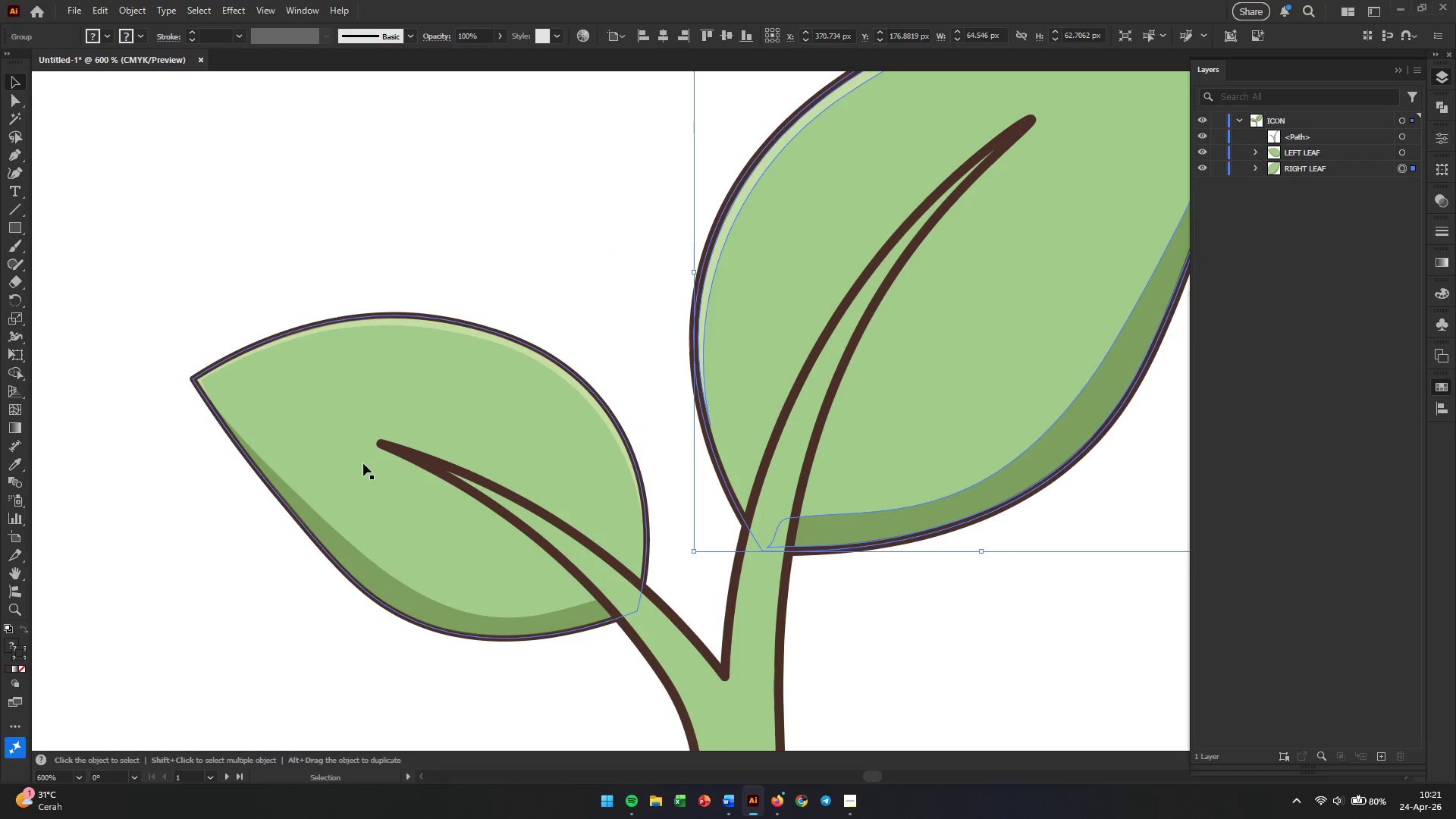 
left_click([369, 479])
 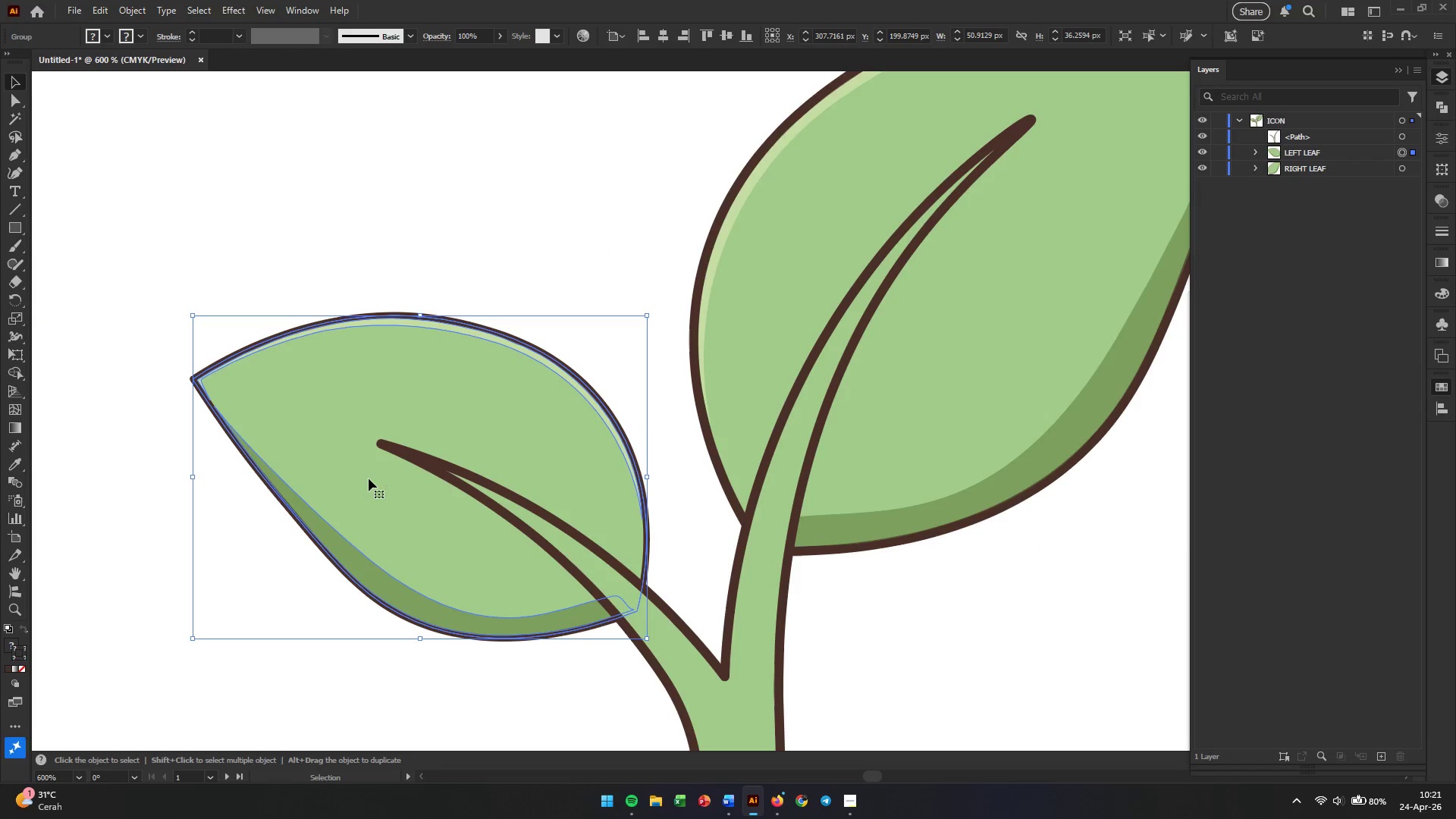 
left_click_drag(start_coordinate=[369, 480], to_coordinate=[351, 482])
 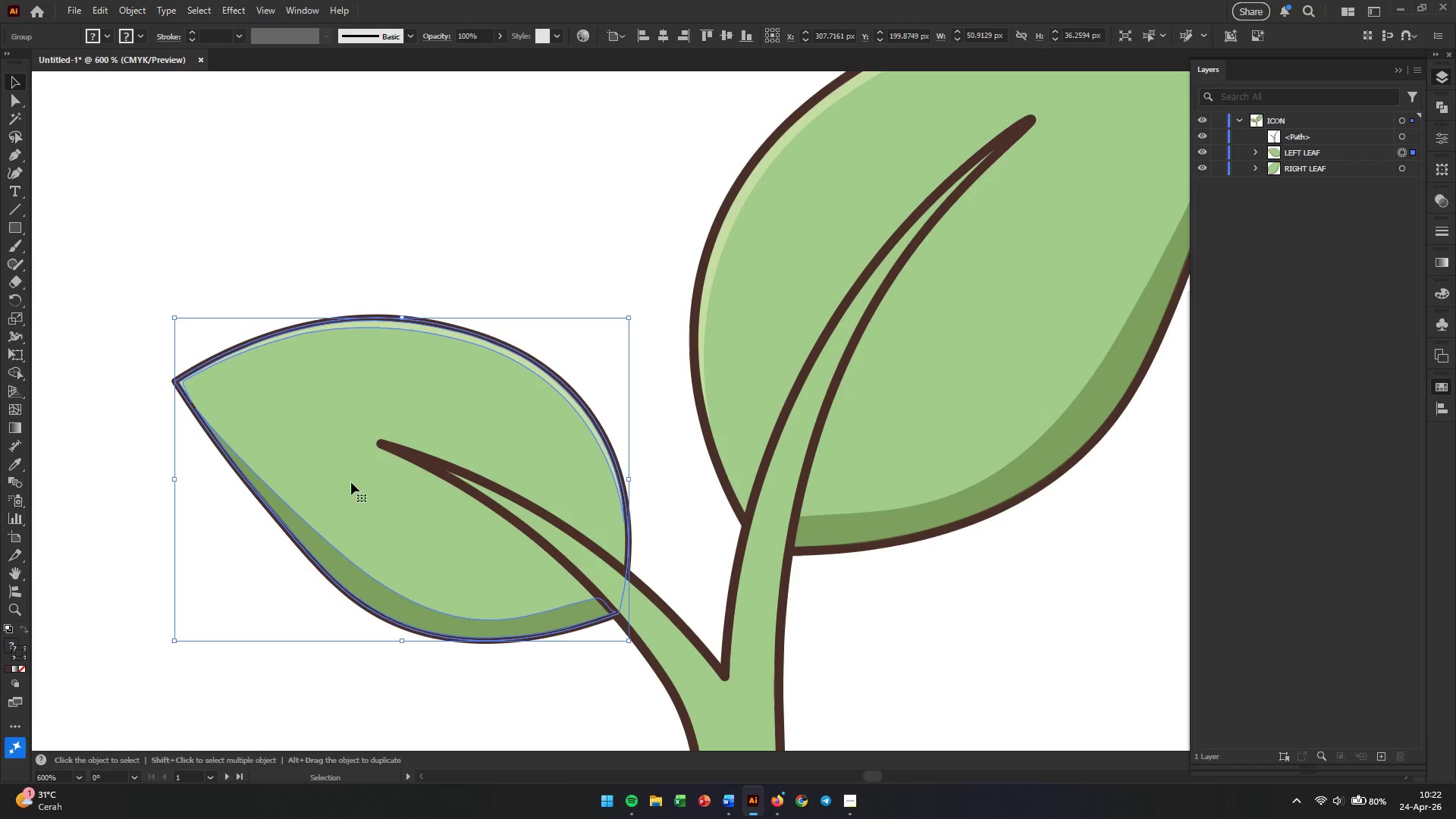 
hold_key(key=AltLeft, duration=0.44)
 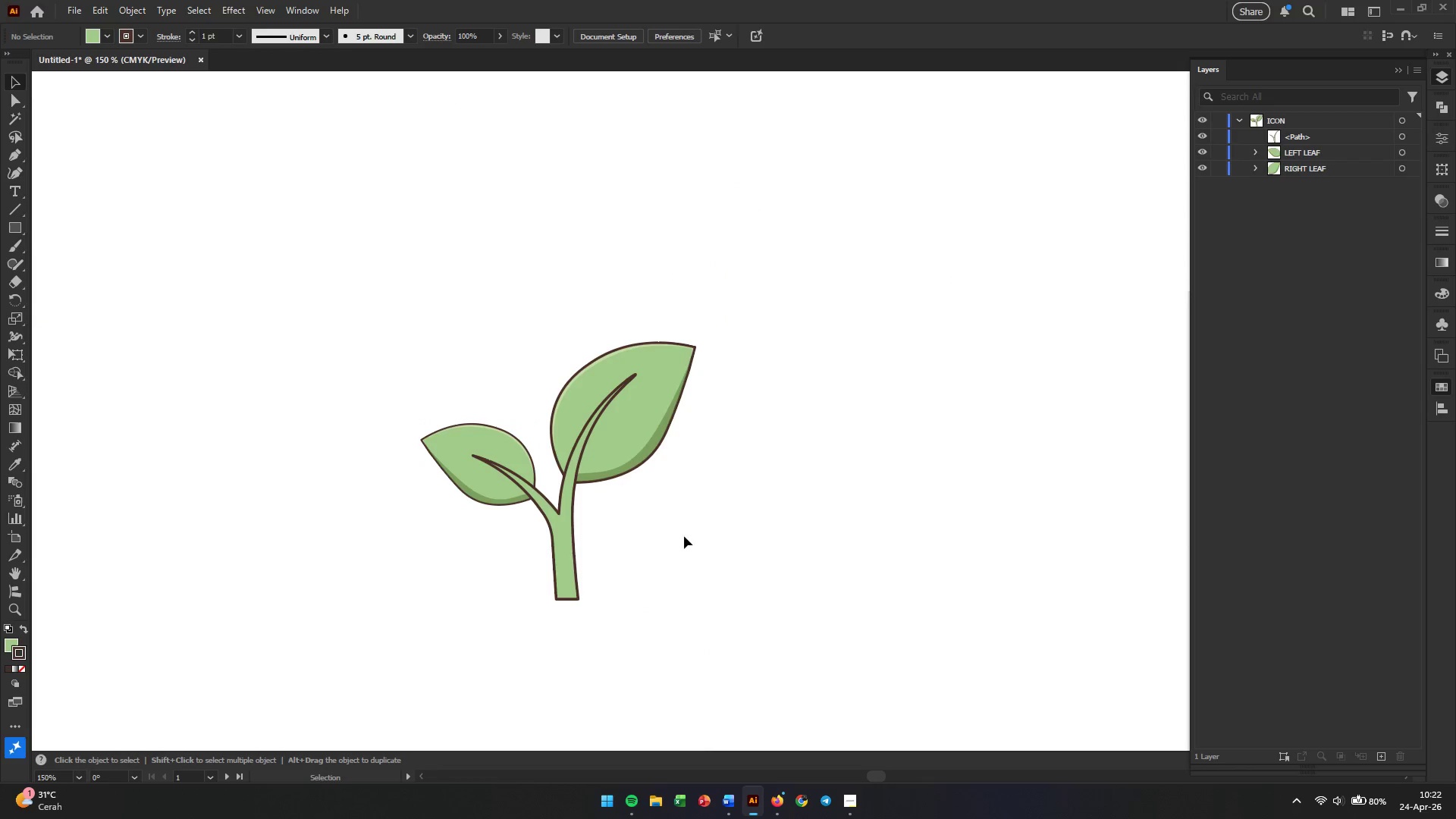 
left_click([735, 513])
 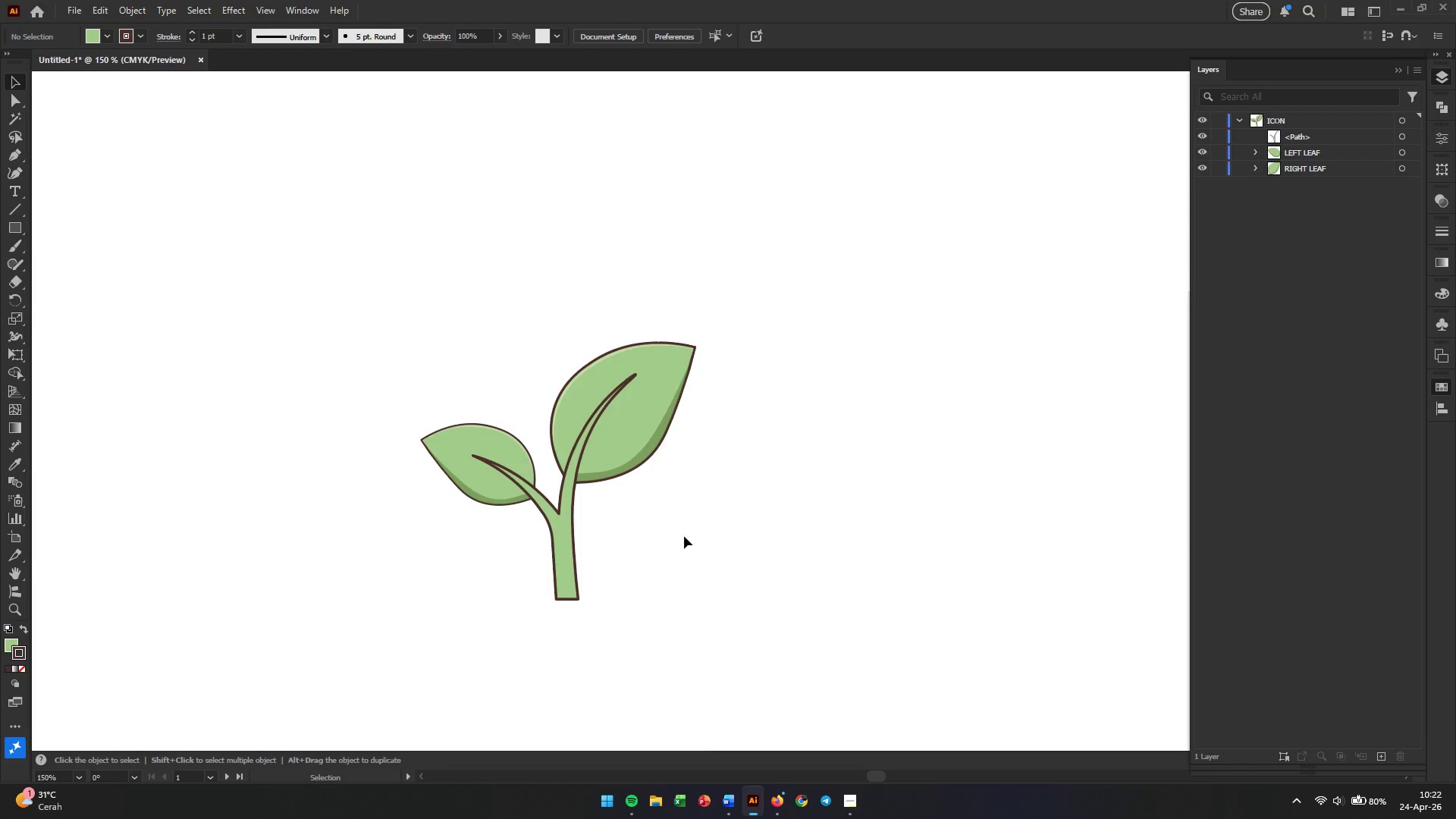 
scroll: coordinate [504, 460], scroll_direction: down, amount: 4.0
 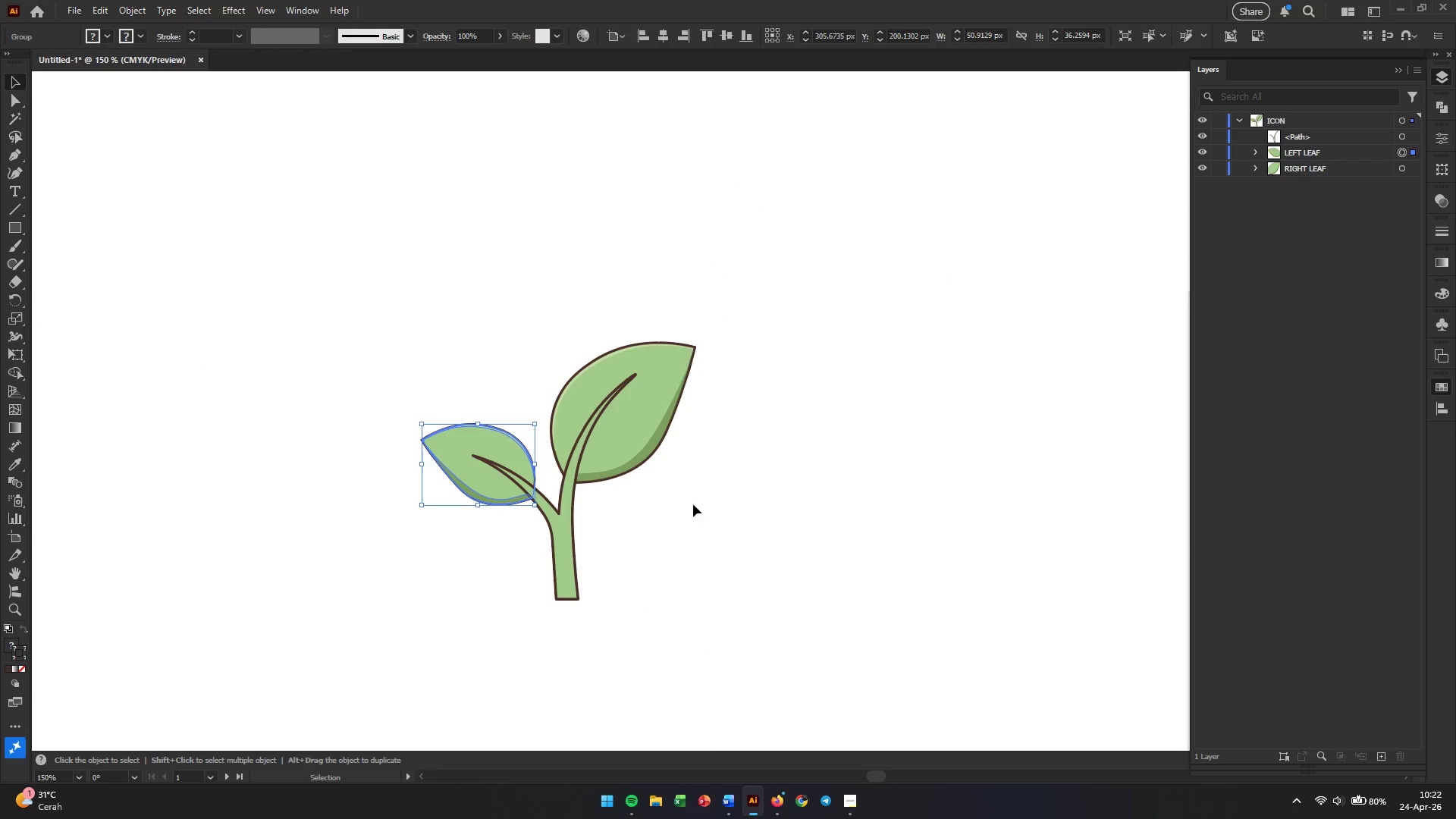 
hold_key(key=AltLeft, duration=0.44)
 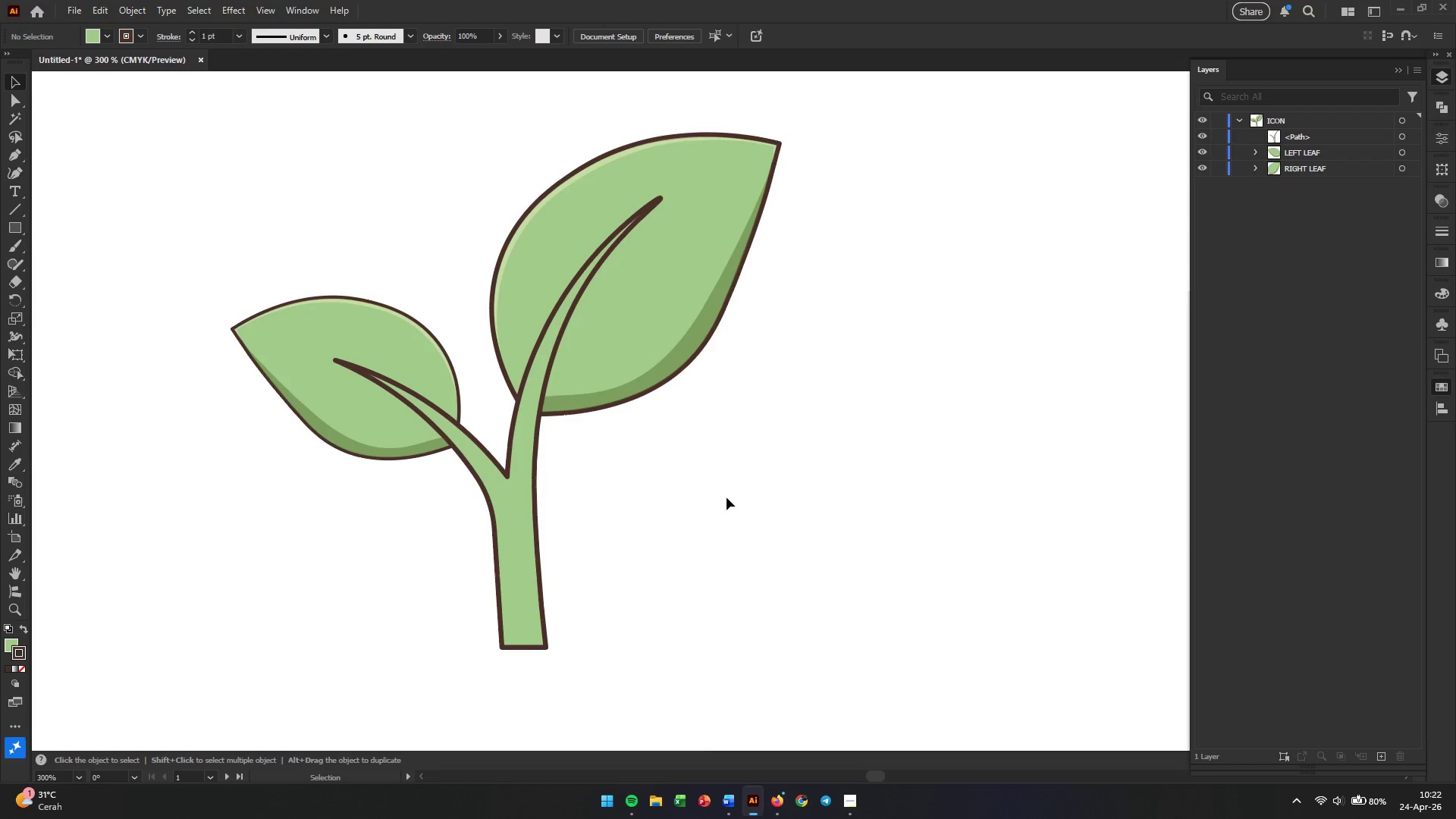 
left_click([726, 497])
 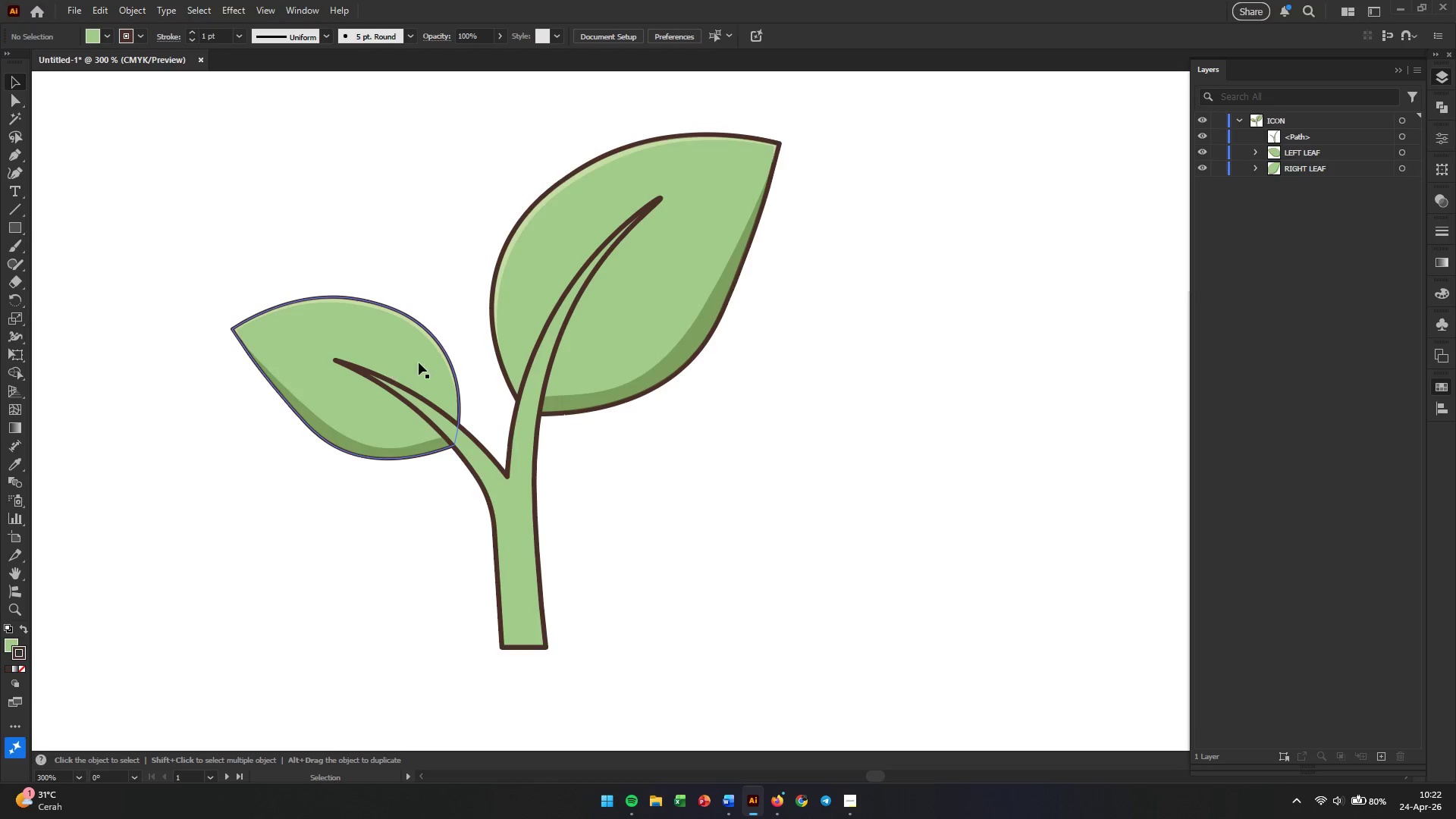 
scroll: coordinate [610, 551], scroll_direction: up, amount: 2.0
 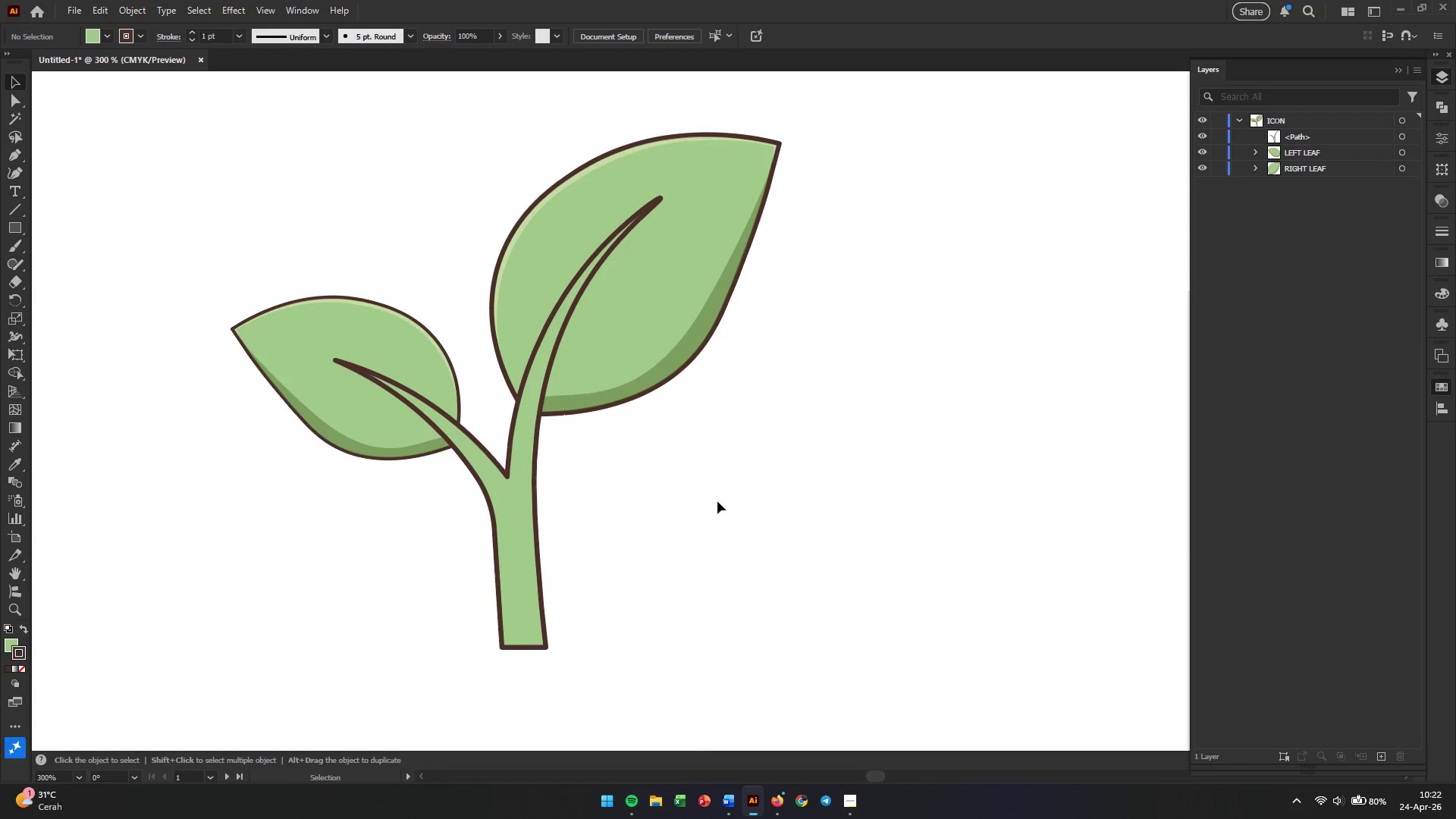 
wait(9.63)
 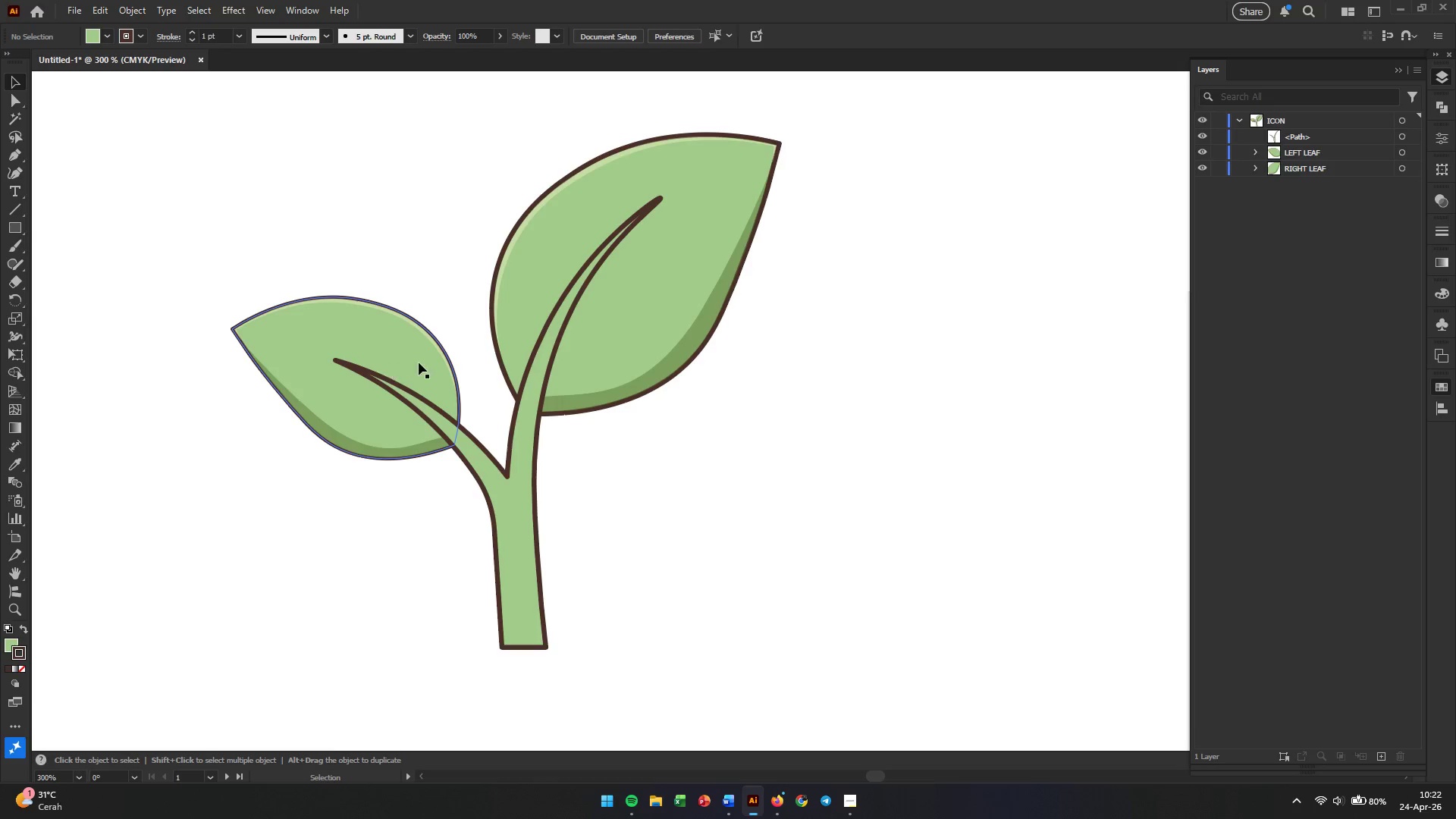 
left_click([14, 157])
 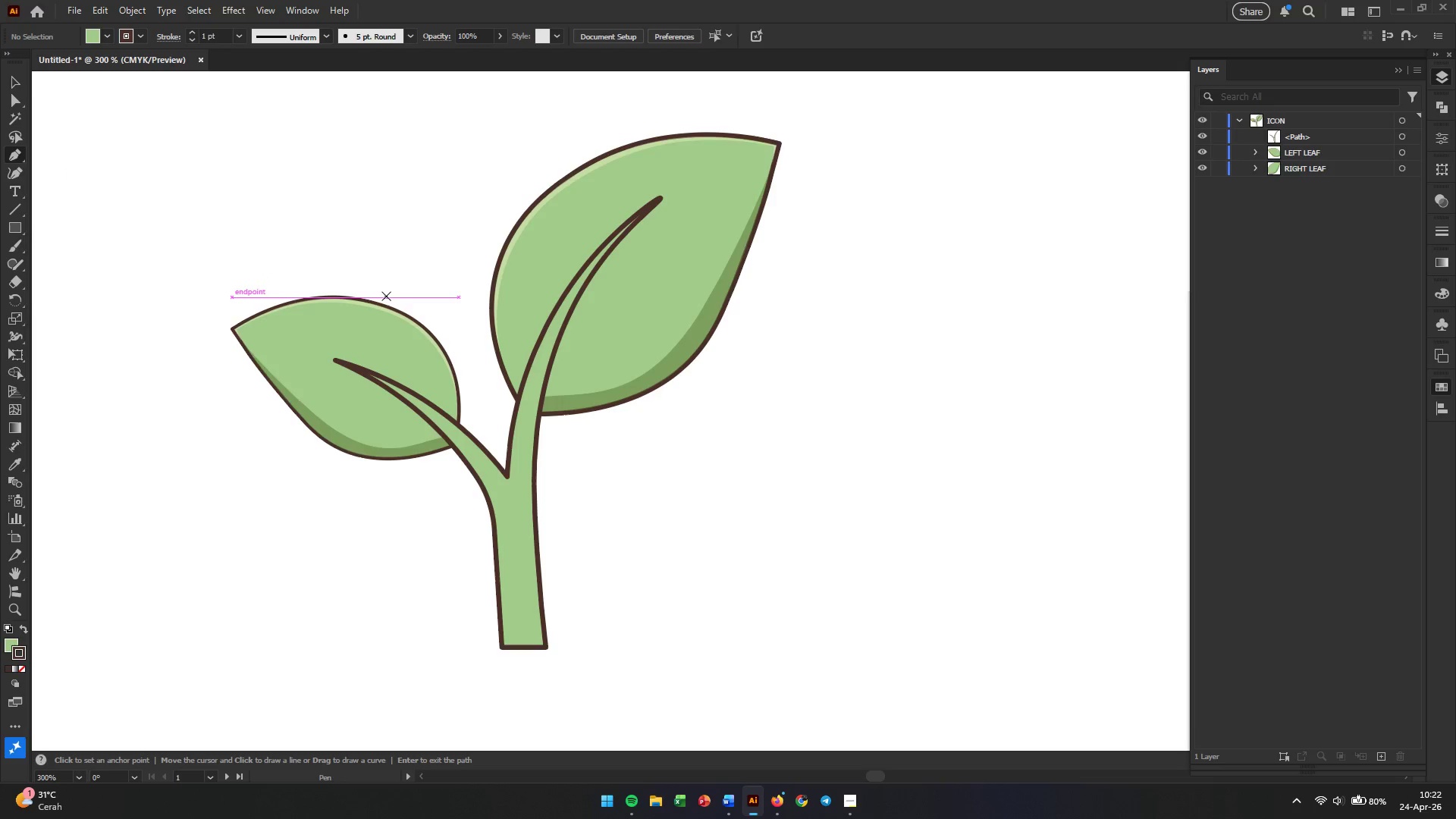 
hold_key(key=AltLeft, duration=0.7)
scroll: coordinate [483, 316], scroll_direction: up, amount: 2.0
 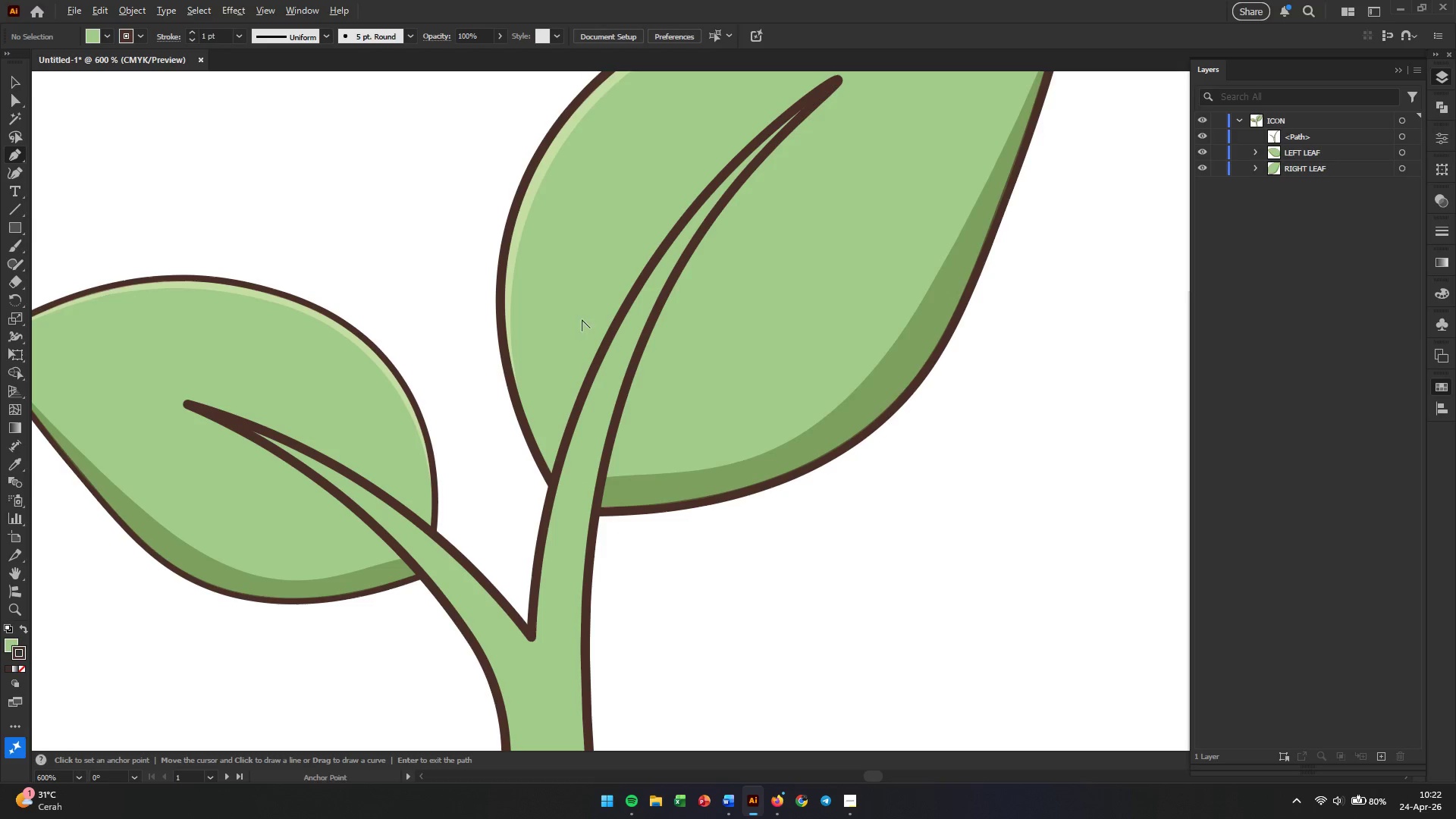 
key(Alt+AltLeft)
 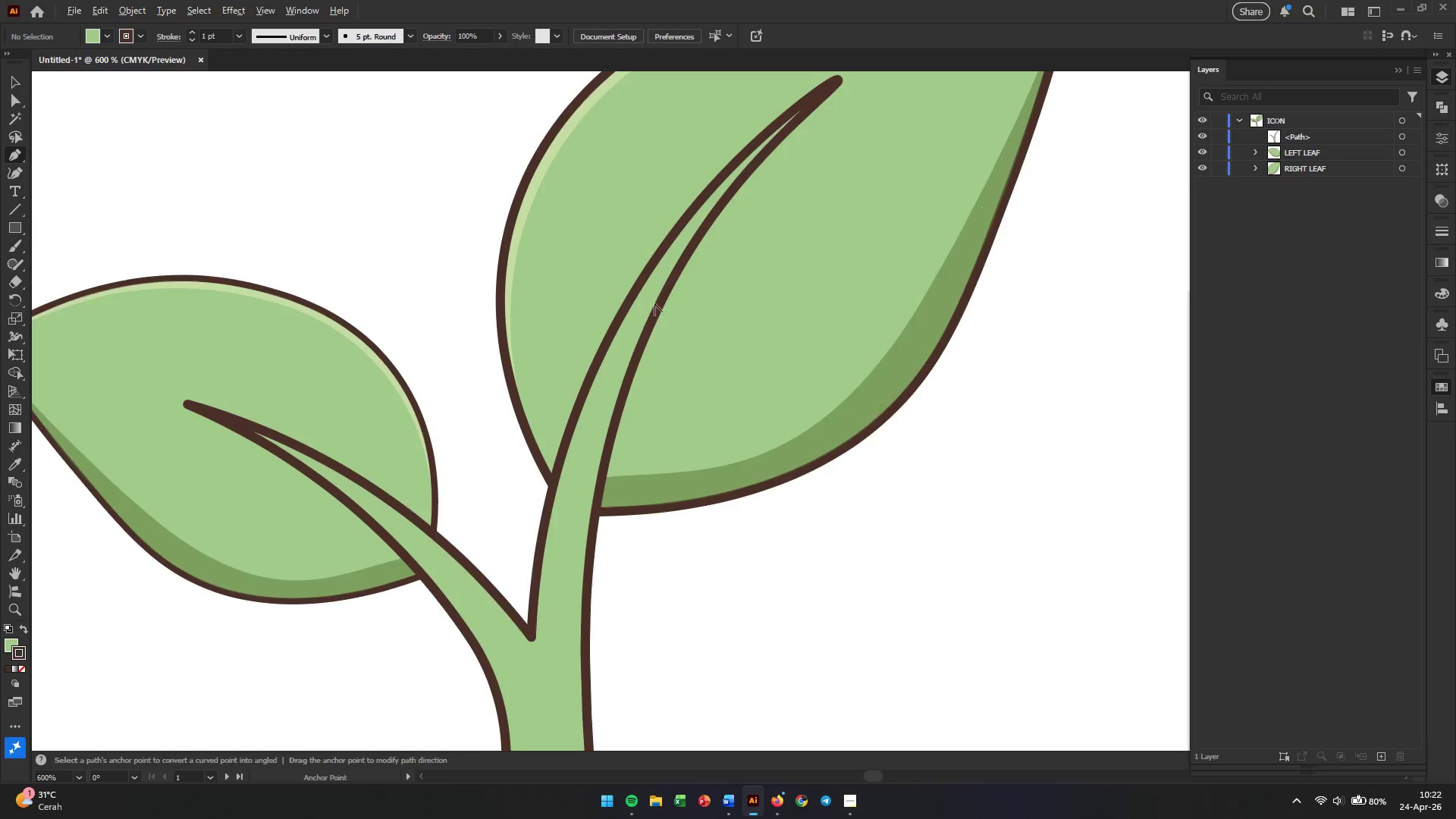 
scroll: coordinate [662, 296], scroll_direction: up, amount: 1.0
 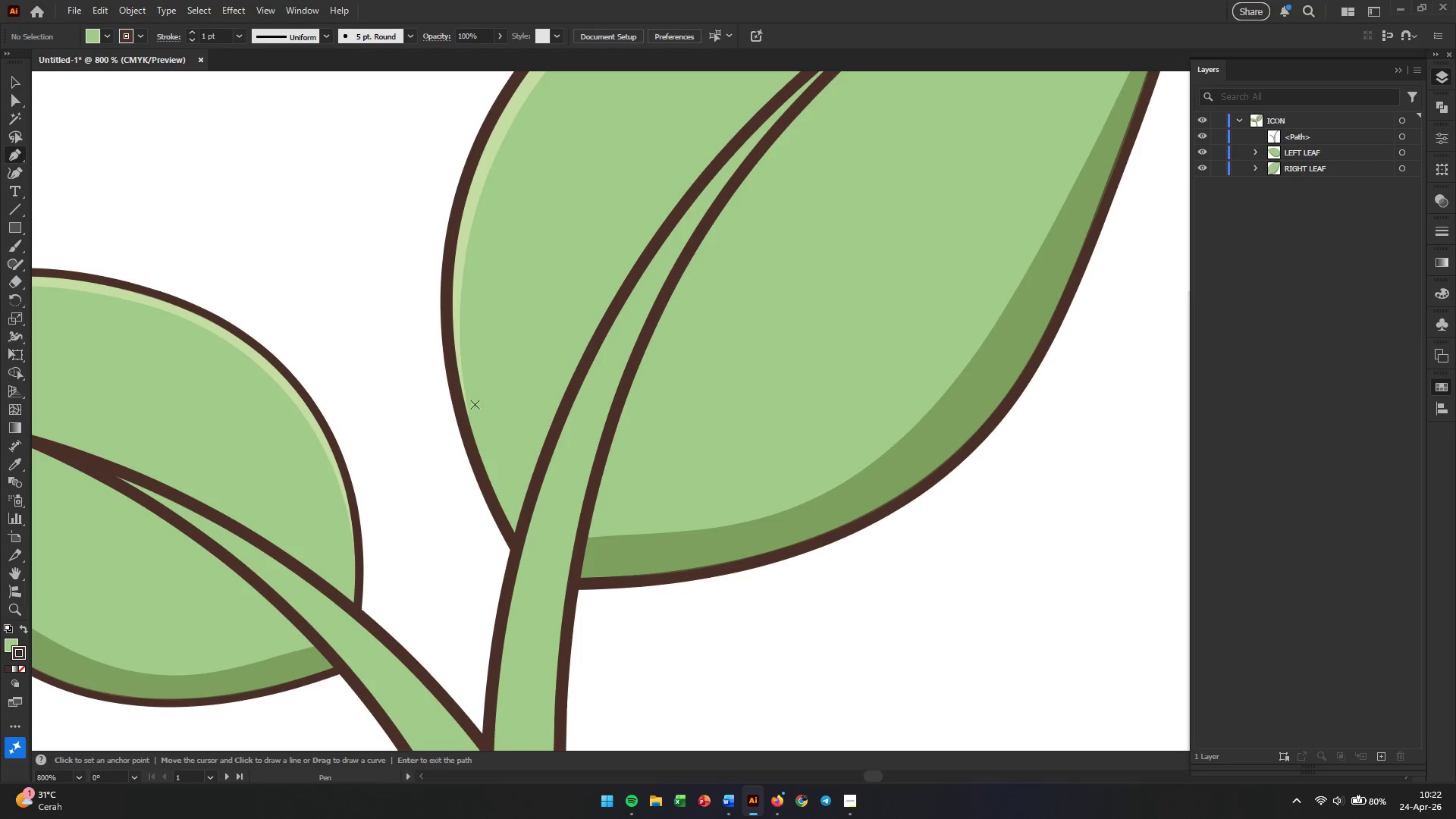 
key(V)
 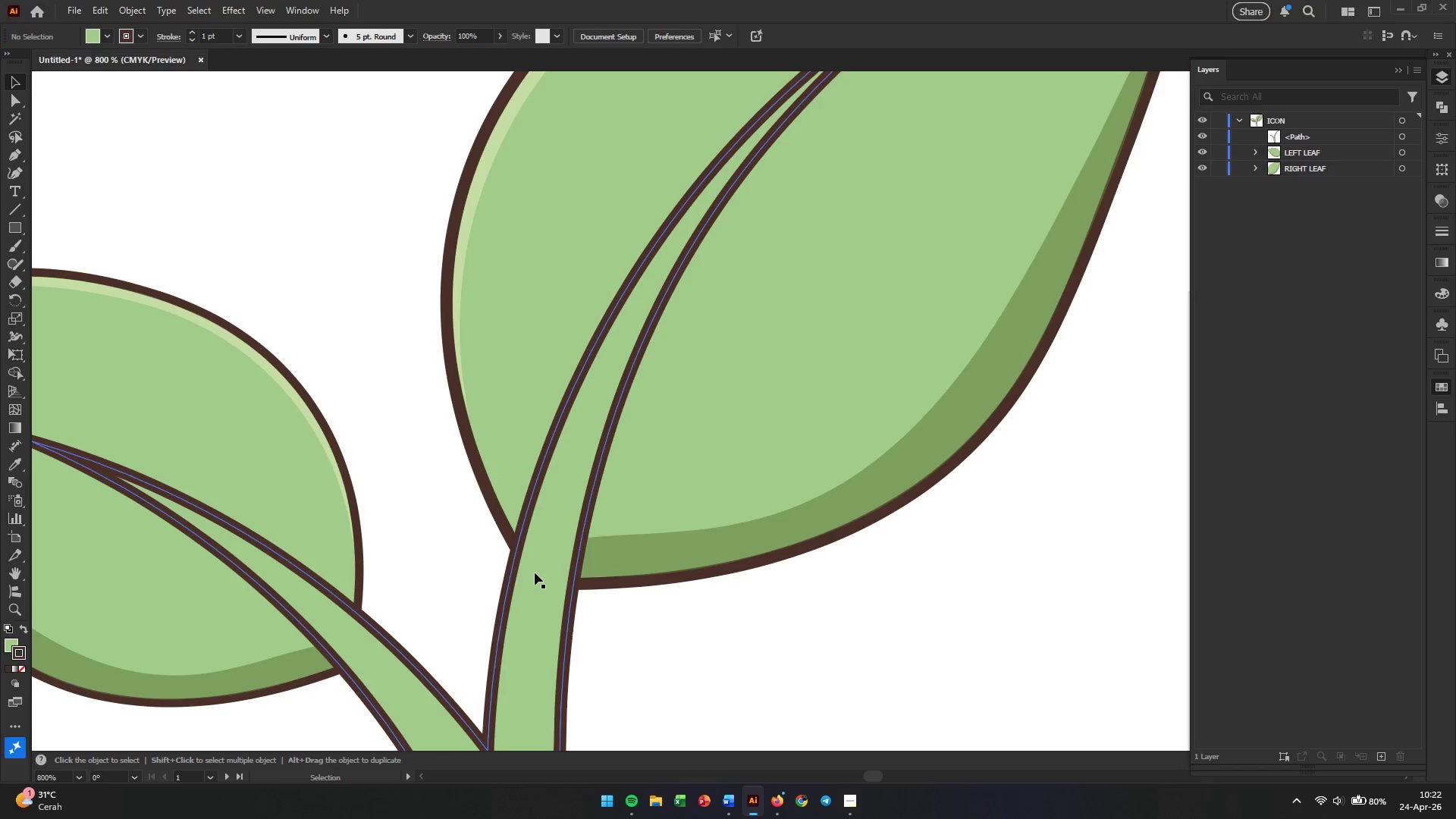 
left_click([535, 577])
 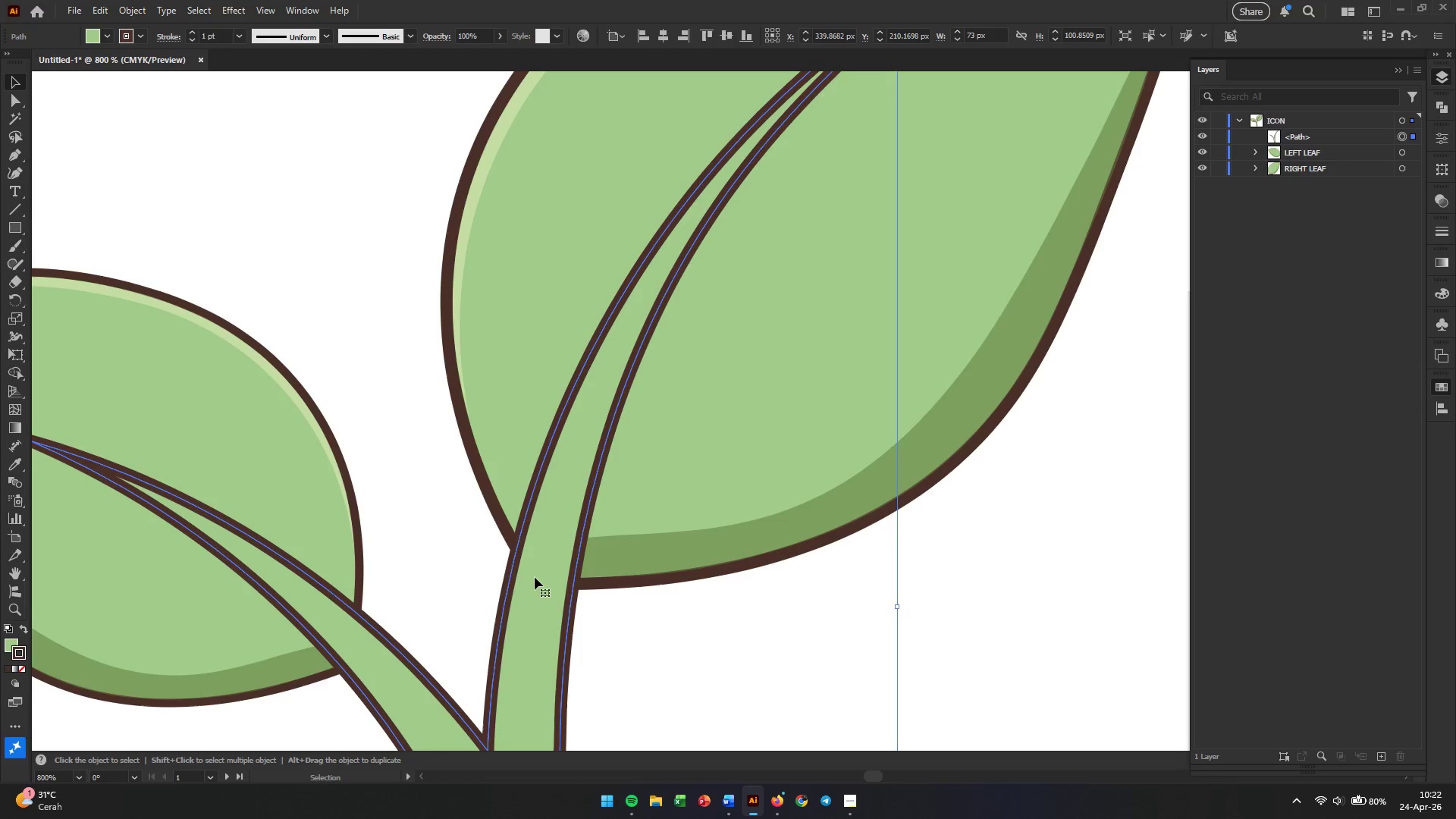 
key(Control+2)
 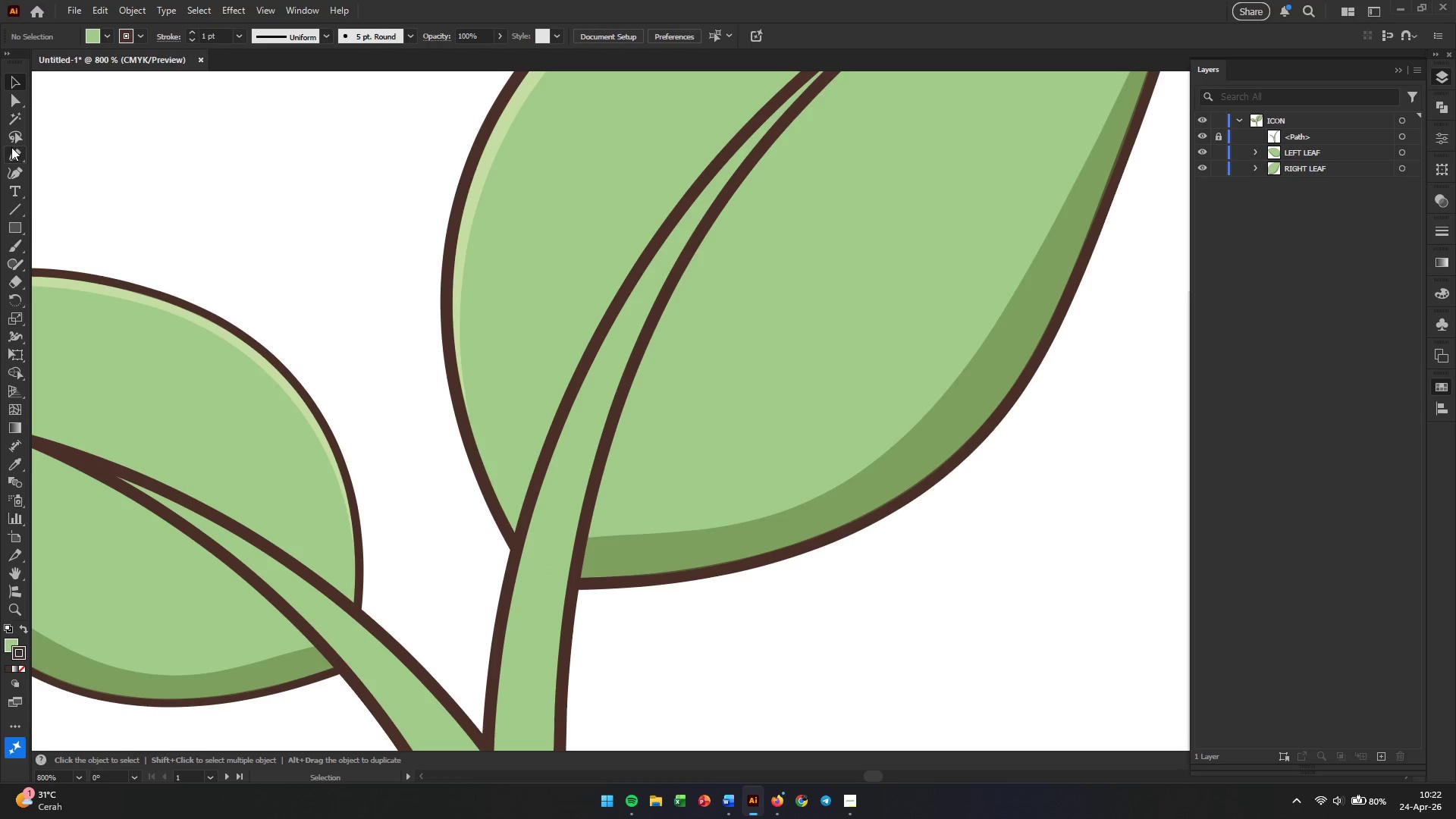 
left_click([14, 148])
 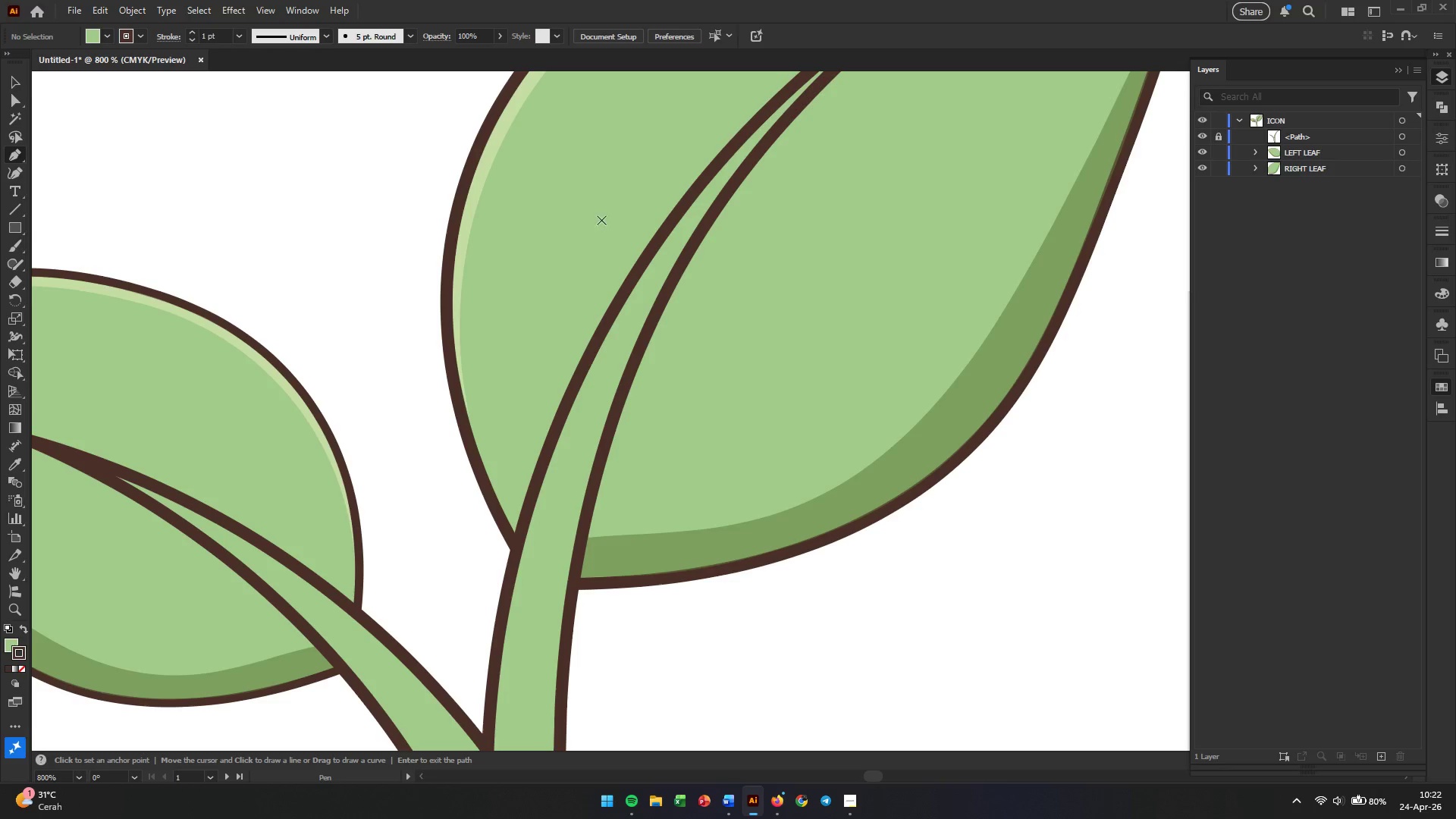 
scroll: coordinate [728, 287], scroll_direction: up, amount: 5.0
 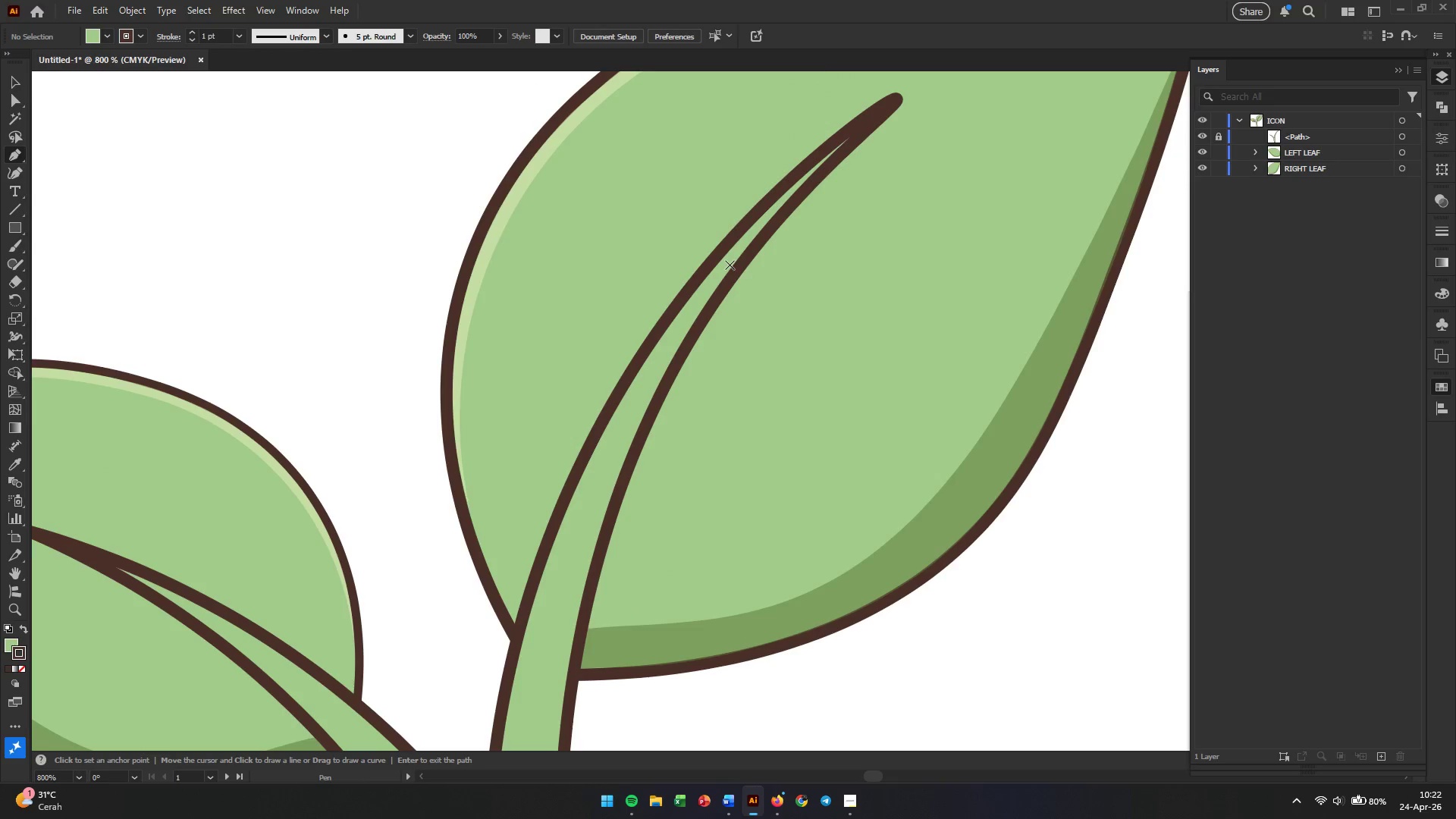 
left_click([730, 265])
 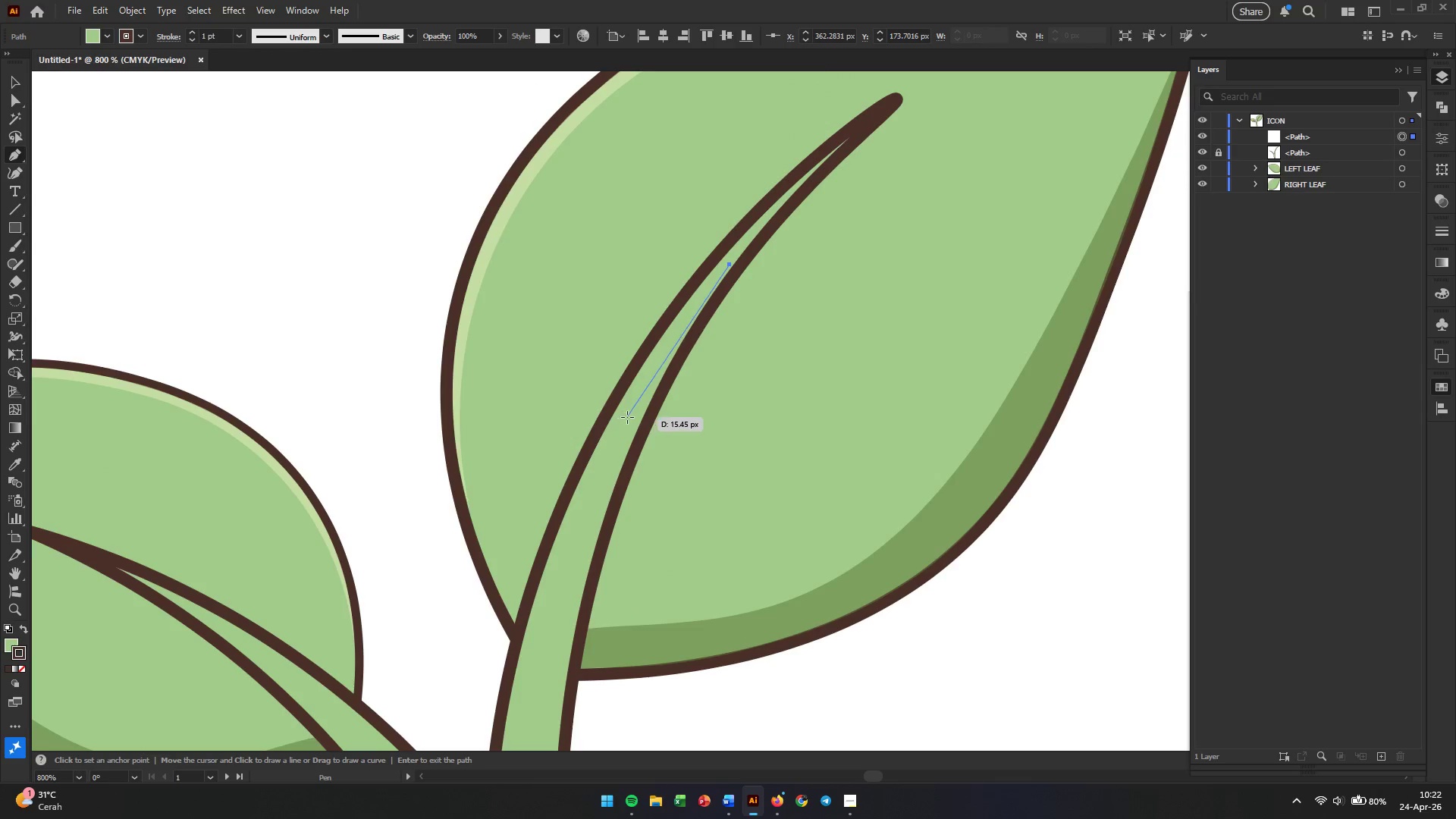 
hold_key(key=Space, duration=0.94)
 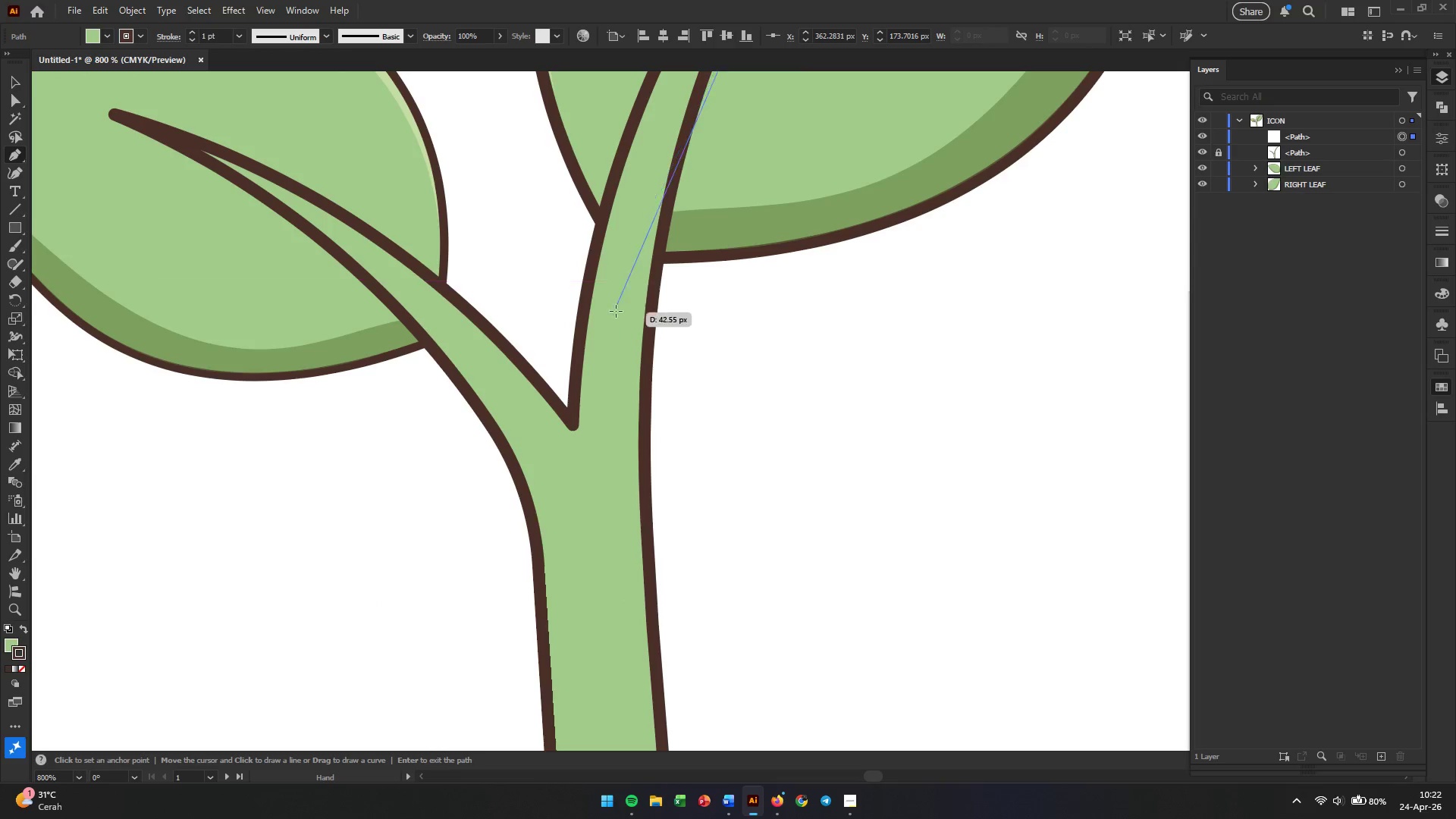 
left_click_drag(start_coordinate=[627, 417], to_coordinate=[712, 0])
 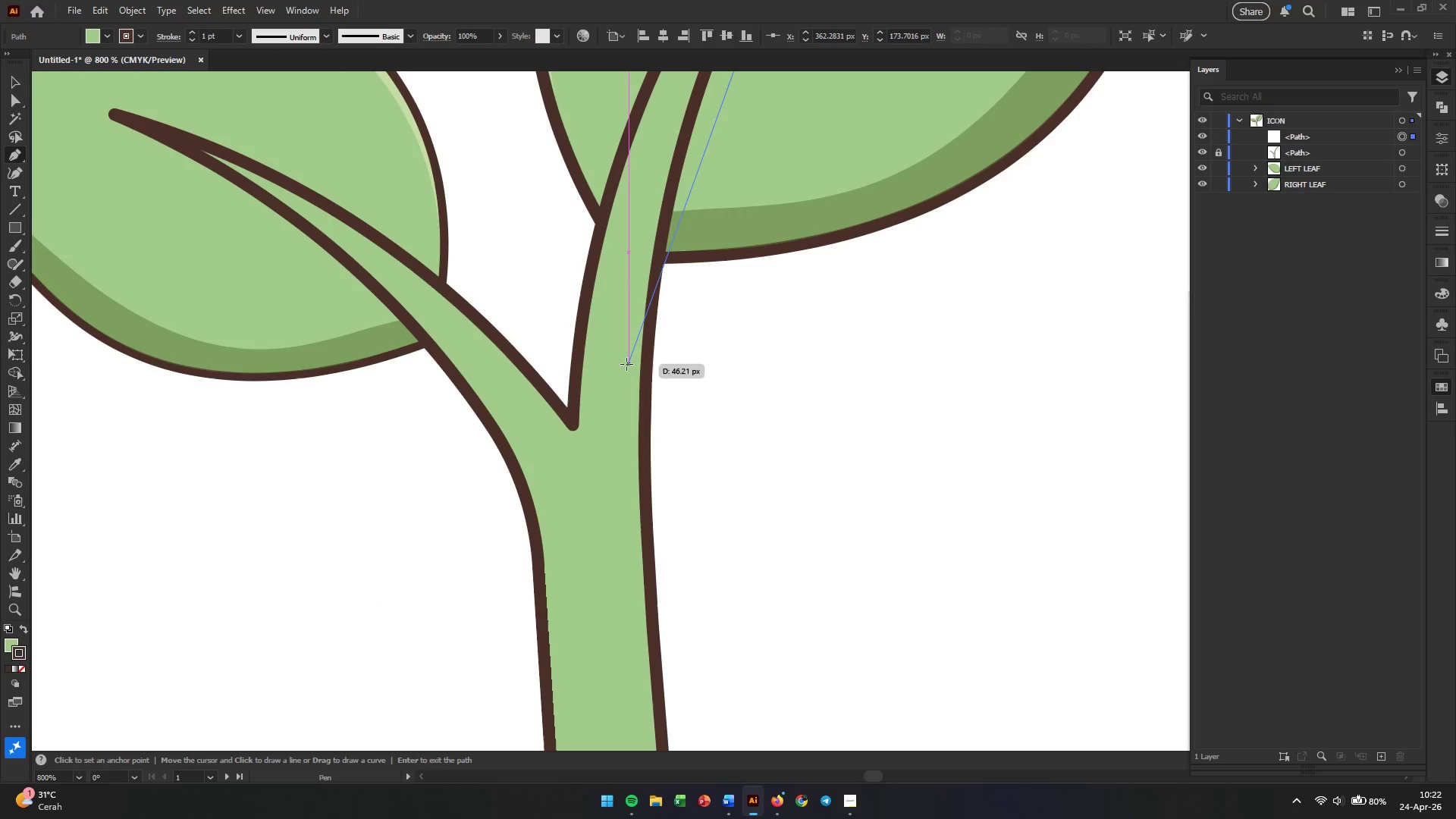 
hold_key(key=Space, duration=0.97)
 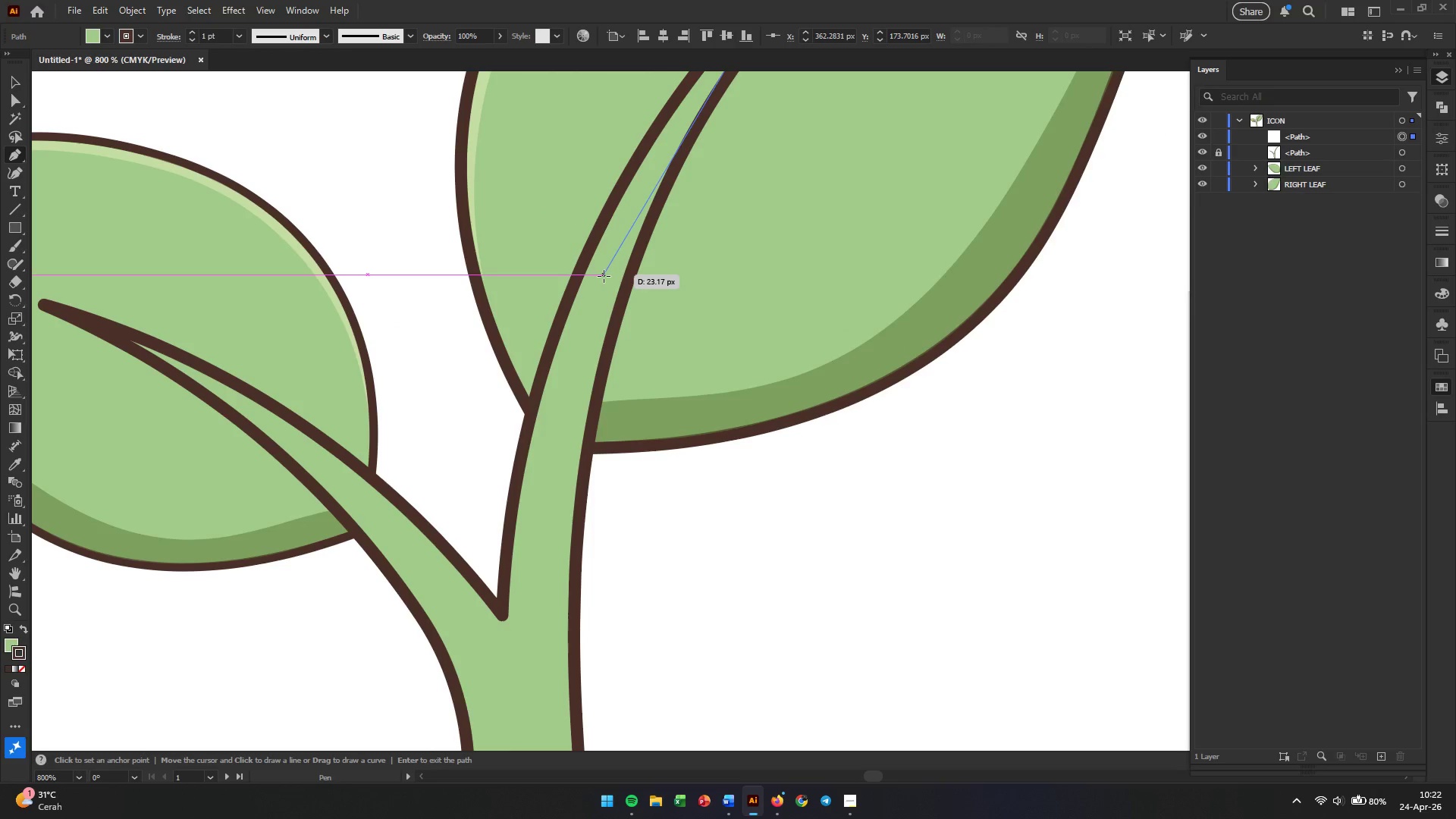 
left_click_drag(start_coordinate=[664, 322], to_coordinate=[594, 513])
 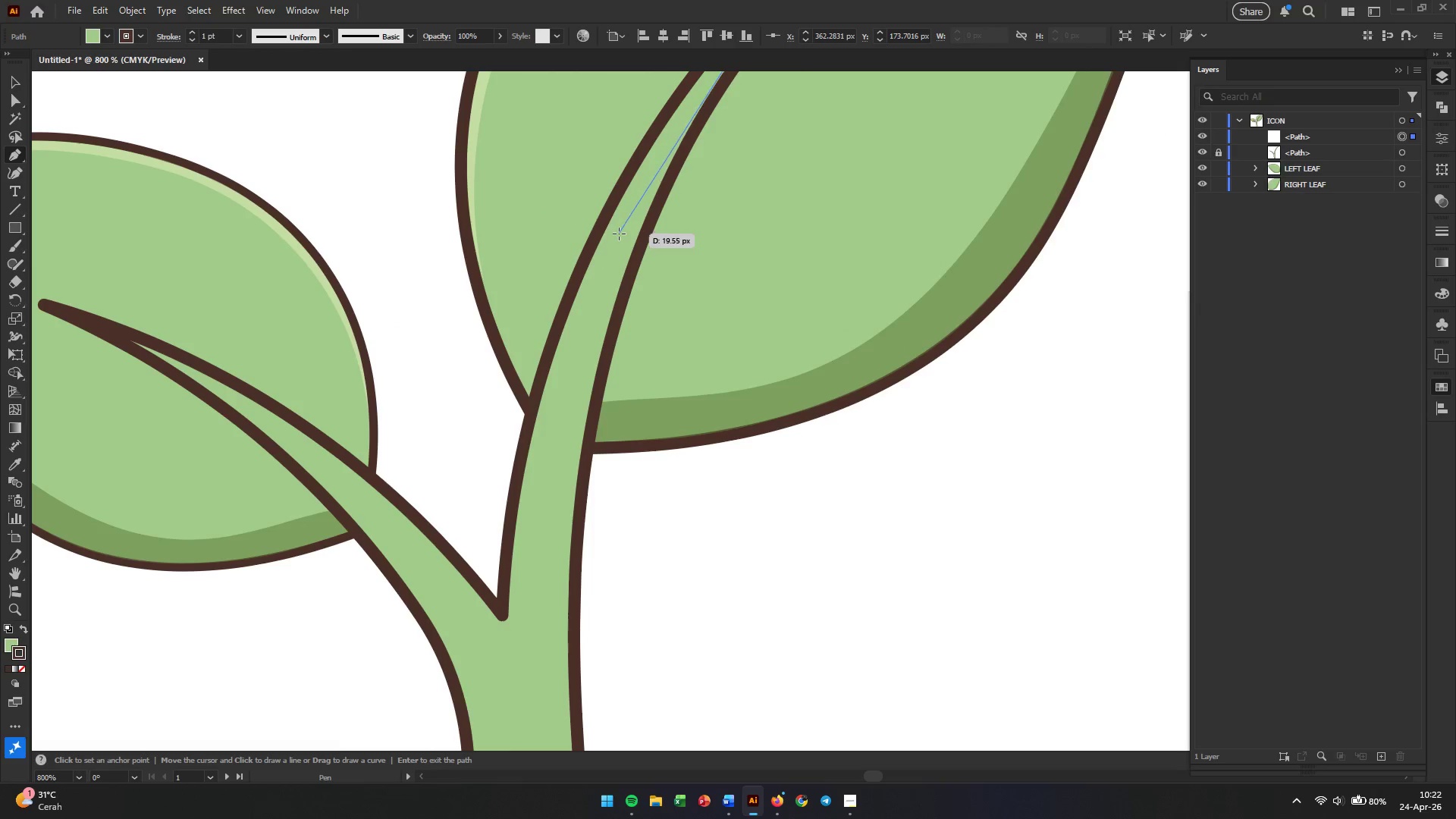 
left_click([626, 227])
 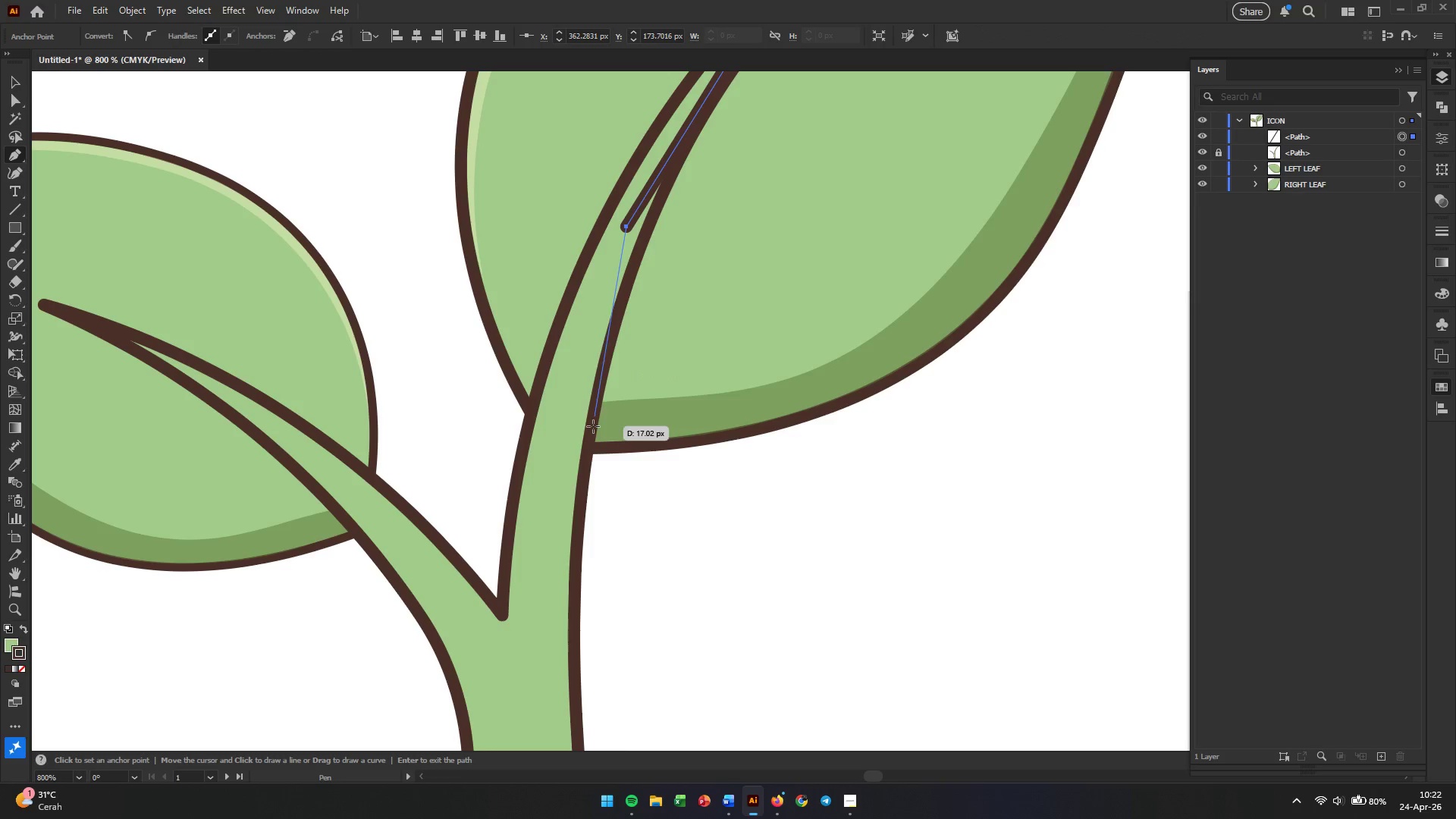 
hold_key(key=Space, duration=0.83)
 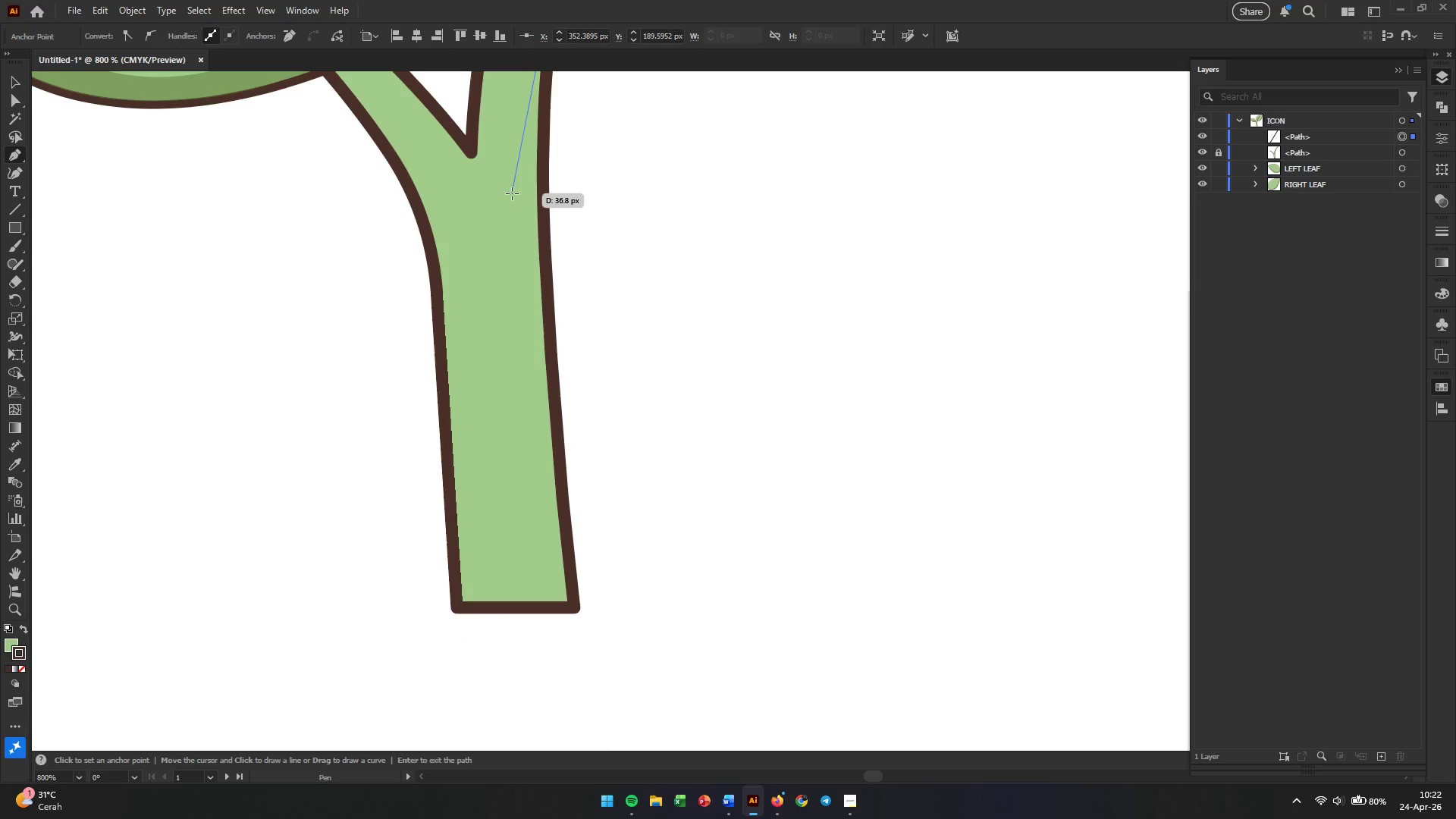 
left_click_drag(start_coordinate=[548, 527], to_coordinate=[517, 64])
 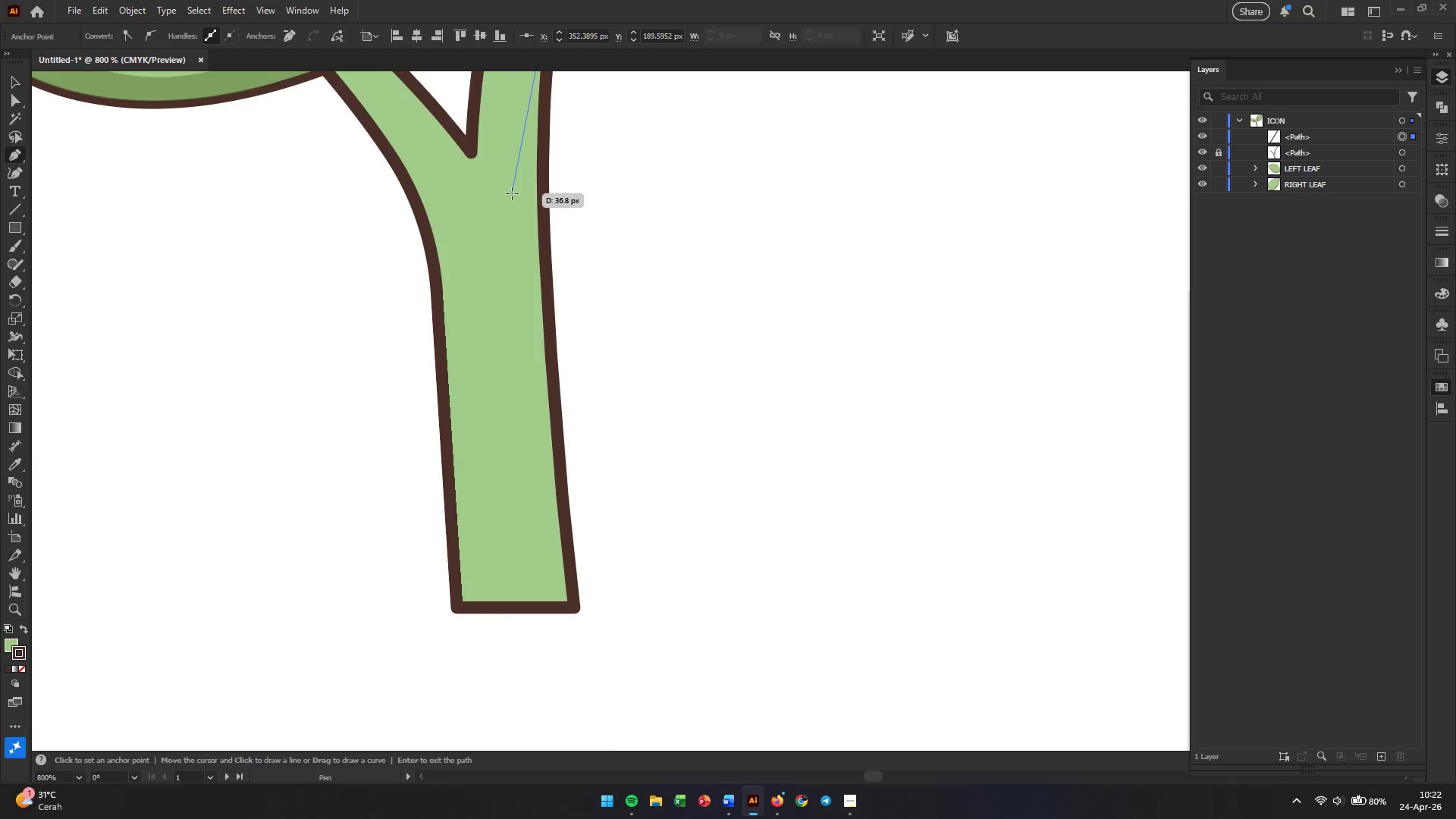 
left_click([512, 193])
 